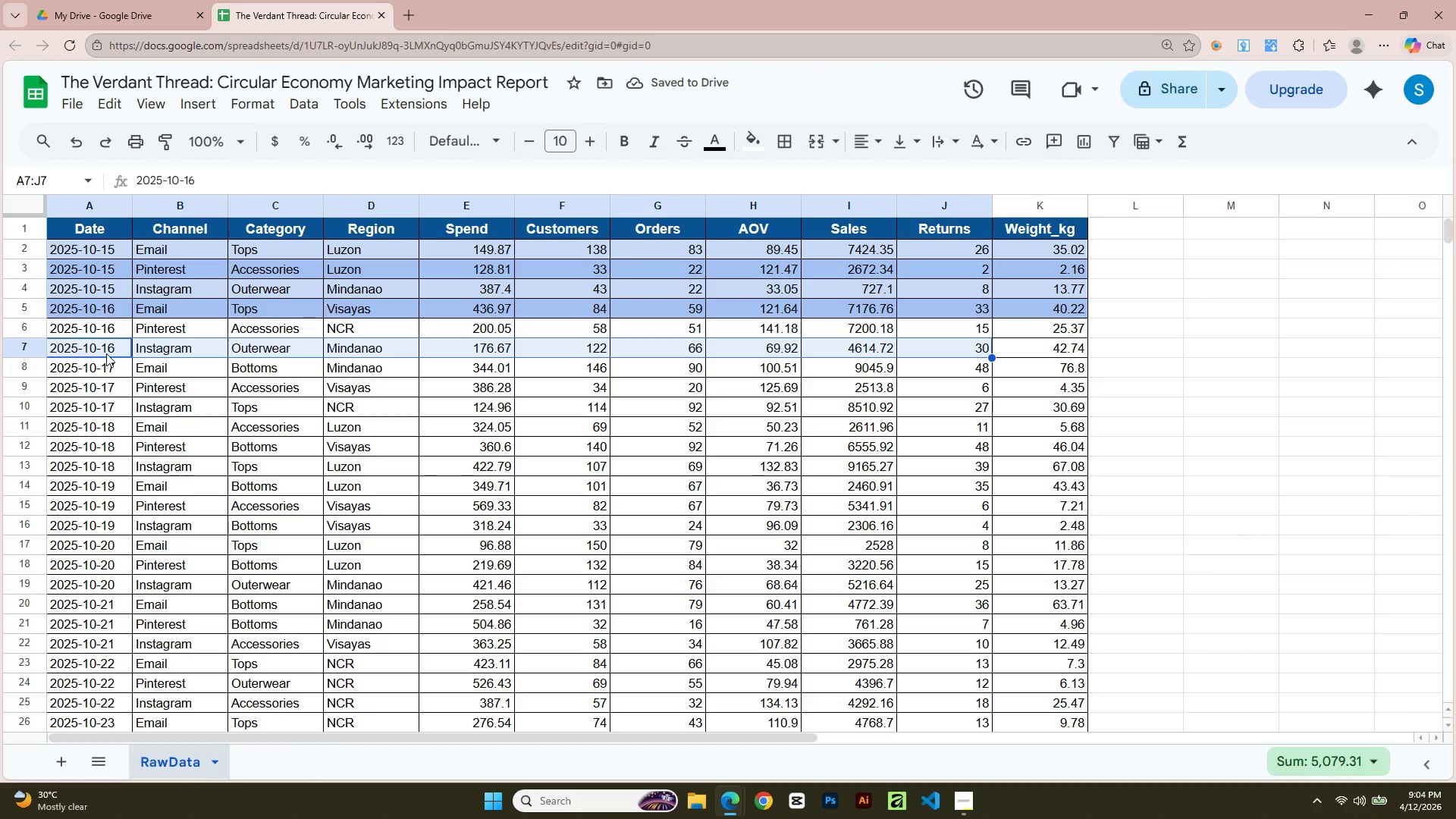 
key(Shift+ArrowRight)
 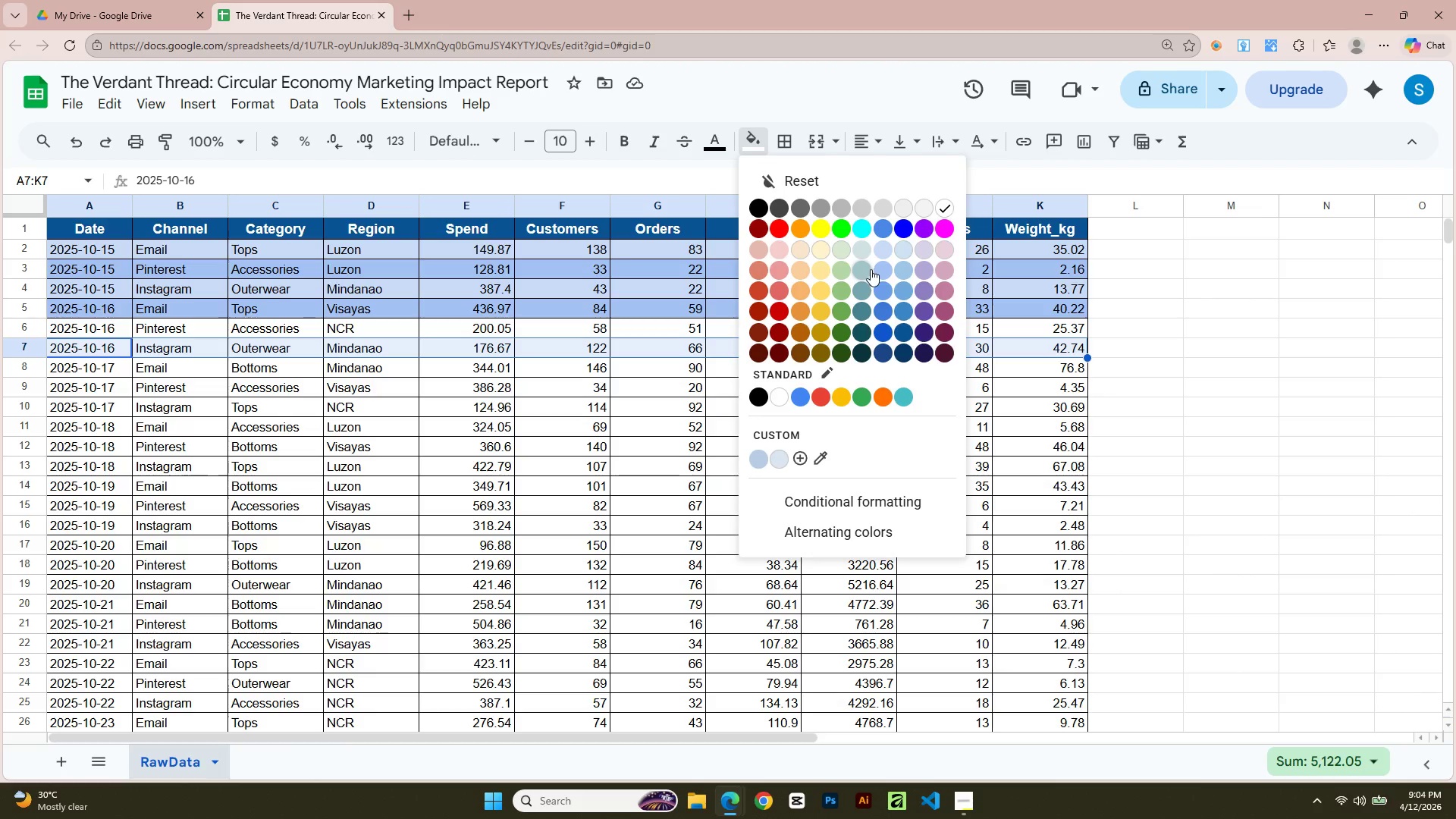 
left_click([879, 271])
 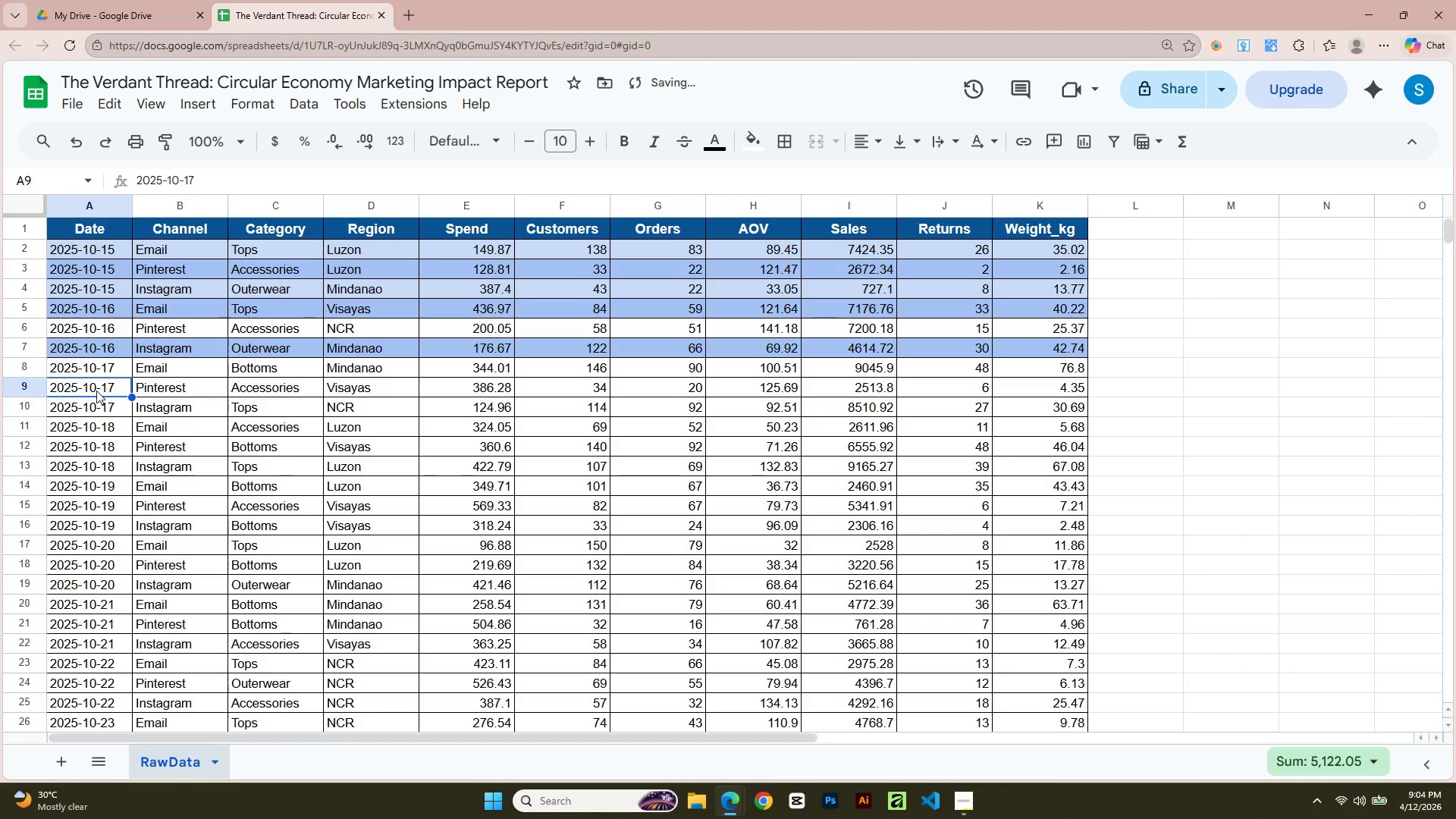 
key(Shift+ArrowRight)
 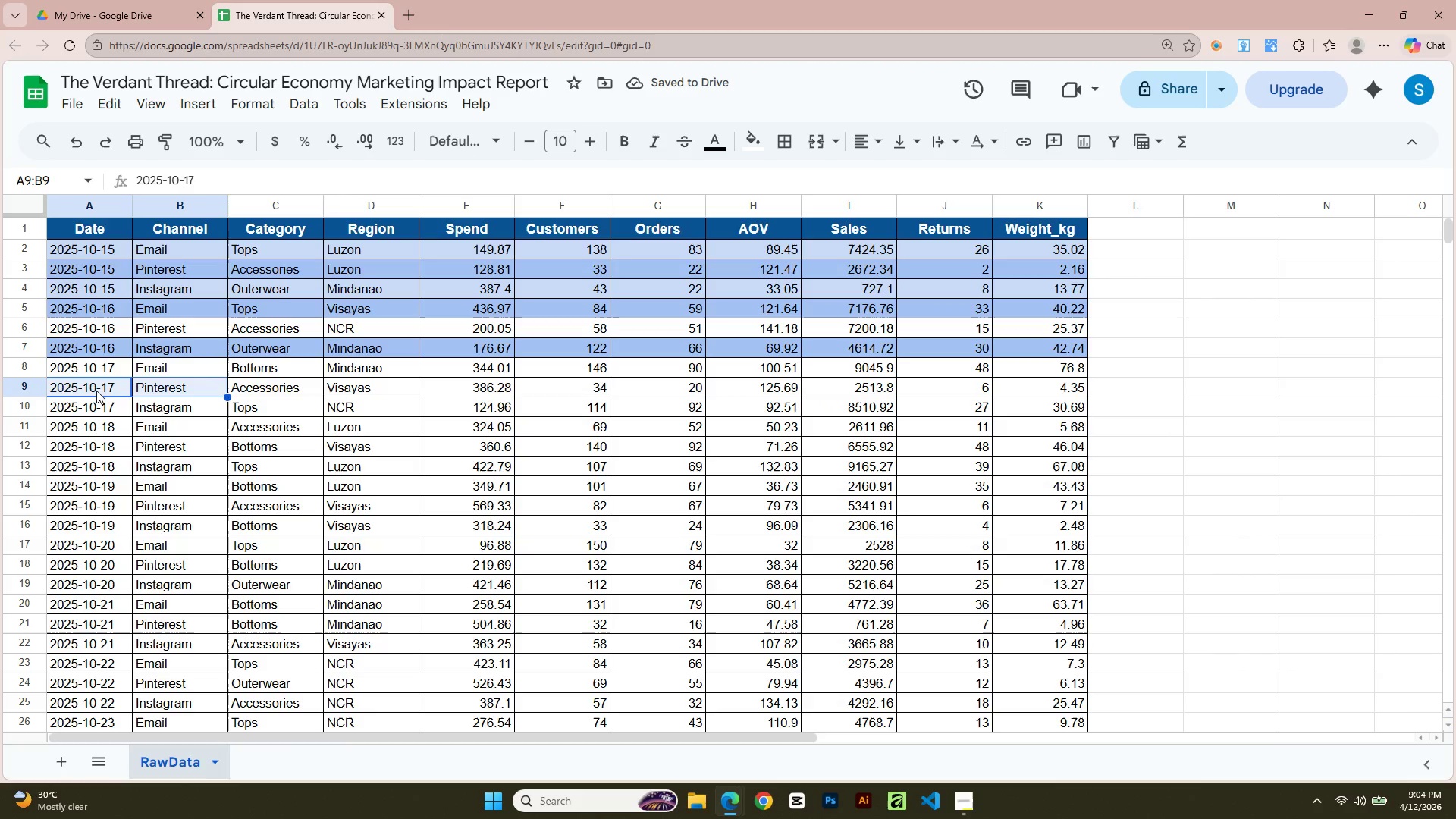 
key(Shift+ArrowRight)
 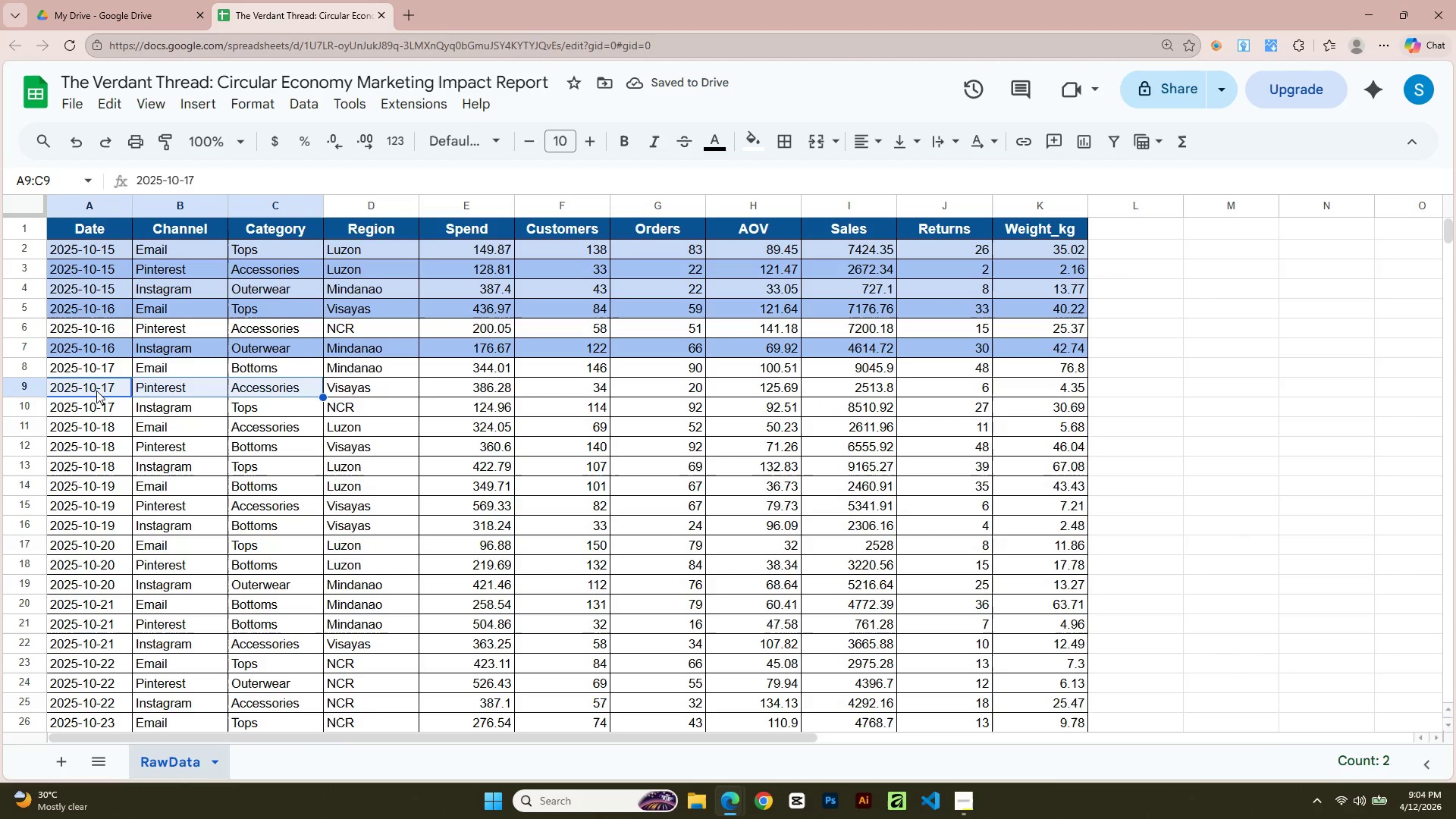 
key(Shift+ArrowRight)
 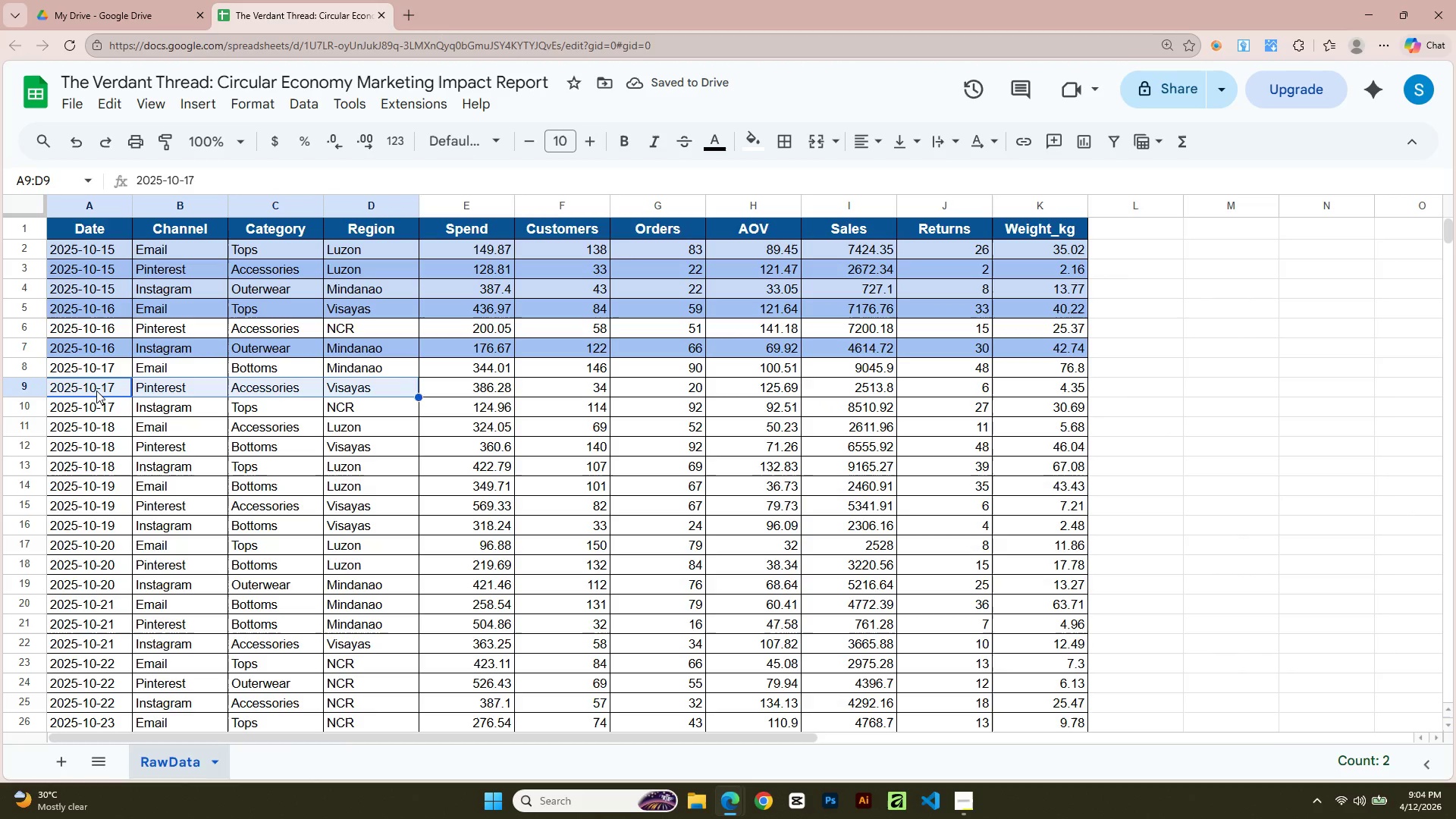 
key(Shift+ArrowRight)
 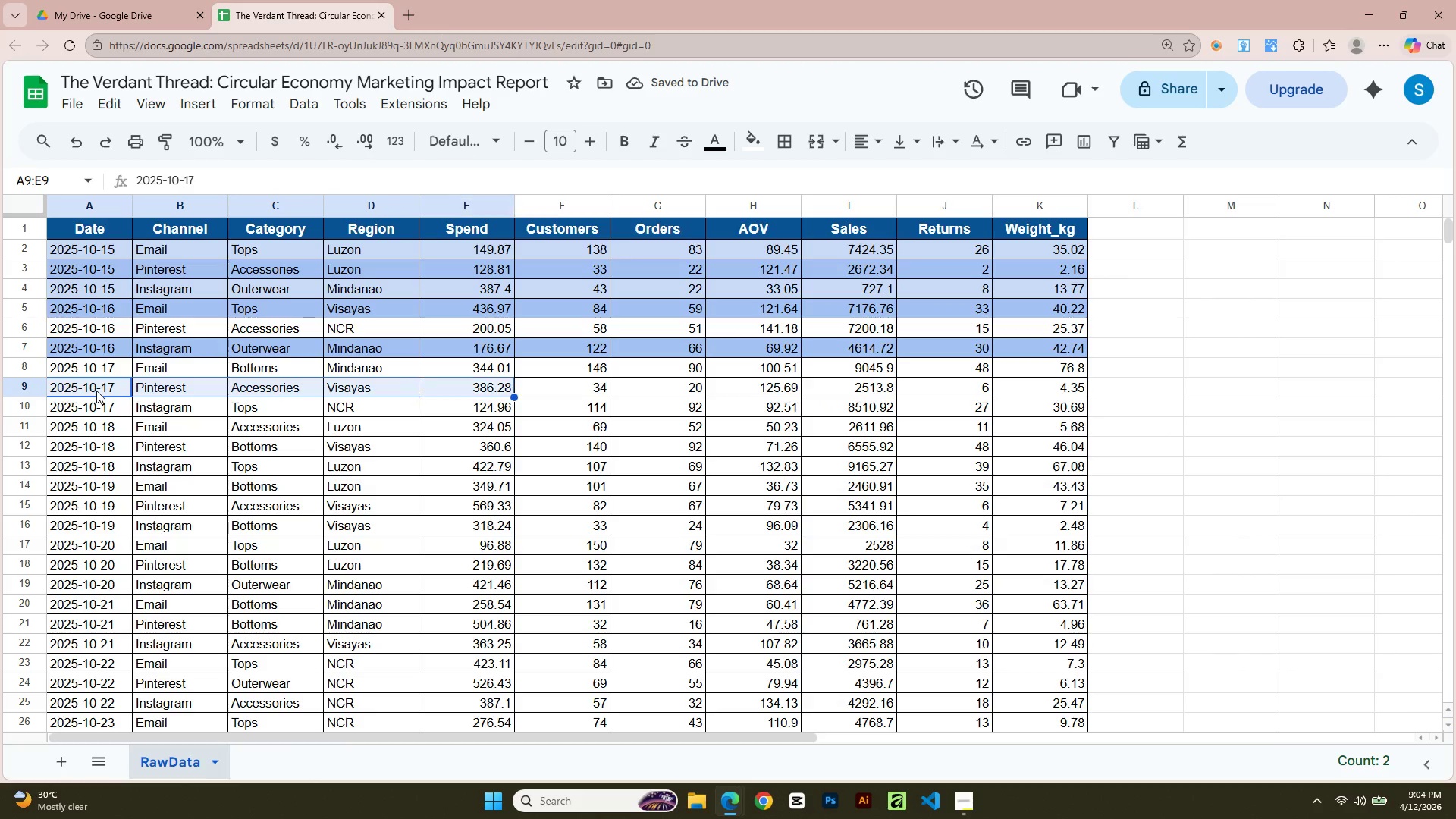 
key(Shift+ArrowRight)
 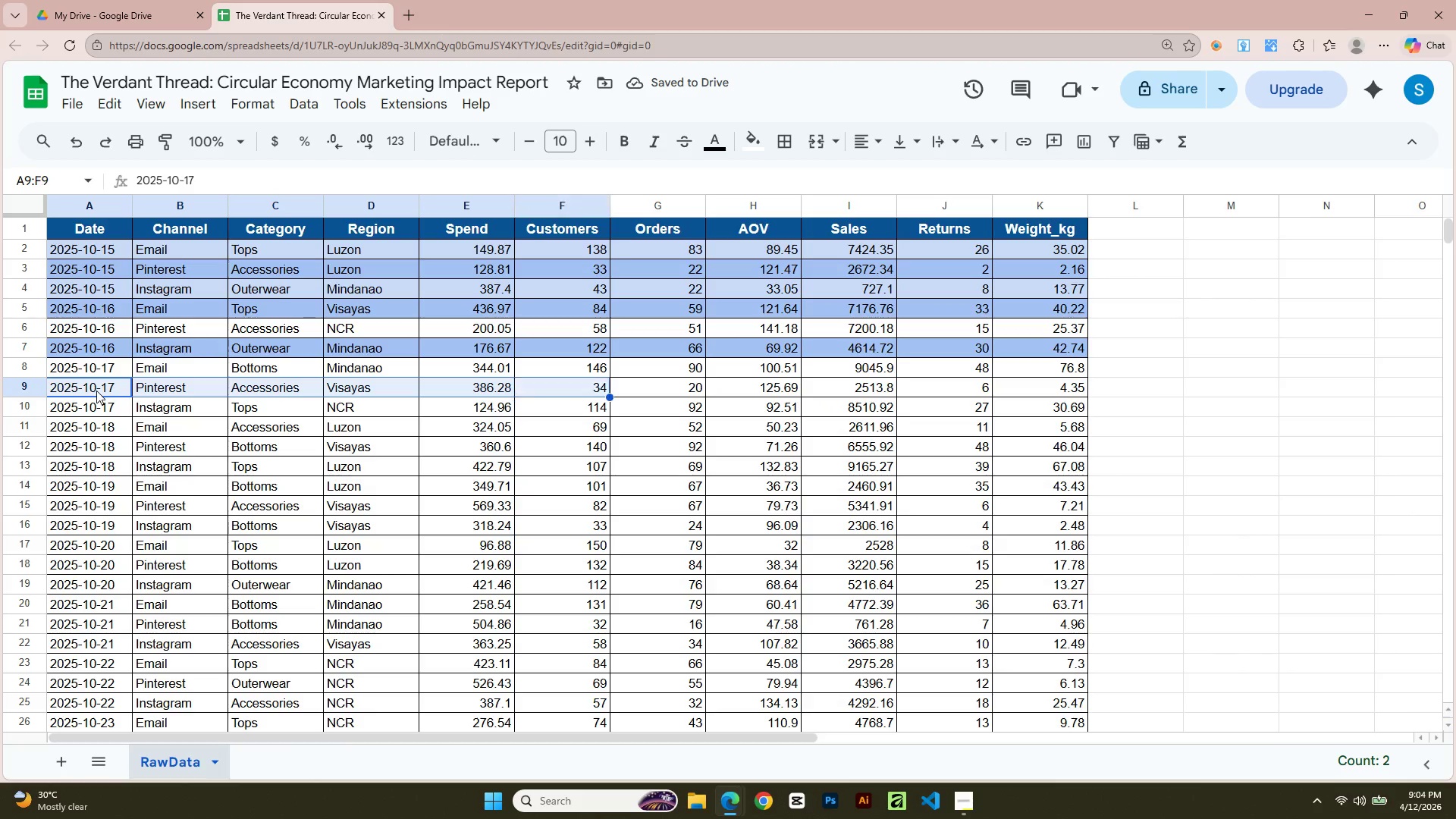 
key(Shift+ArrowRight)
 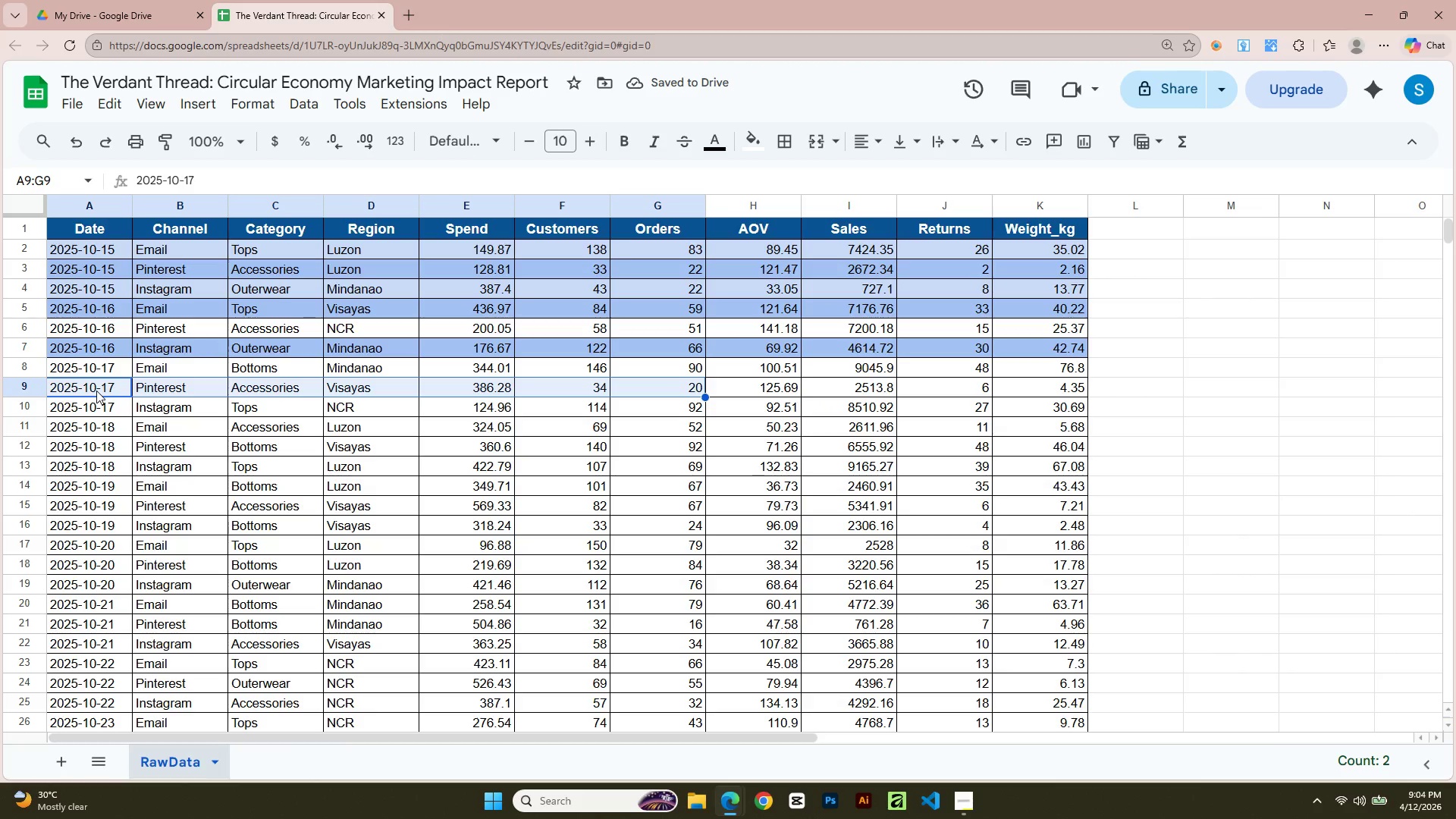 
key(Shift+ArrowRight)
 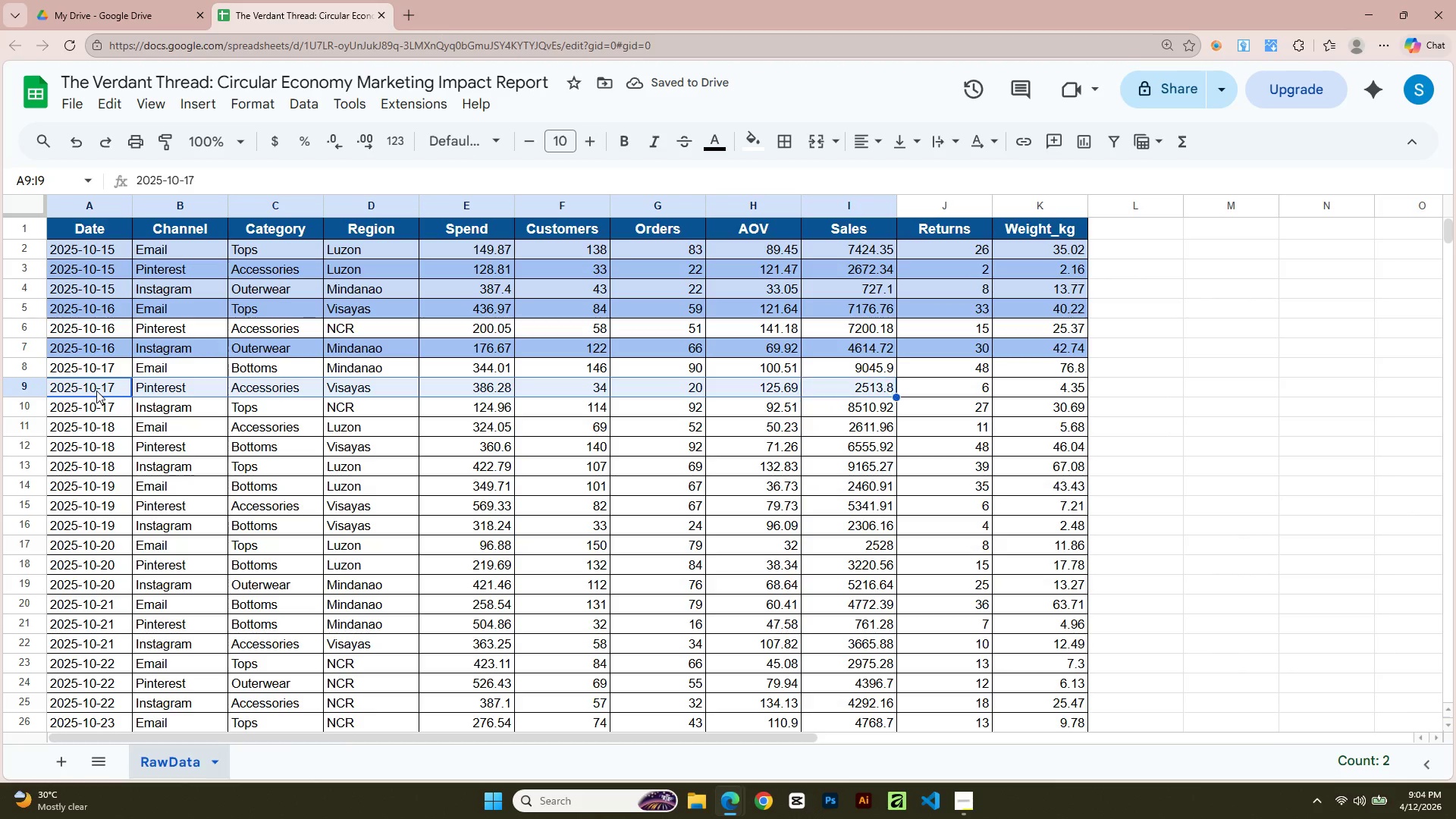 
key(Shift+ArrowRight)
 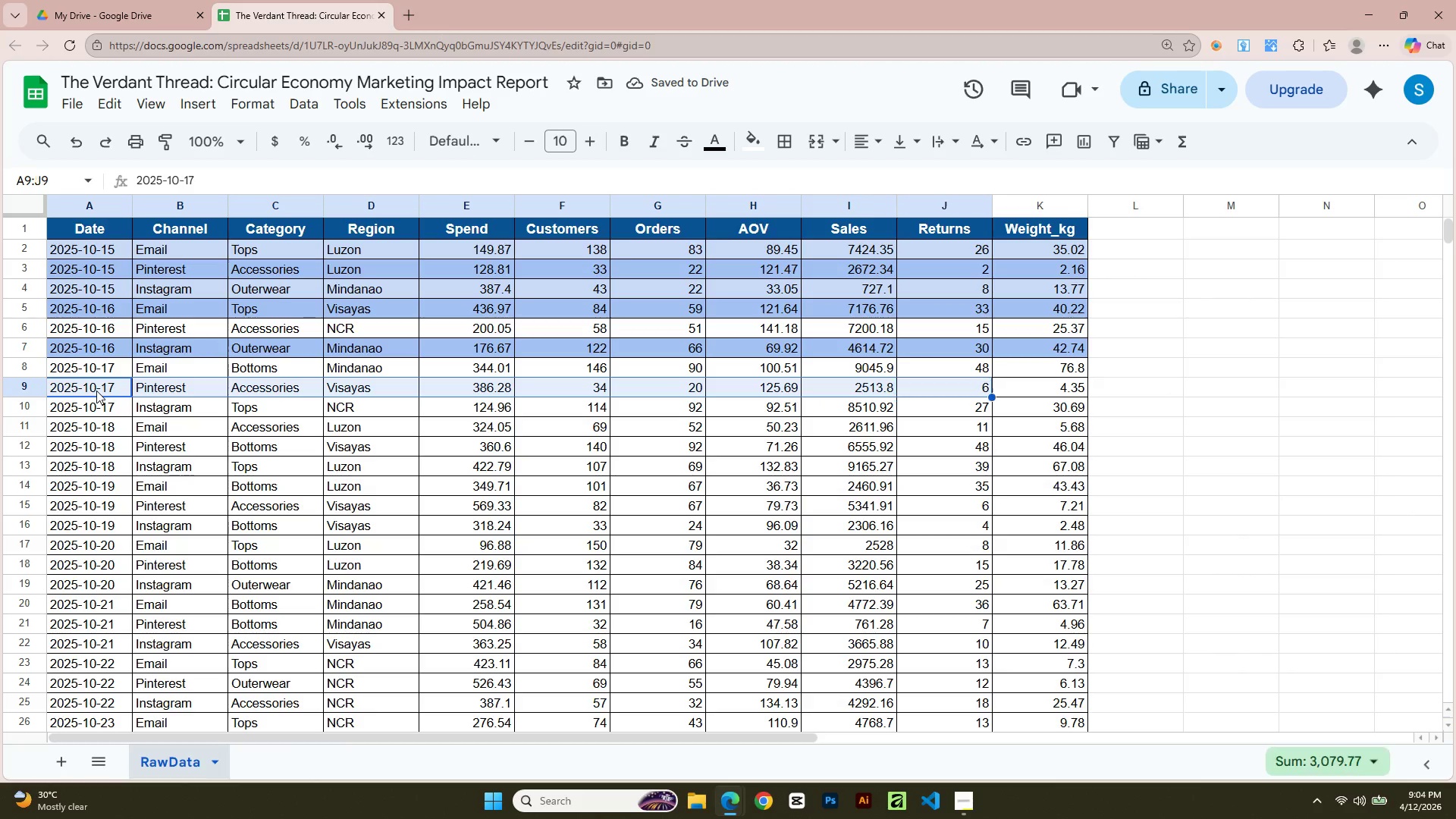 
key(Shift+ArrowRight)
 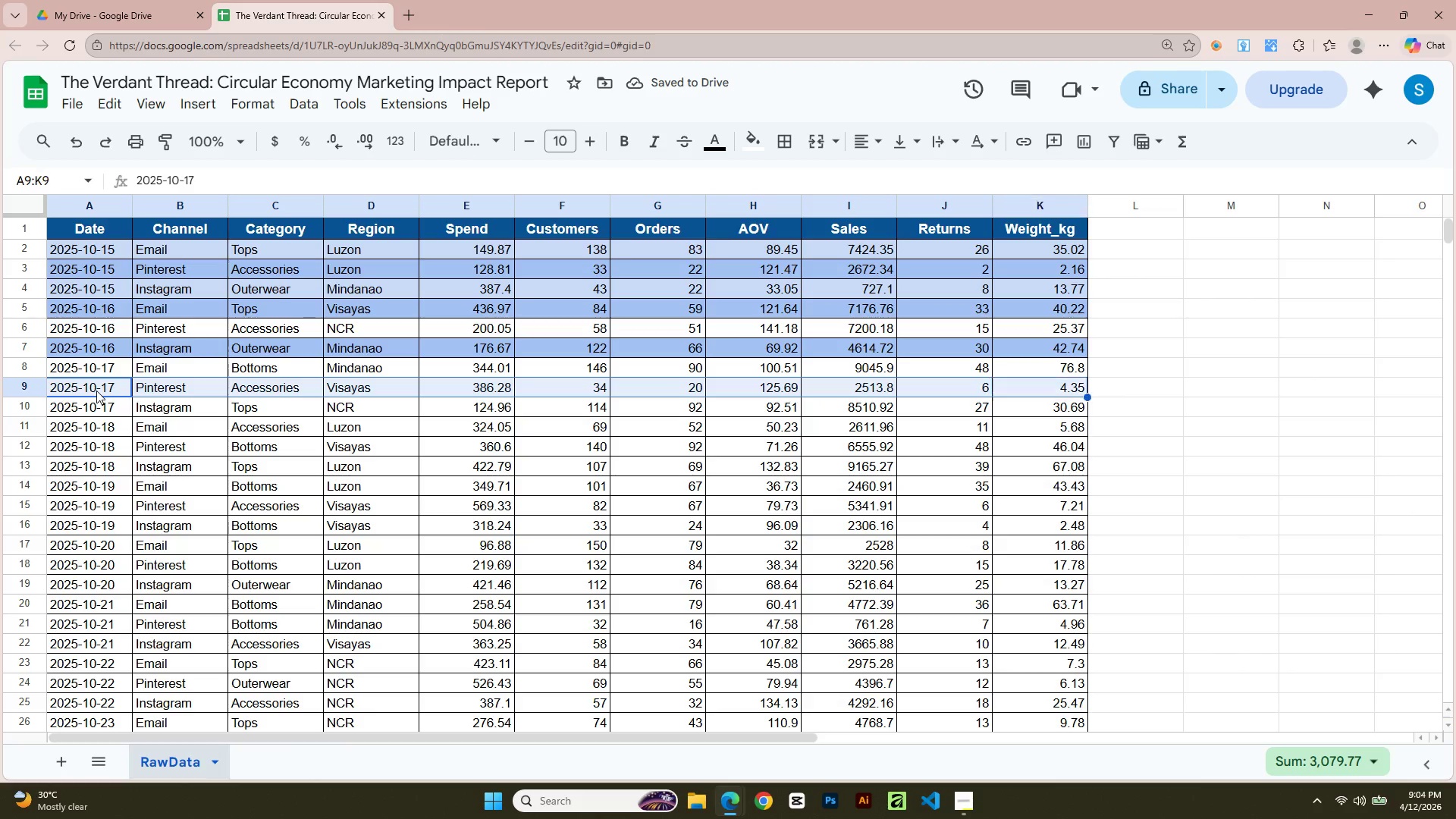 
key(Shift+ArrowRight)
 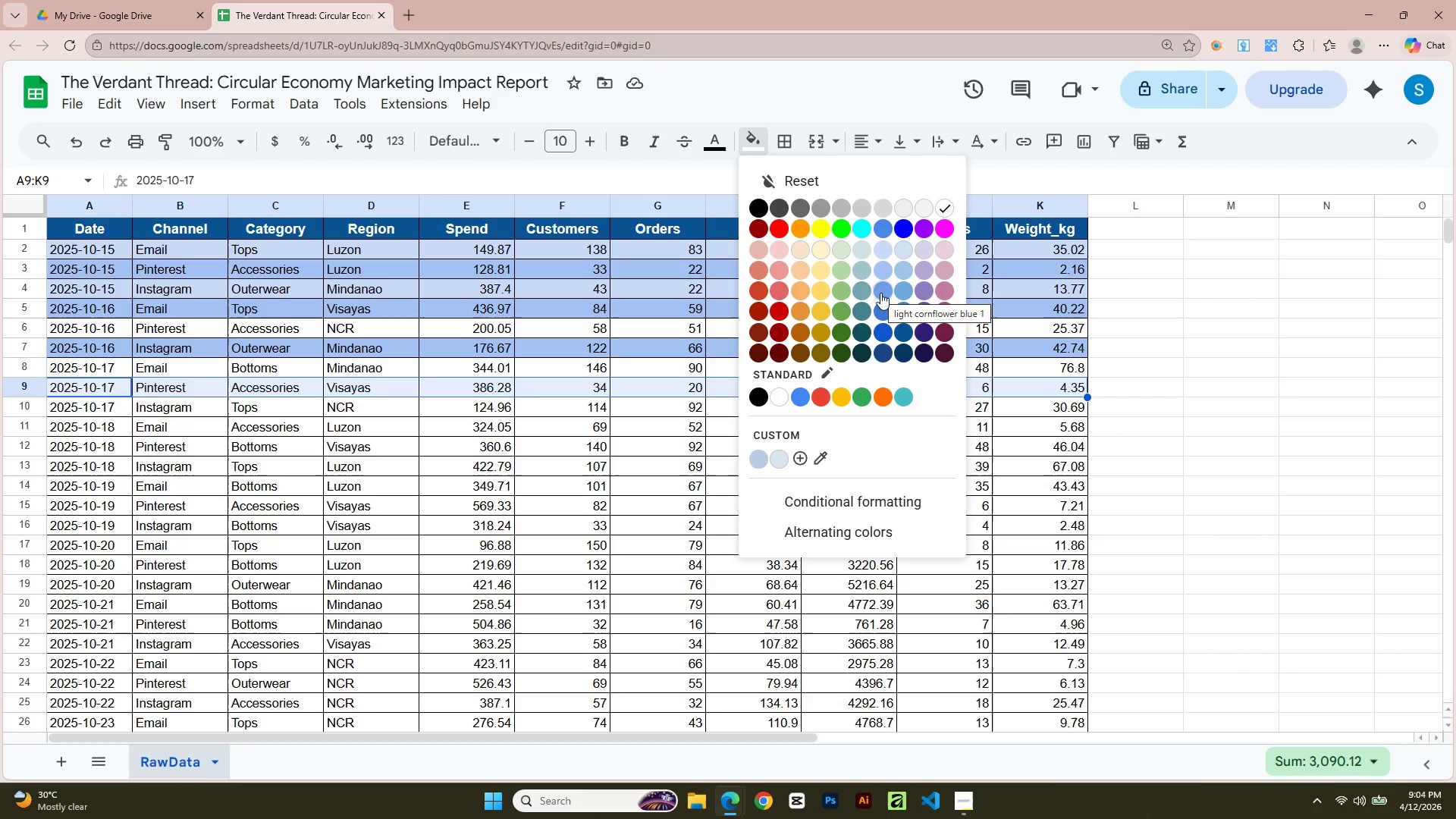 
wait(5.88)
 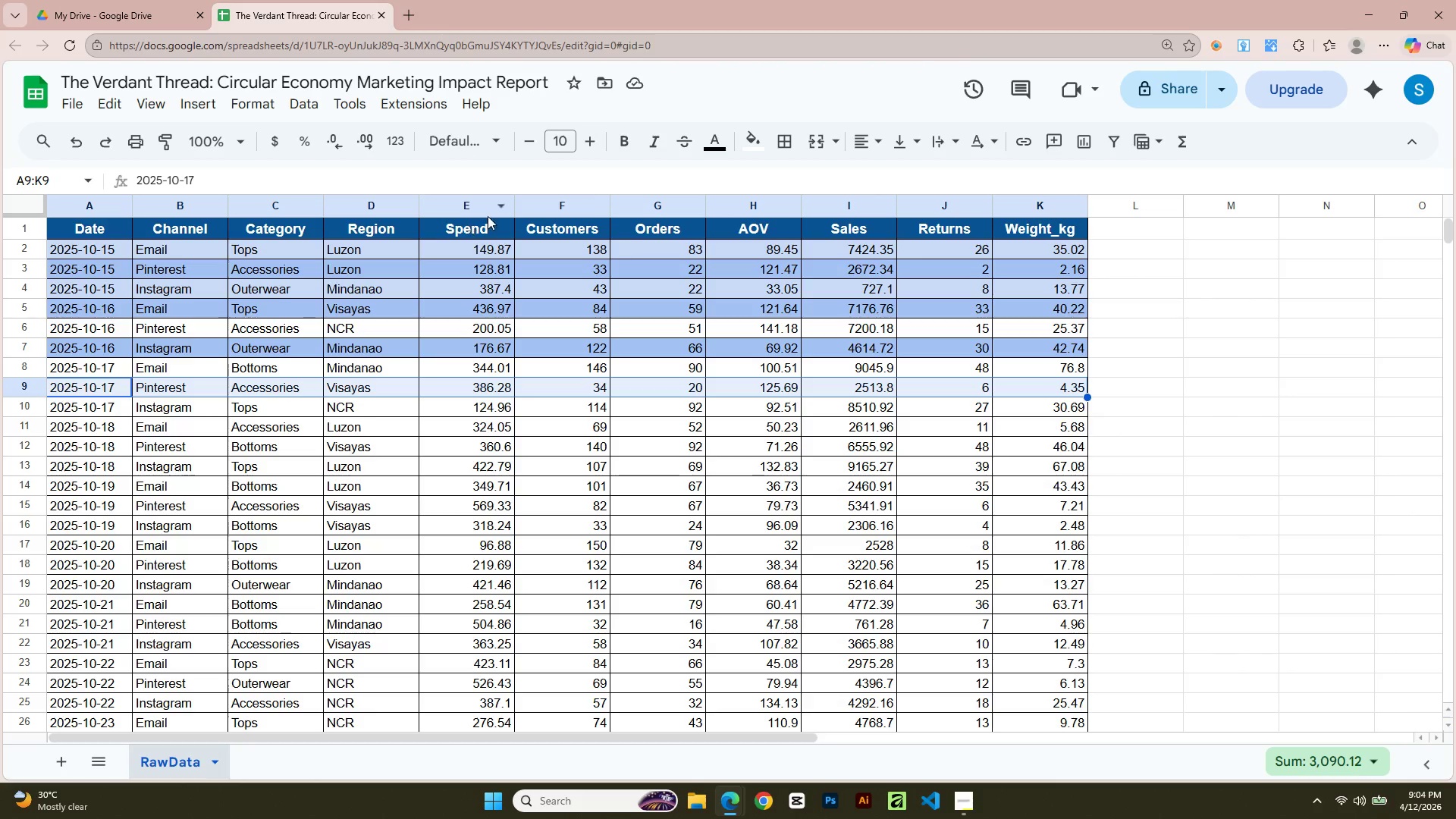 
left_click([883, 273])
 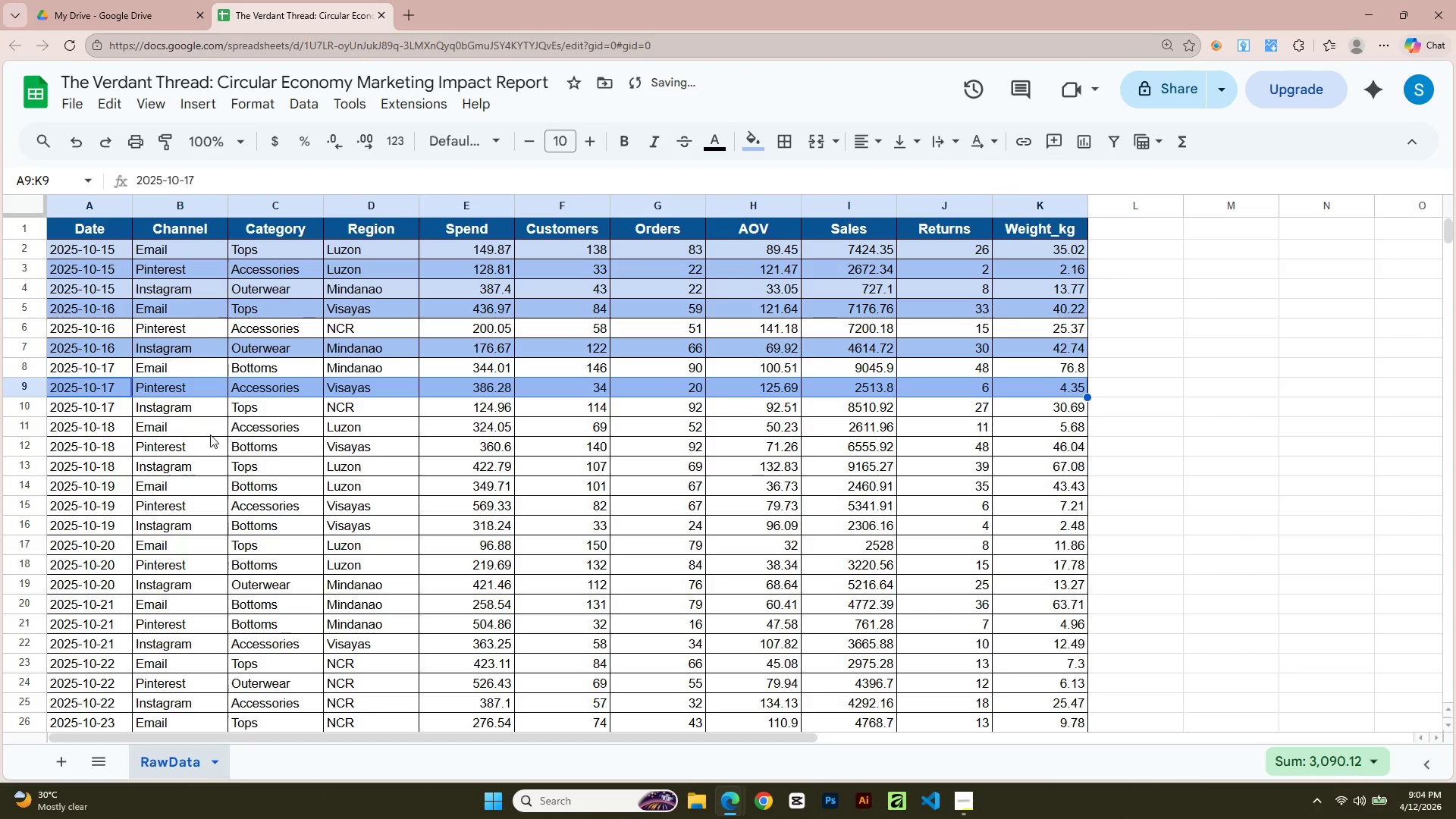 
left_click([111, 434])
 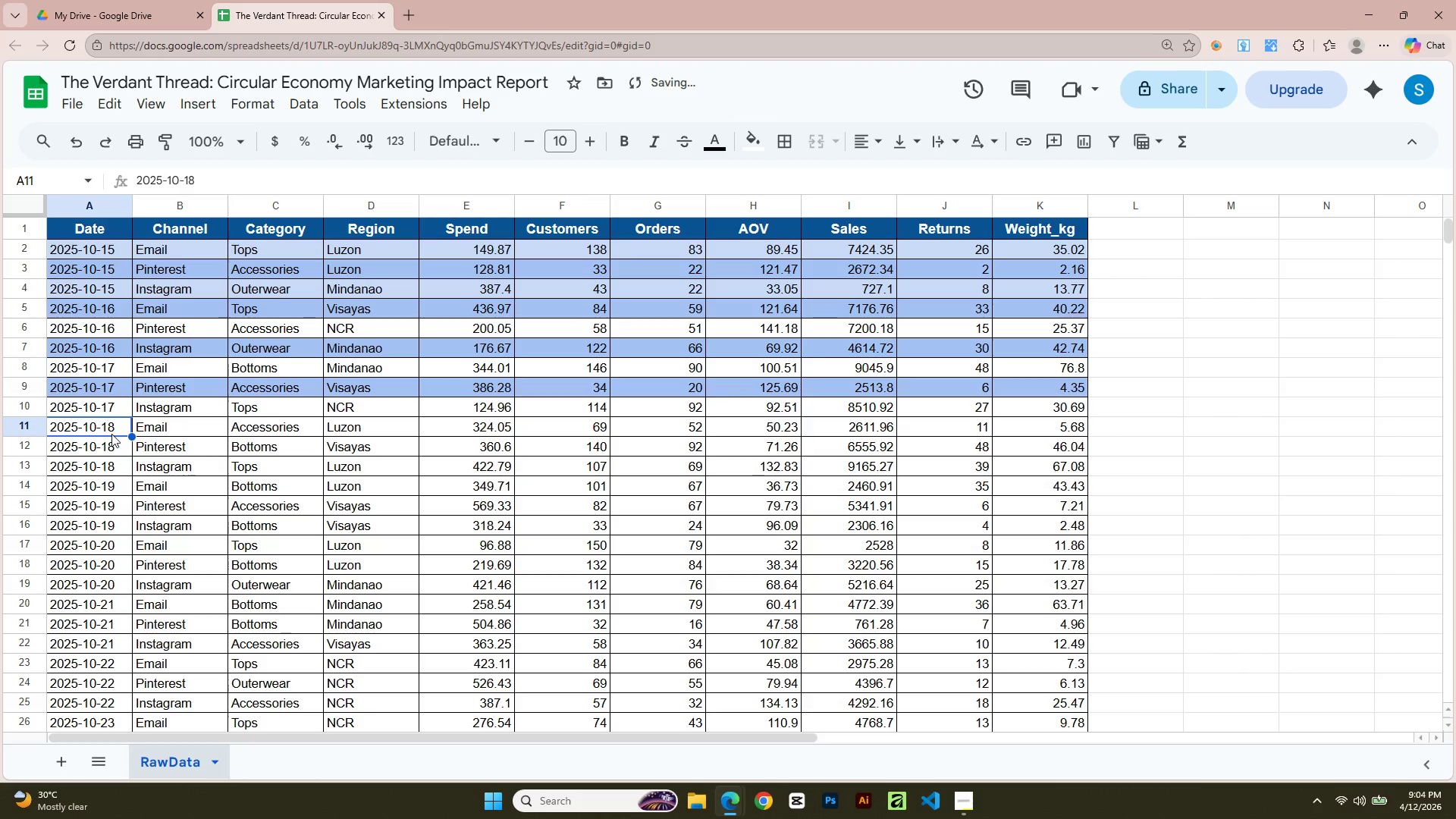 
key(Shift+ArrowRight)
 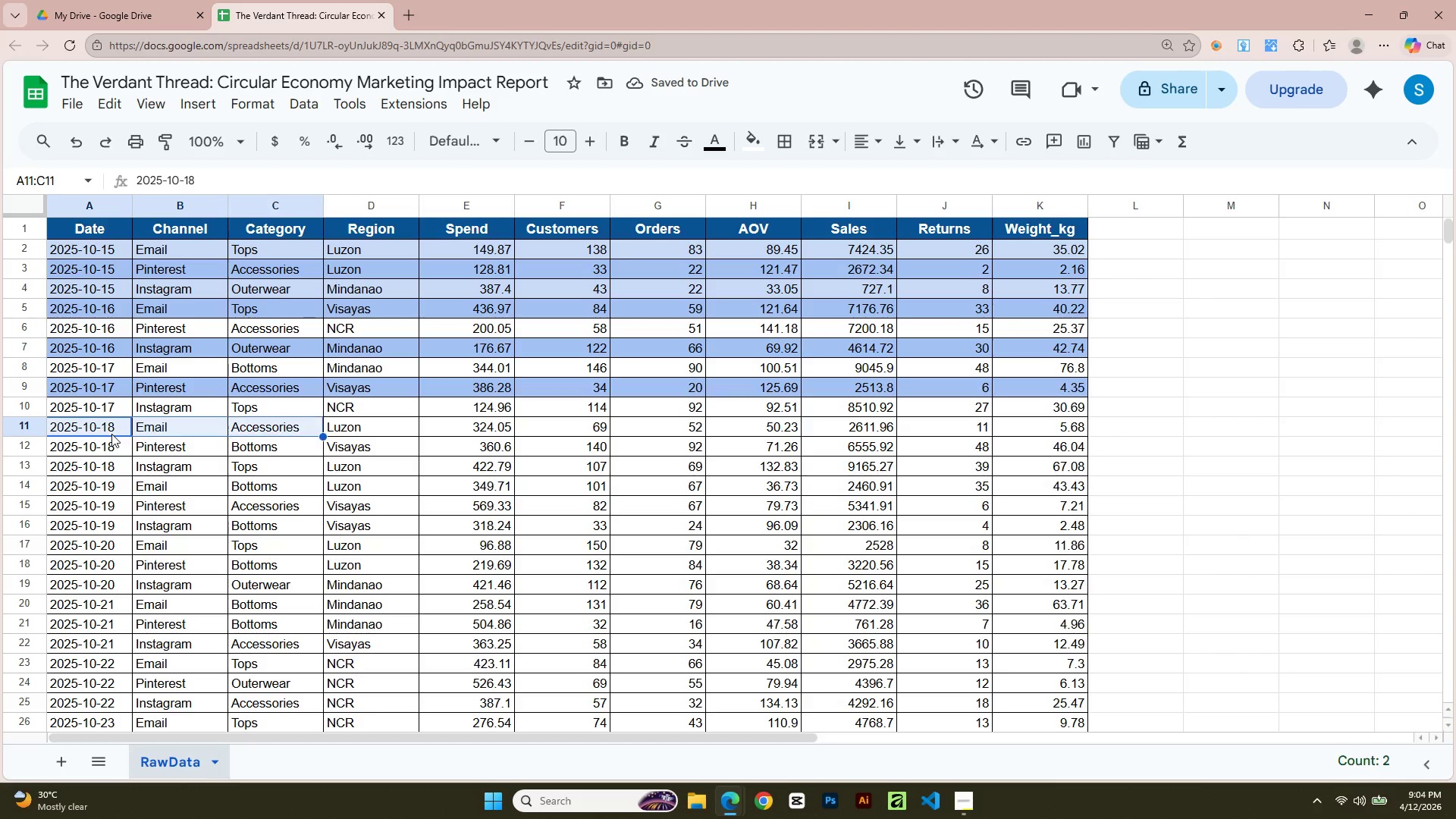 
key(Shift+ArrowRight)
 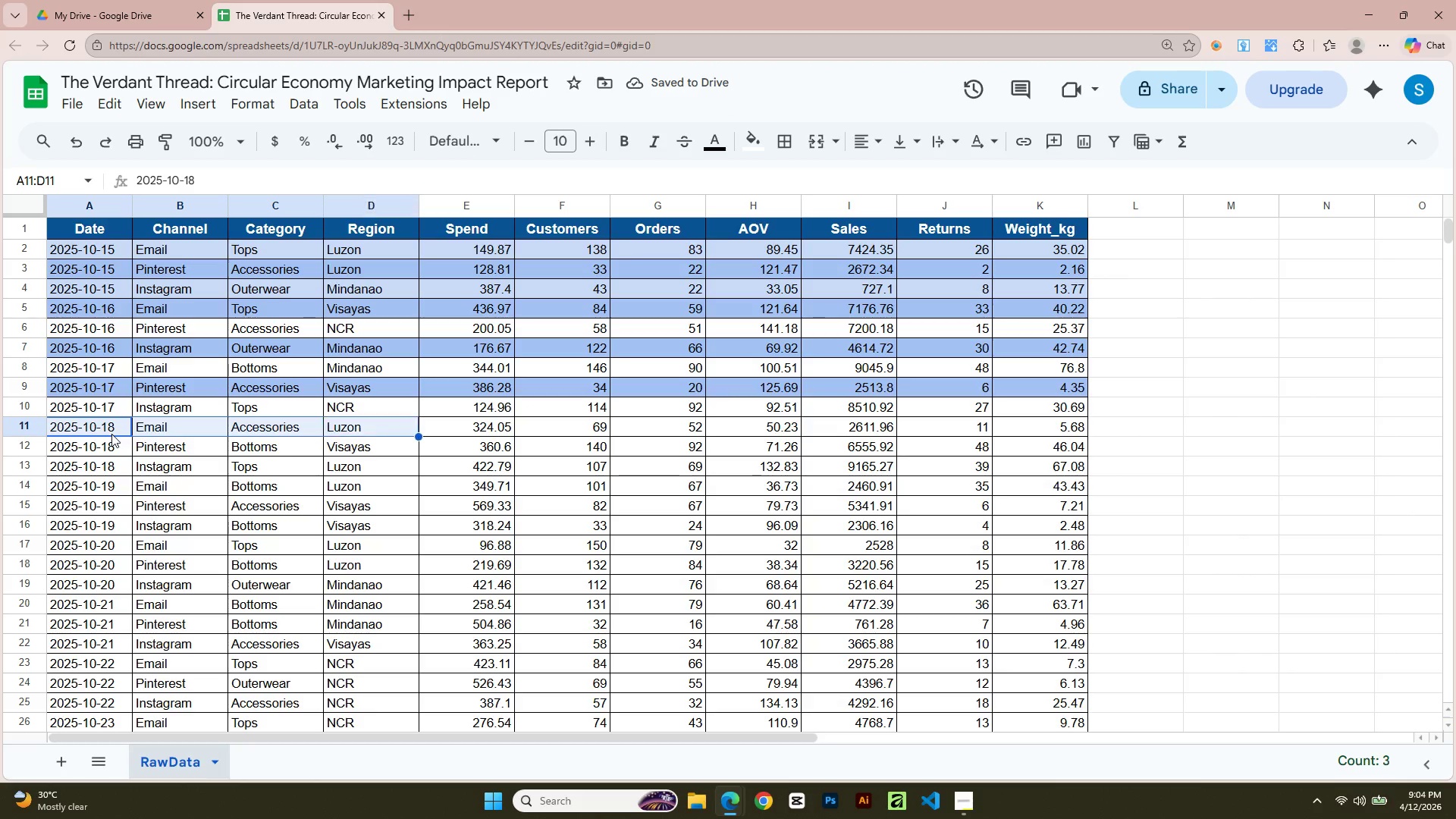 
key(Shift+ArrowRight)
 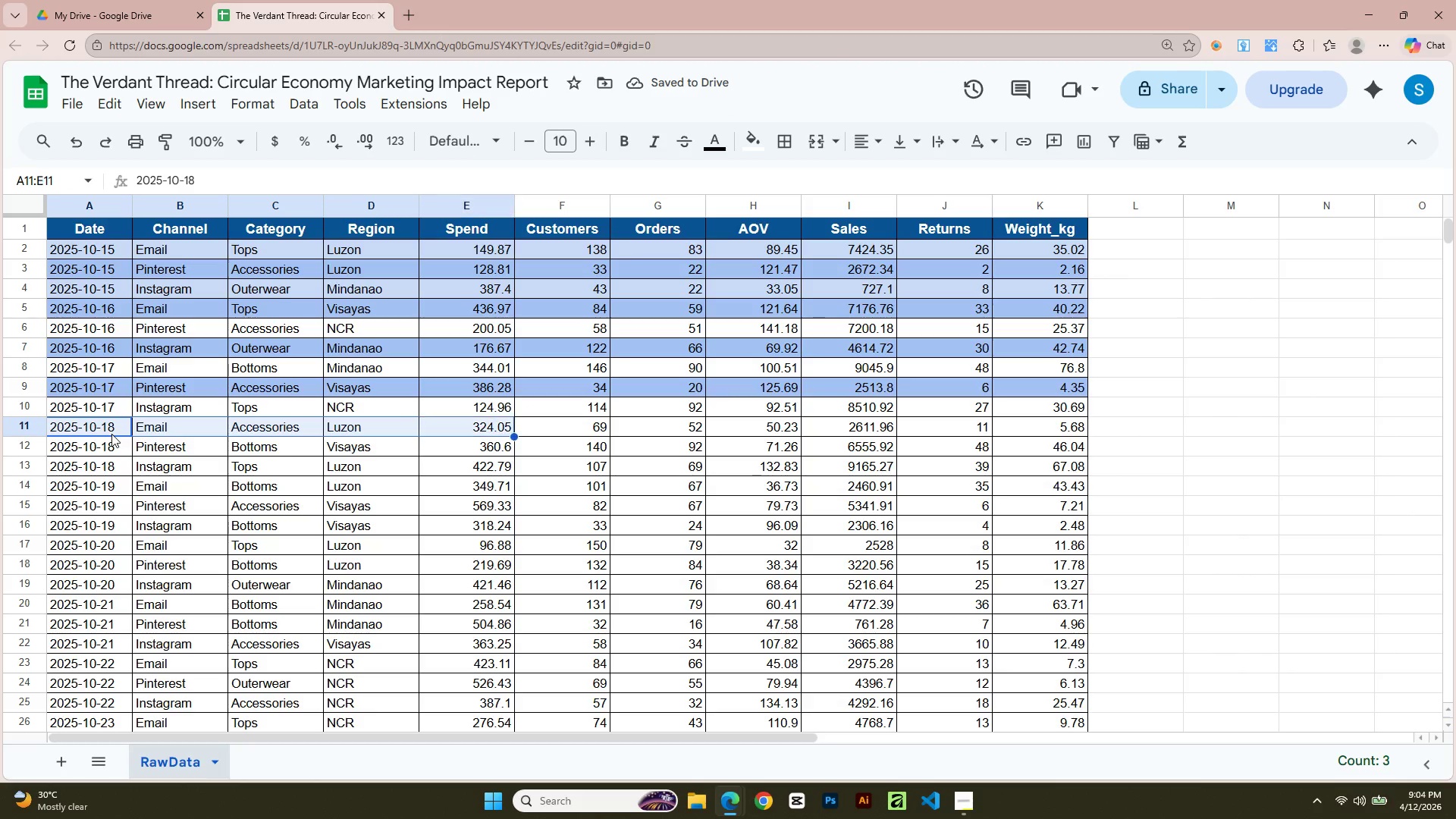 
key(Shift+ArrowRight)
 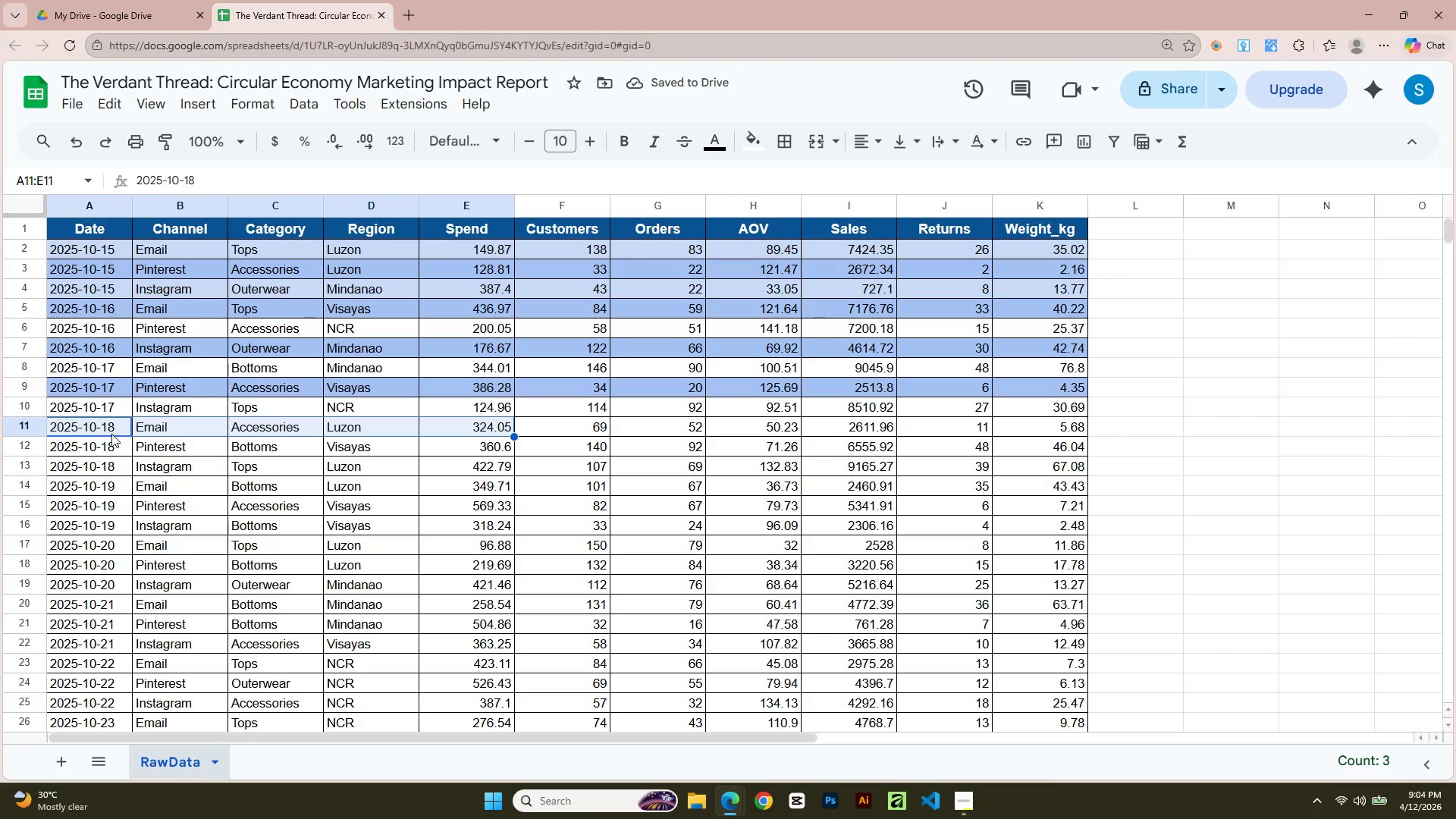 
key(Shift+ArrowRight)
 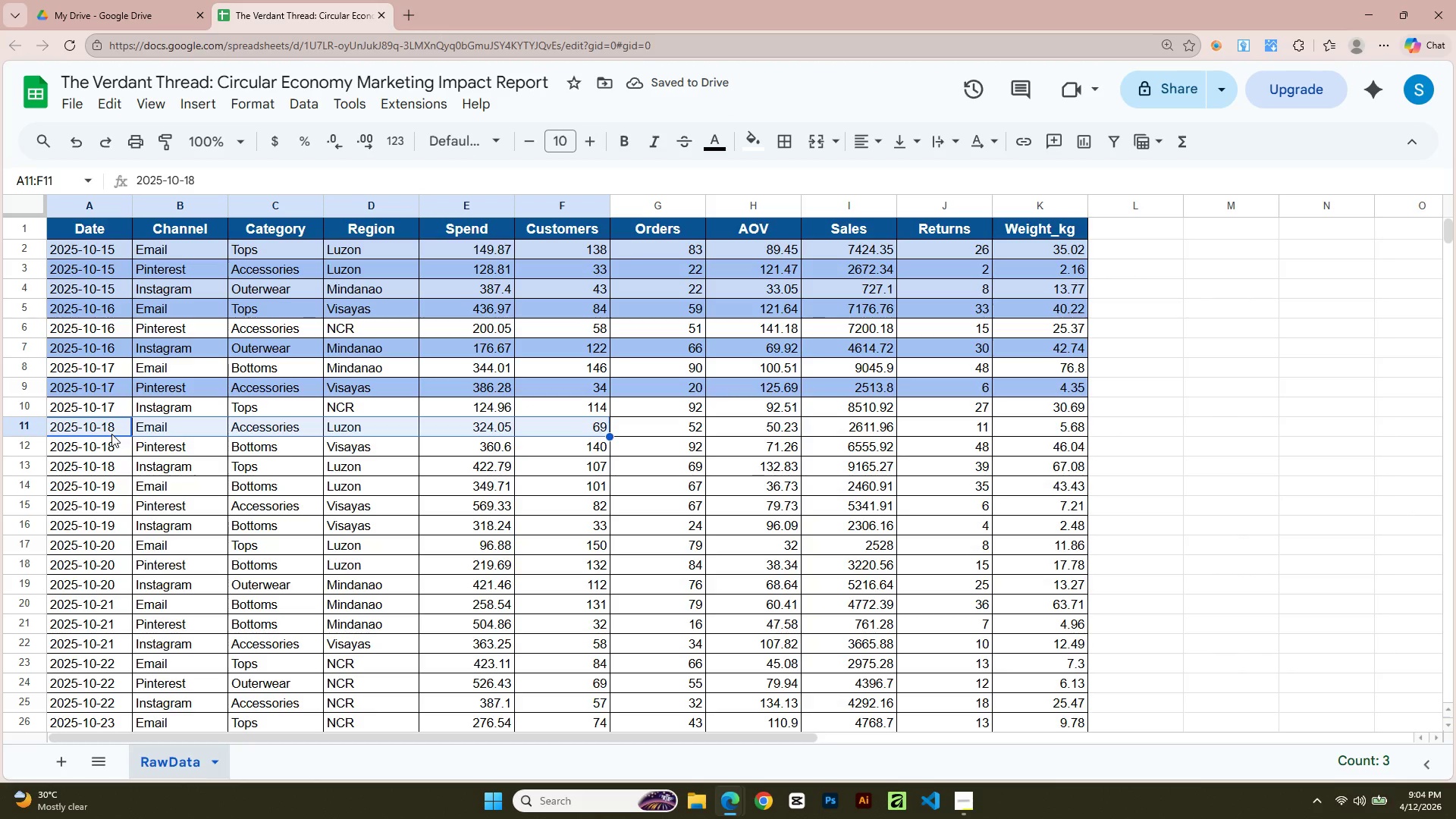 
key(Shift+ArrowRight)
 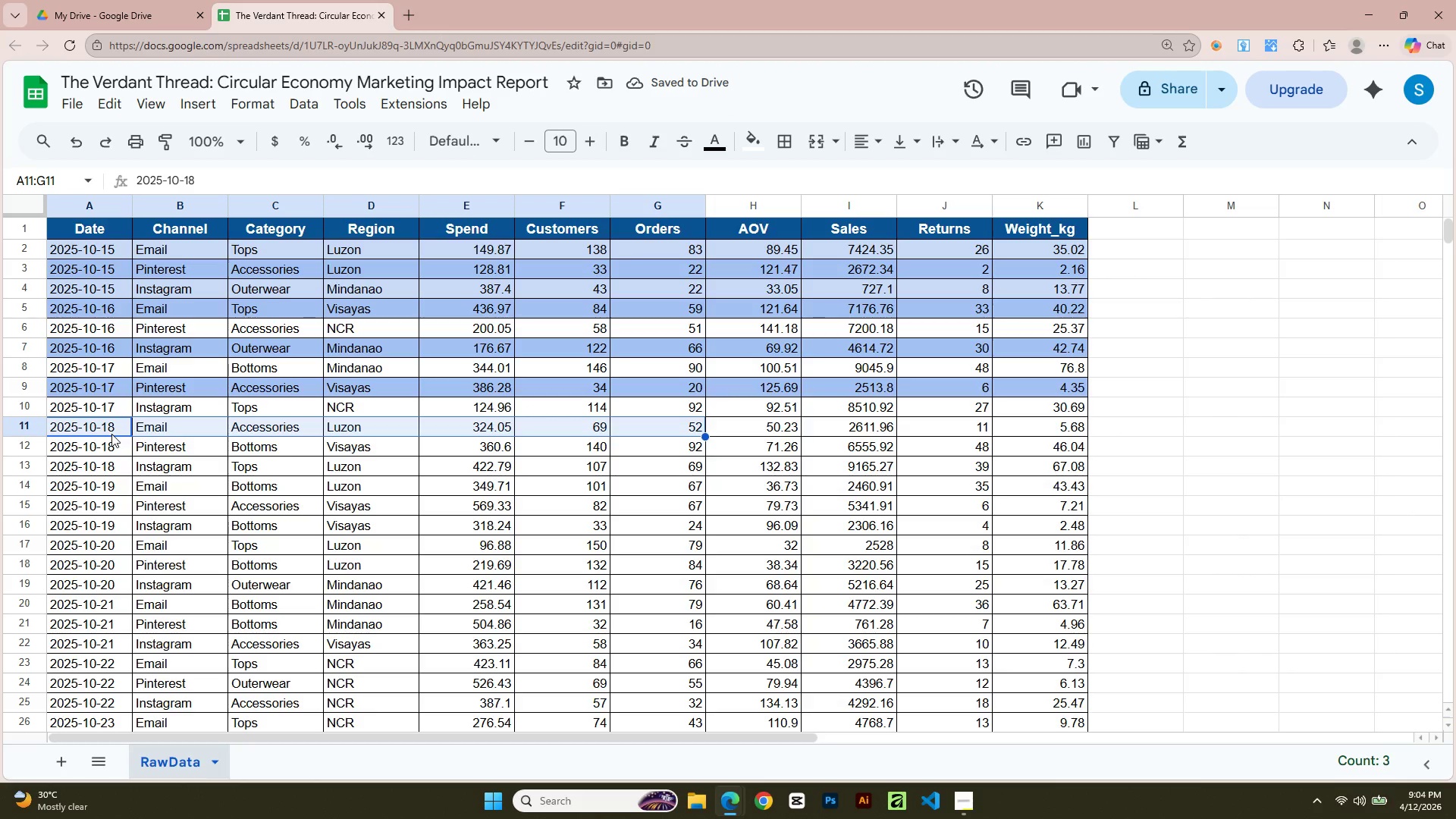 
key(Shift+ArrowRight)
 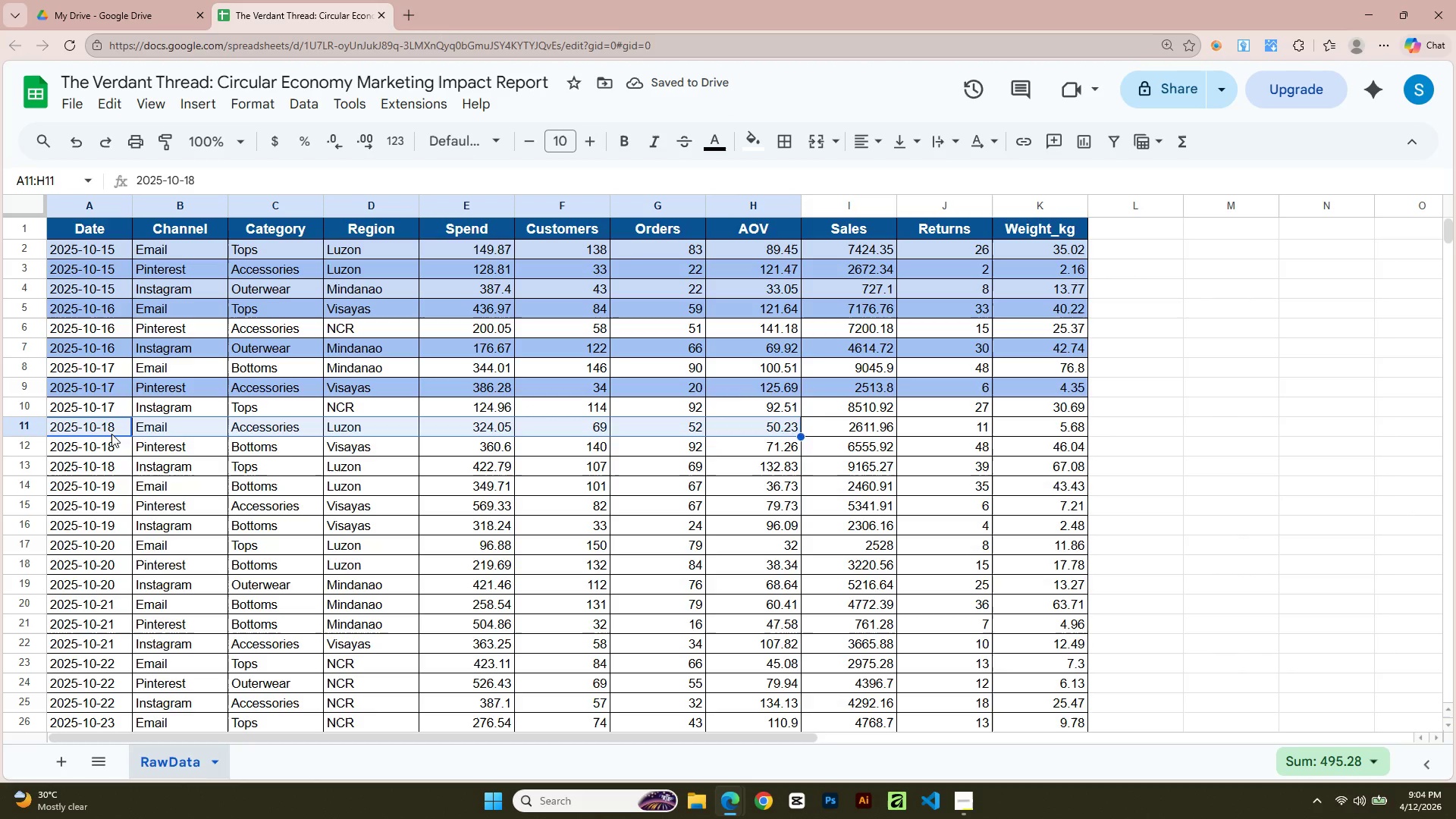 
key(Shift+ArrowRight)
 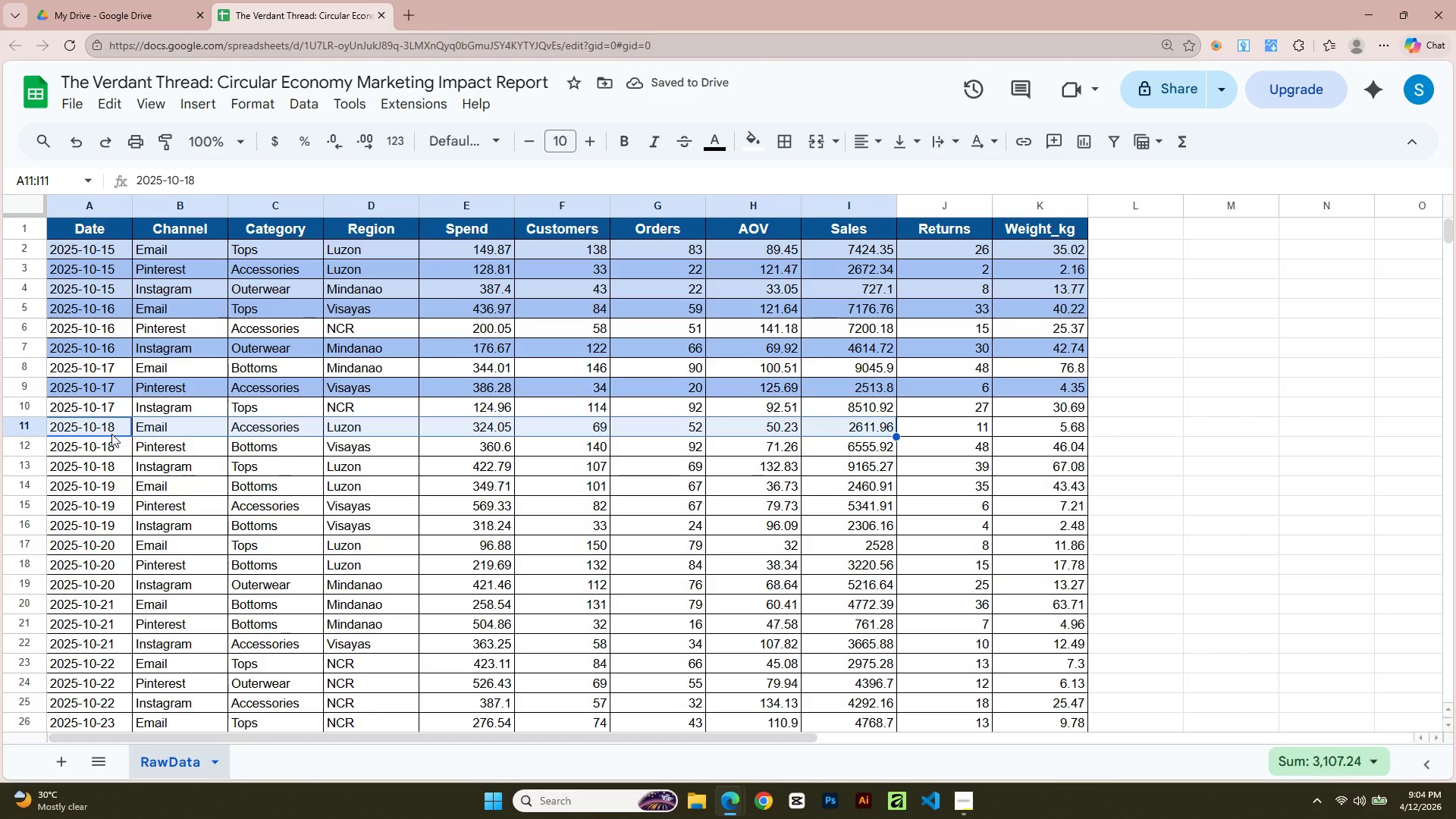 
key(Shift+ArrowRight)
 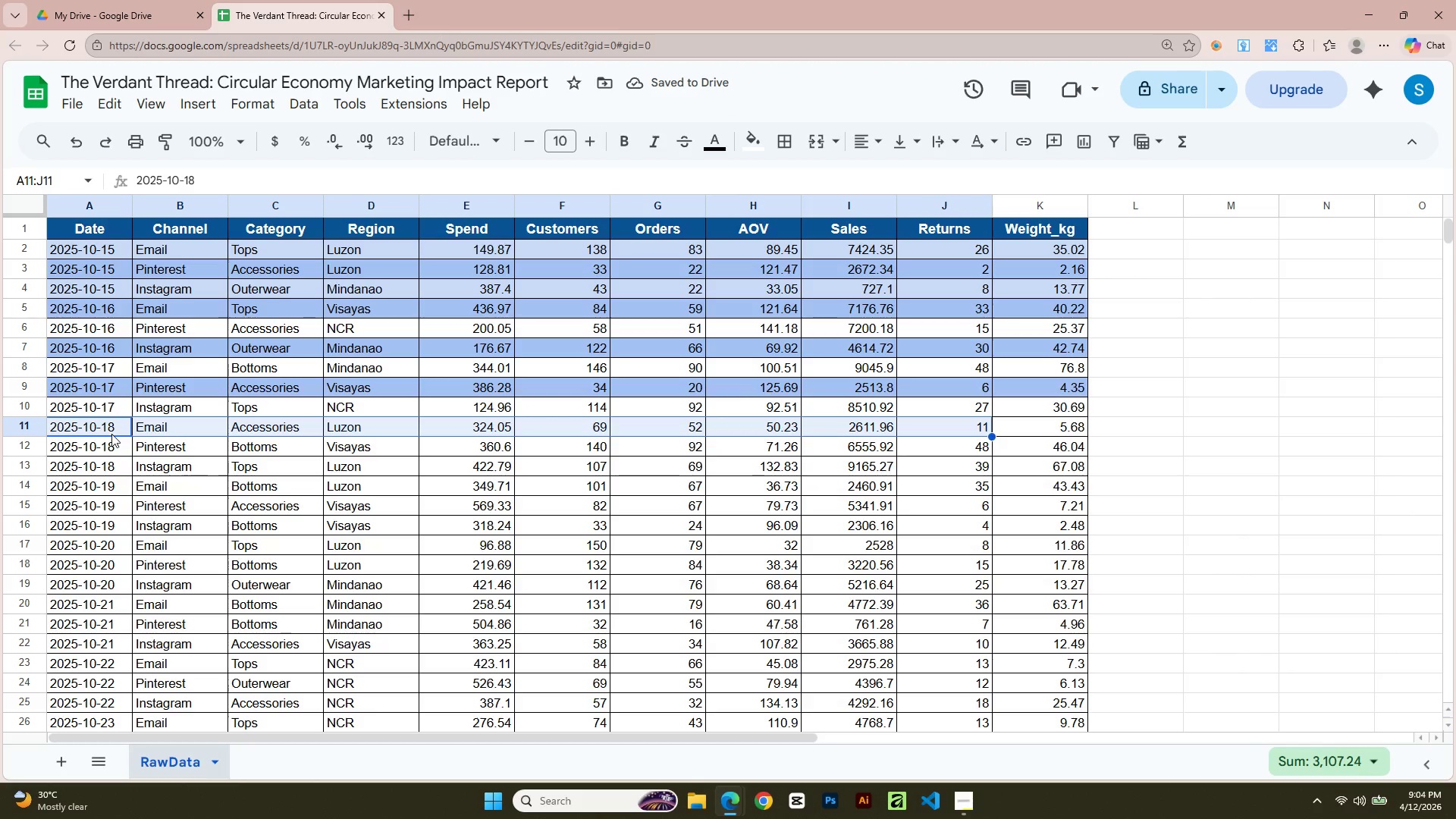 
key(Shift+ArrowRight)
 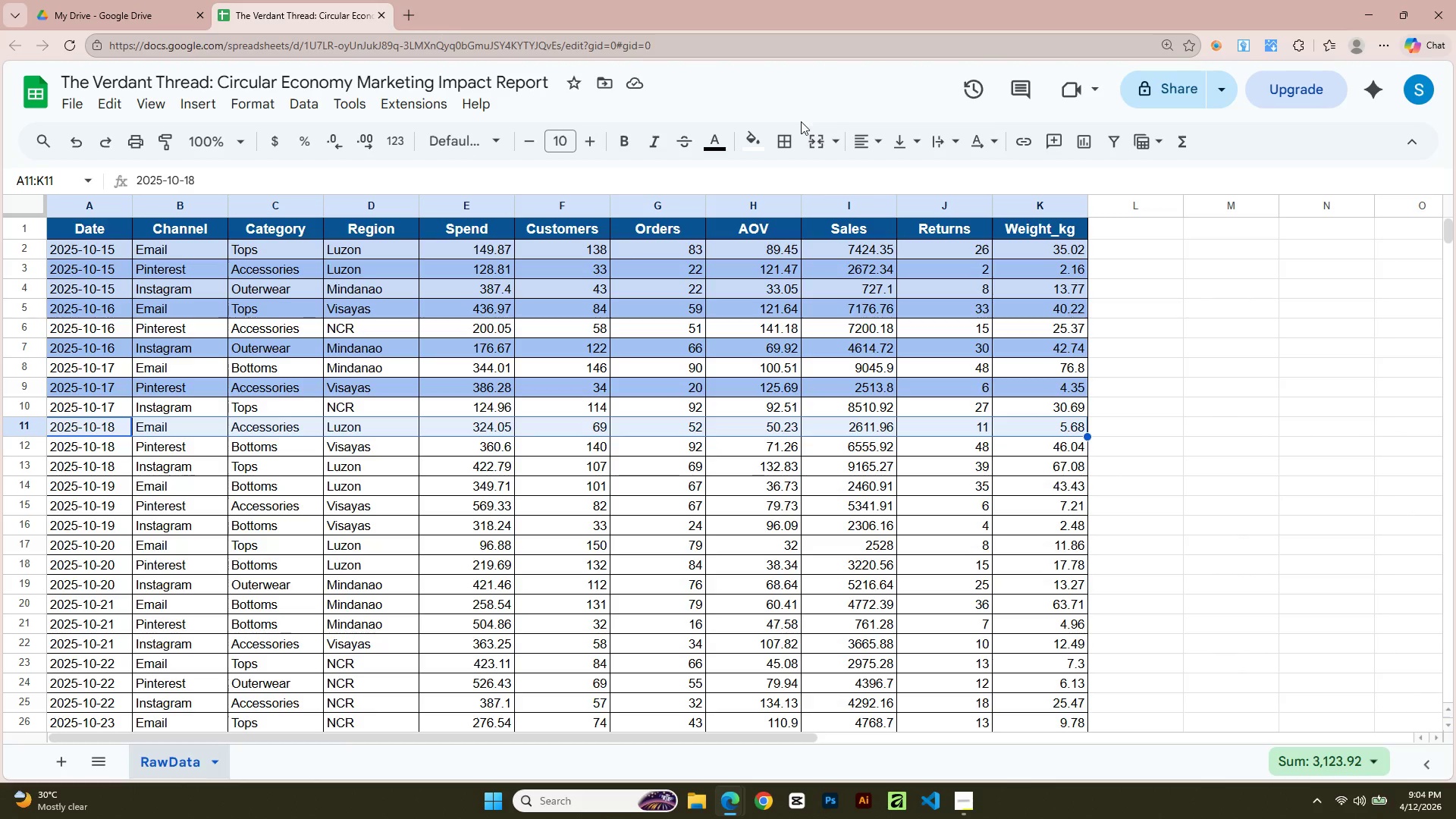 
left_click([760, 152])
 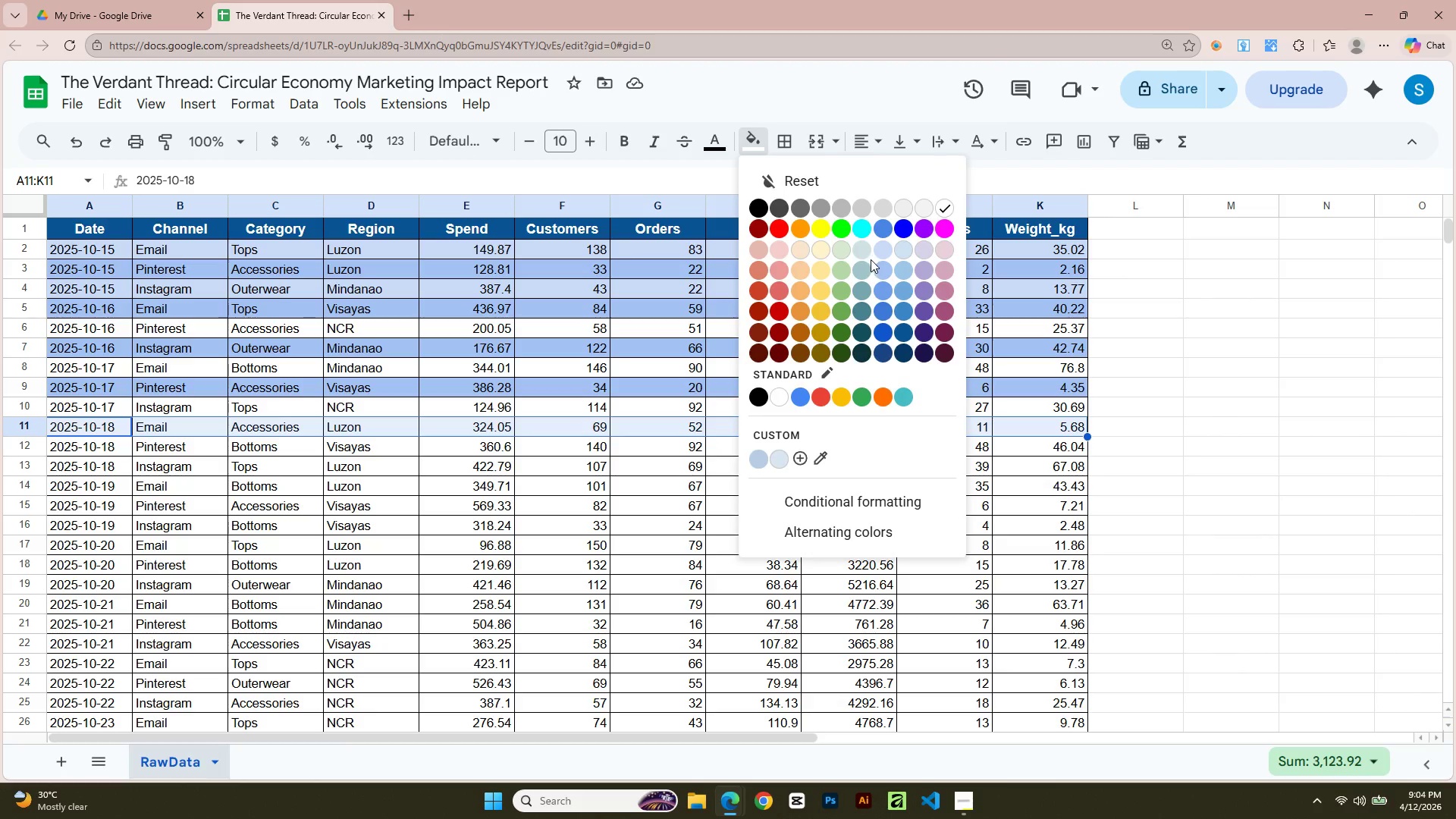 
left_click([880, 285])
 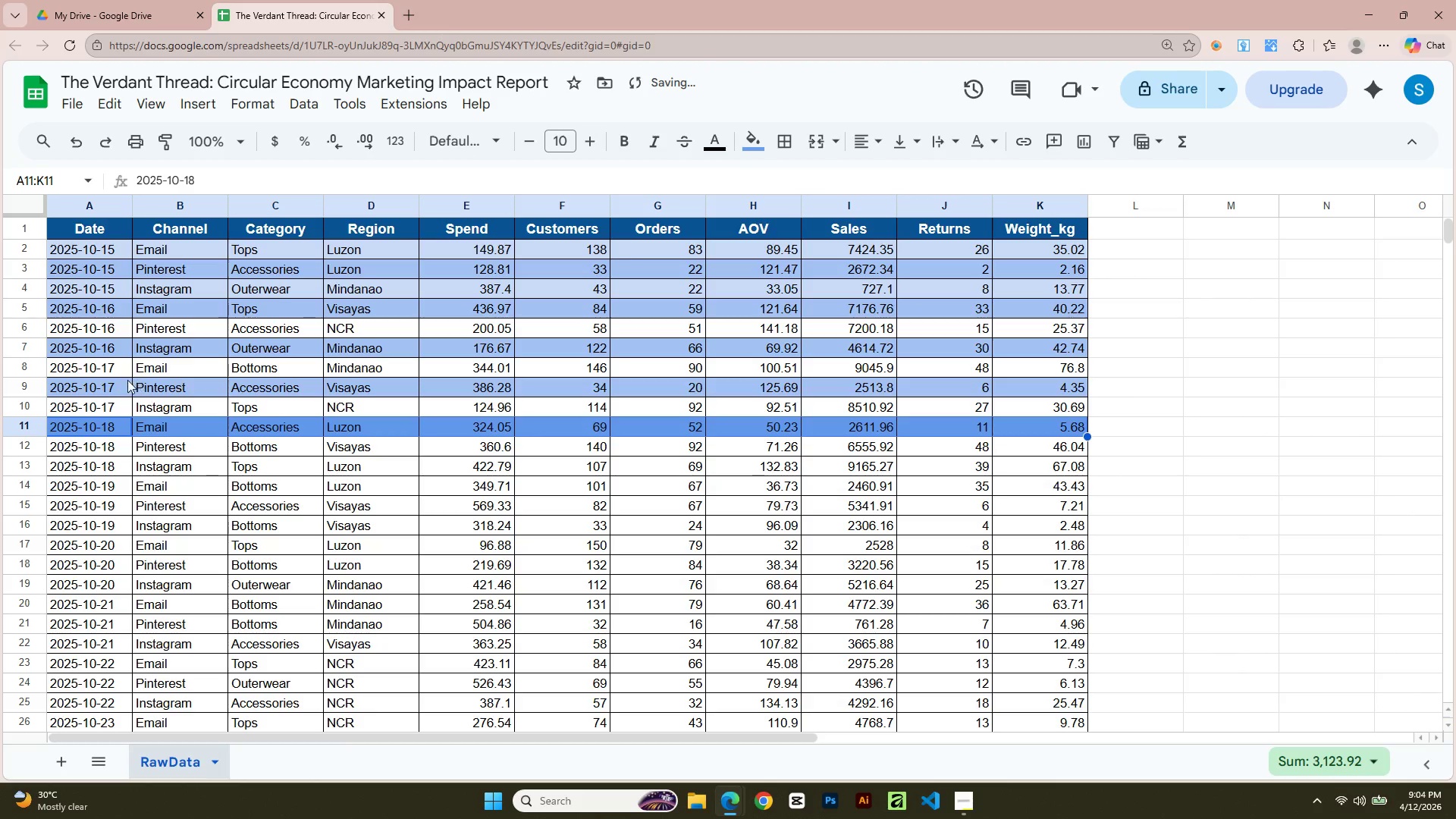 
left_click([100, 381])
 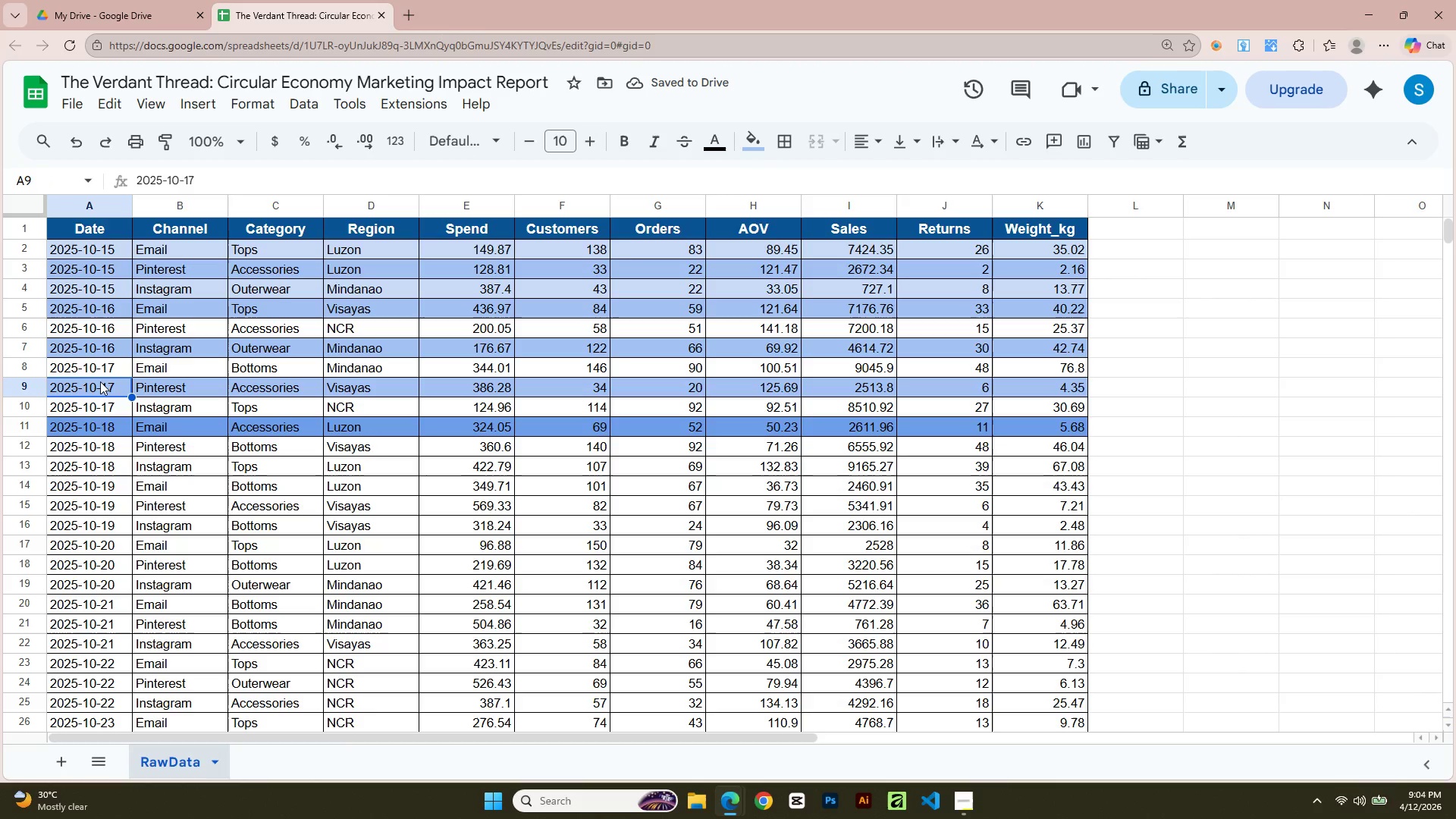 
key(Shift+ArrowRight)
 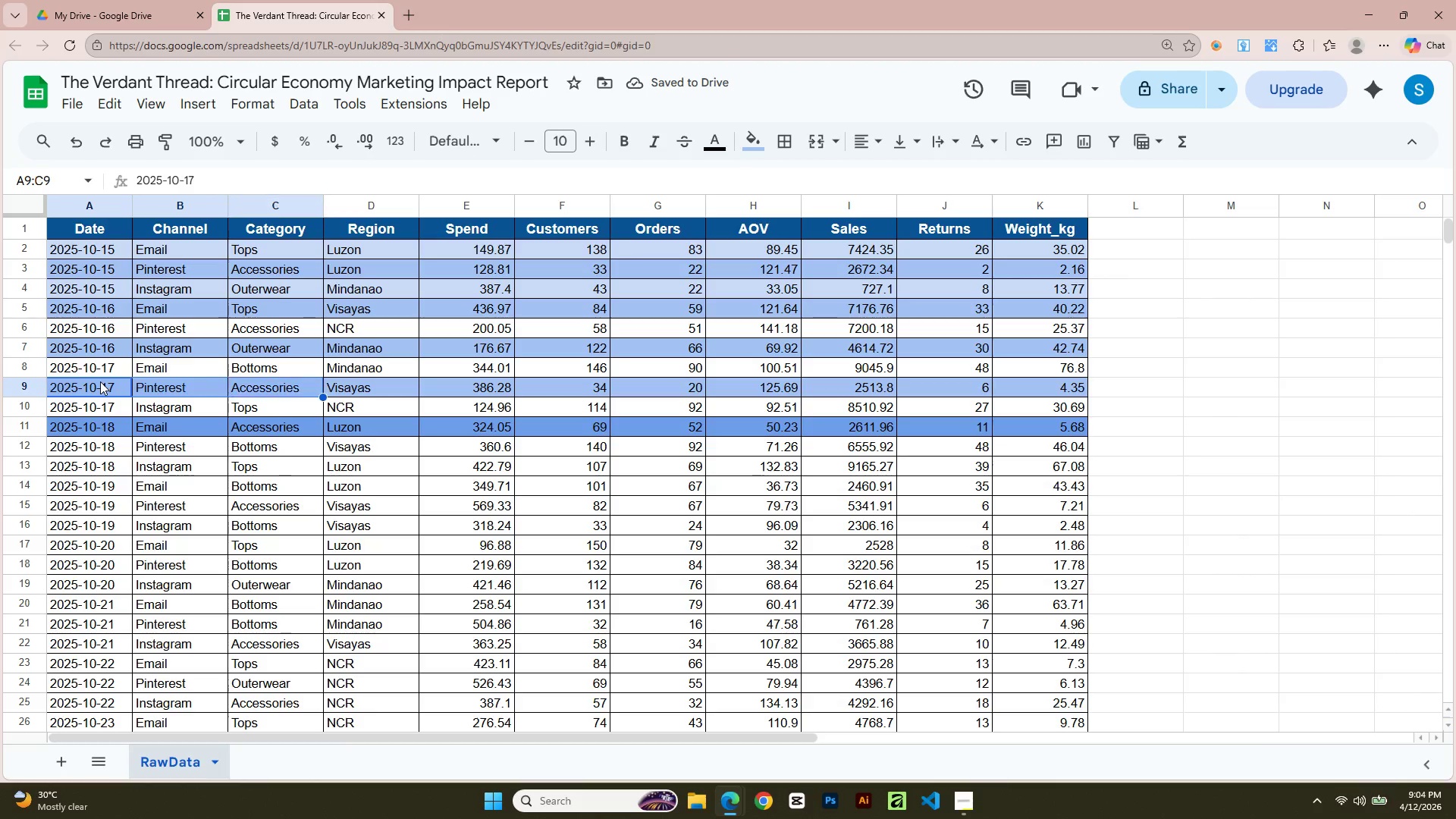 
key(Shift+ArrowRight)
 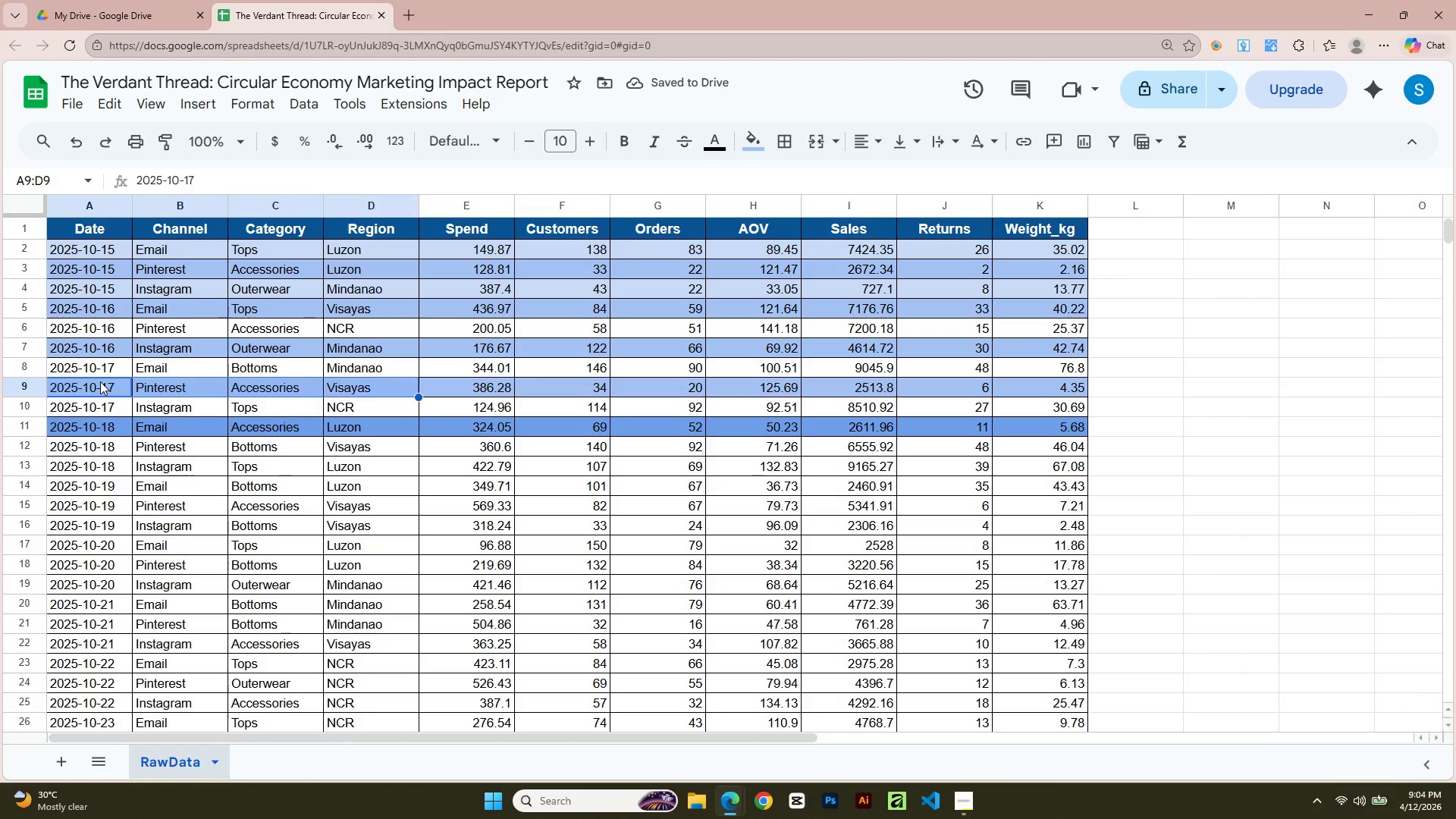 
key(Shift+ArrowRight)
 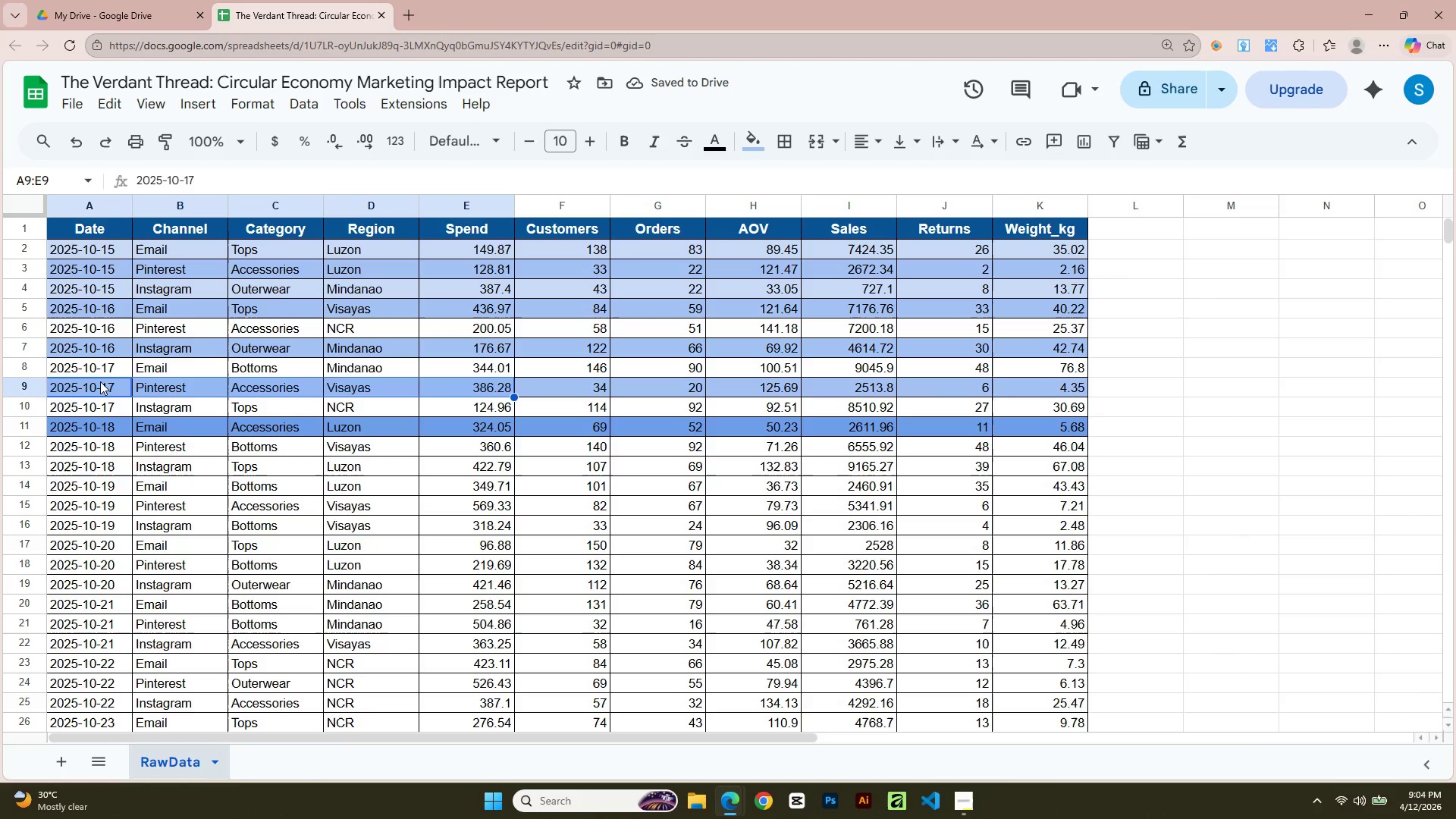 
key(Shift+ArrowRight)
 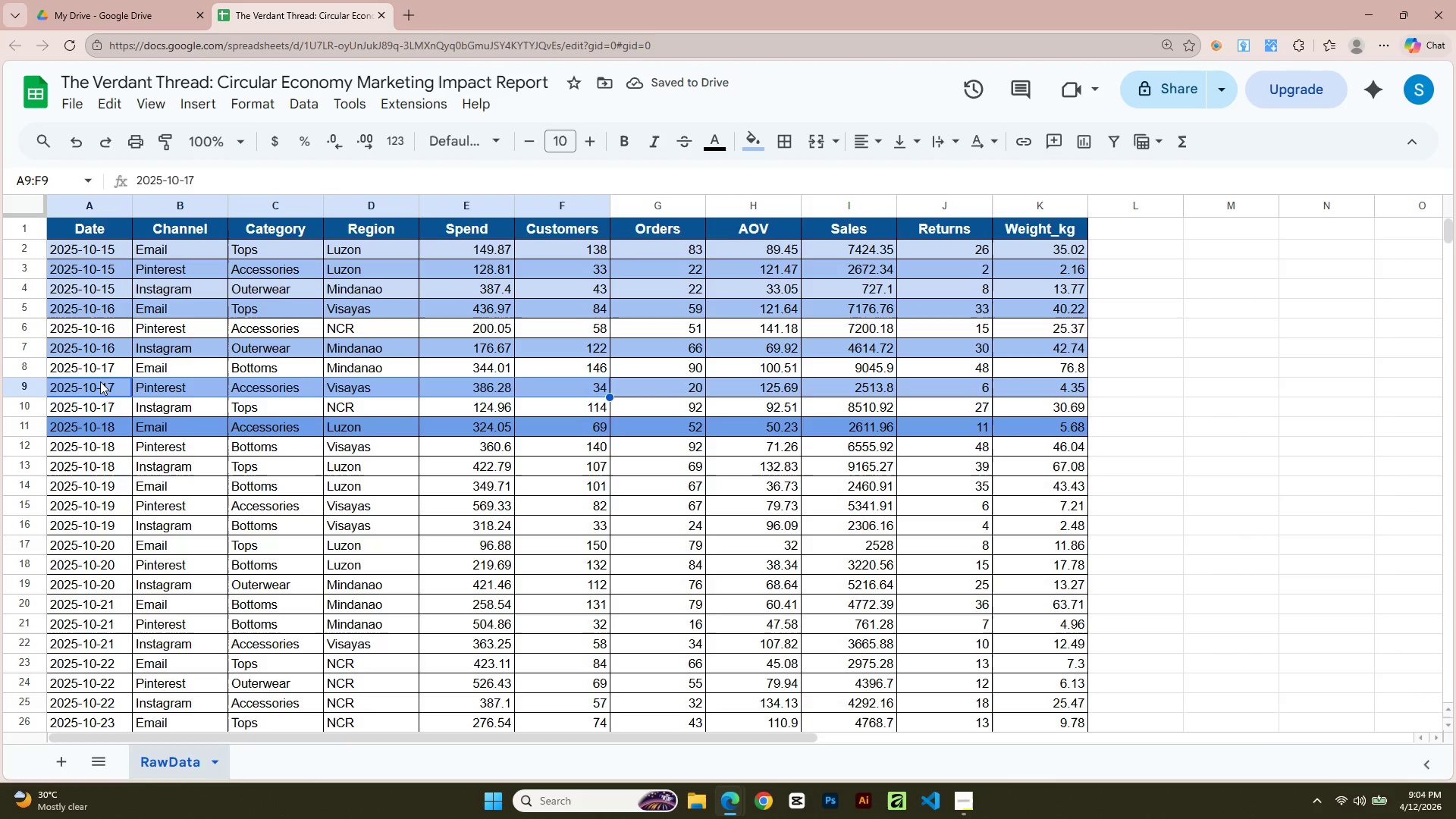 
key(Shift+ArrowRight)
 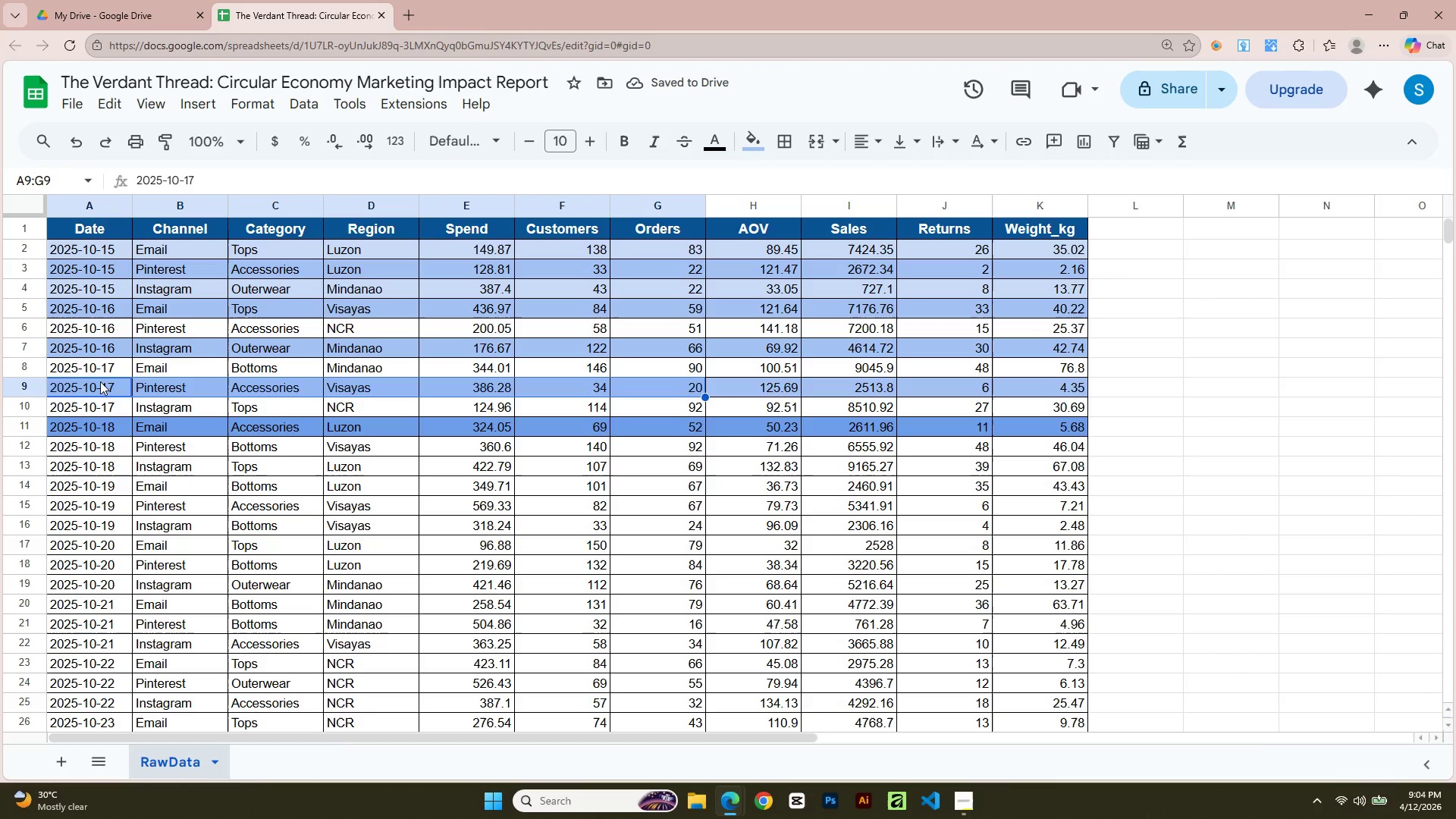 
key(Shift+ArrowRight)
 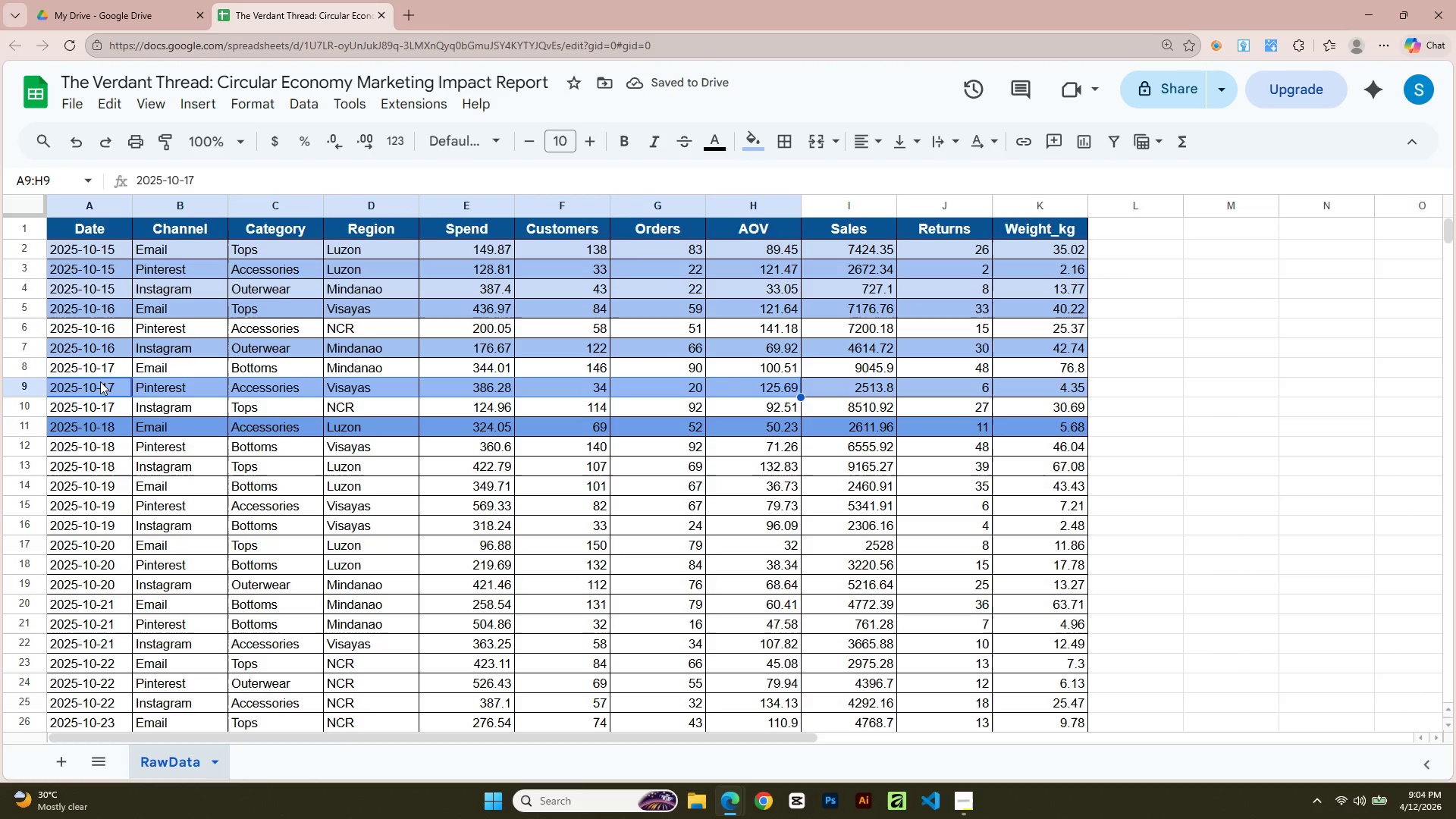 
key(Shift+ArrowRight)
 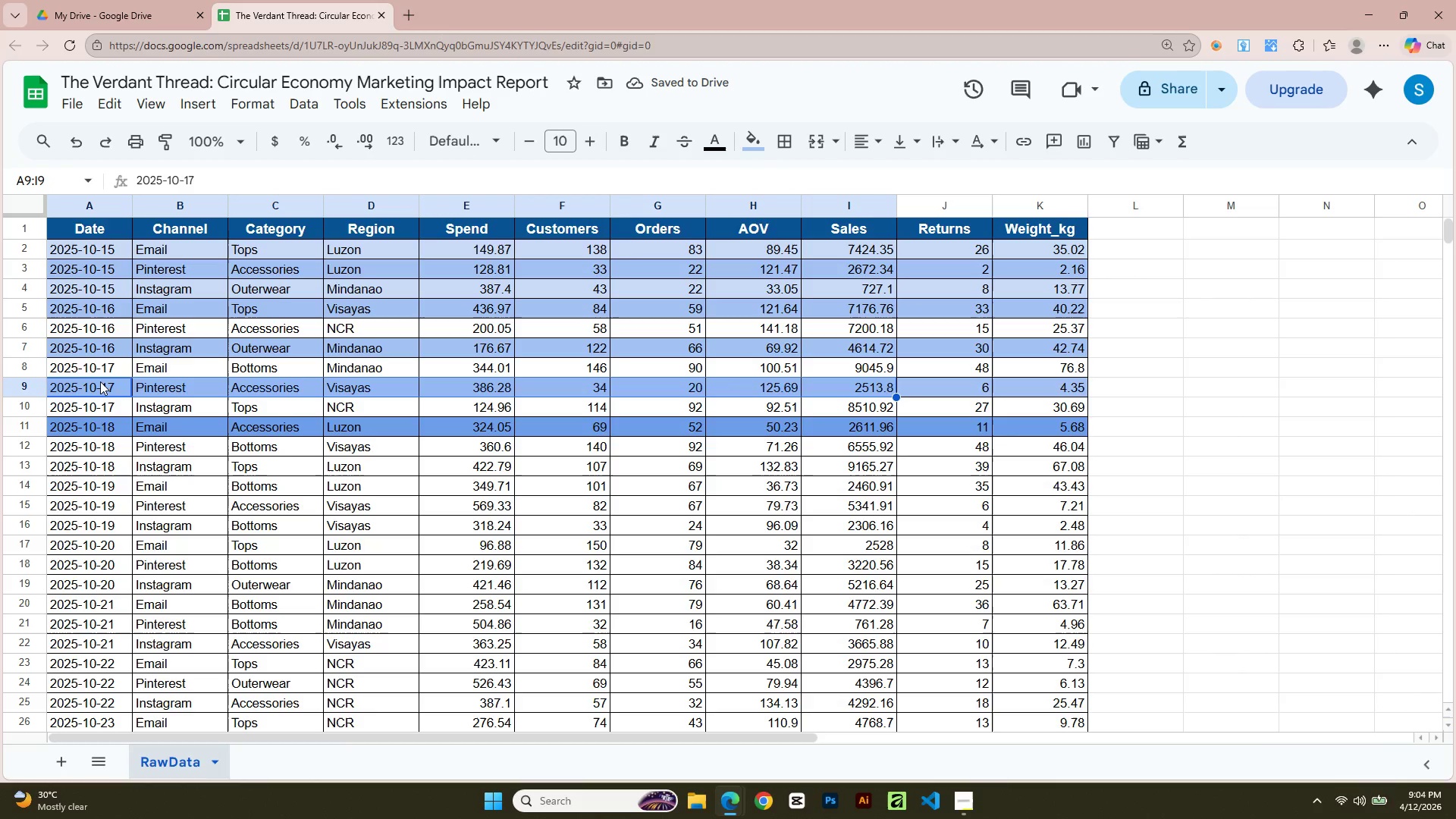 
key(Shift+ArrowRight)
 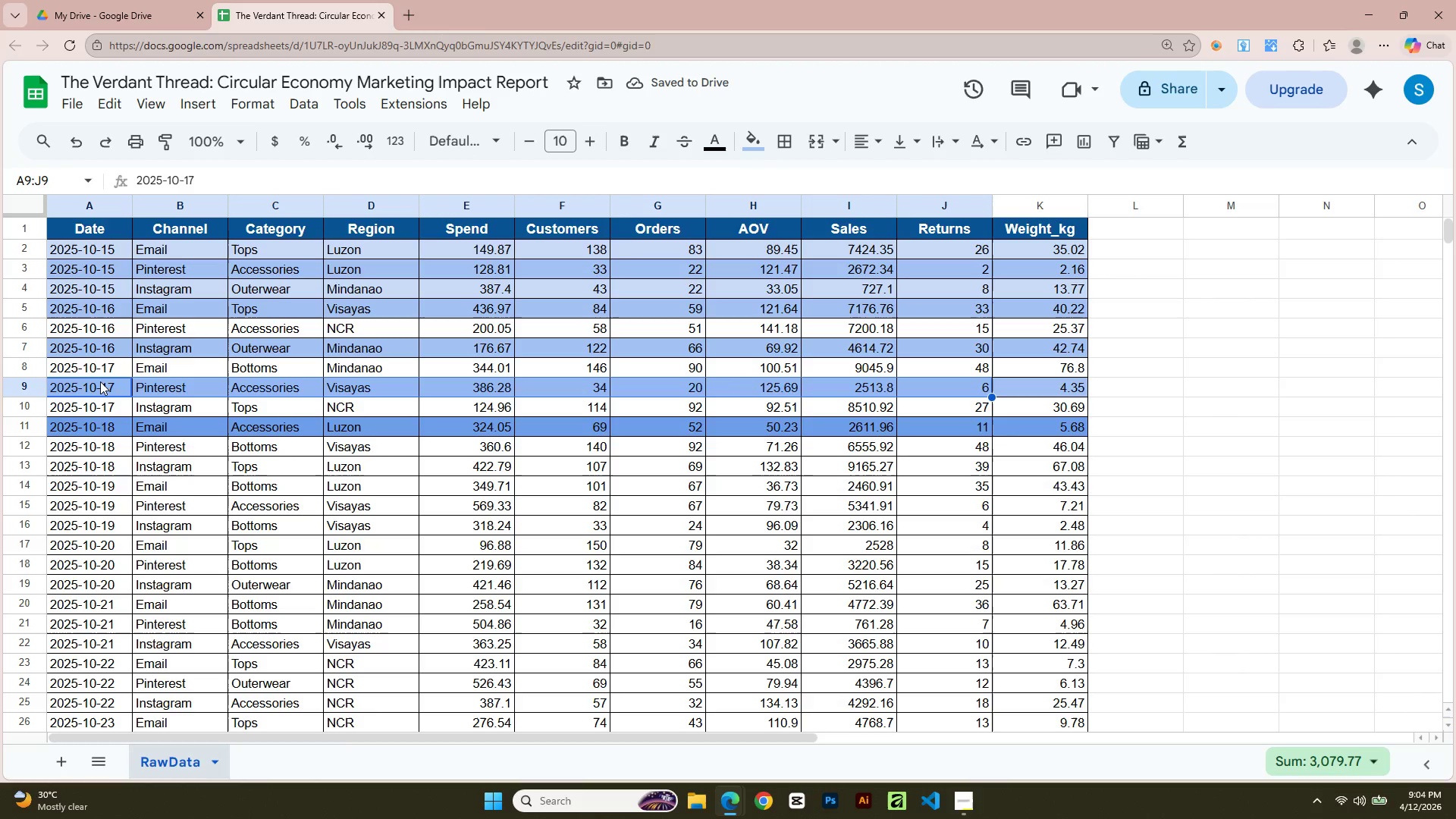 
key(Shift+ArrowRight)
 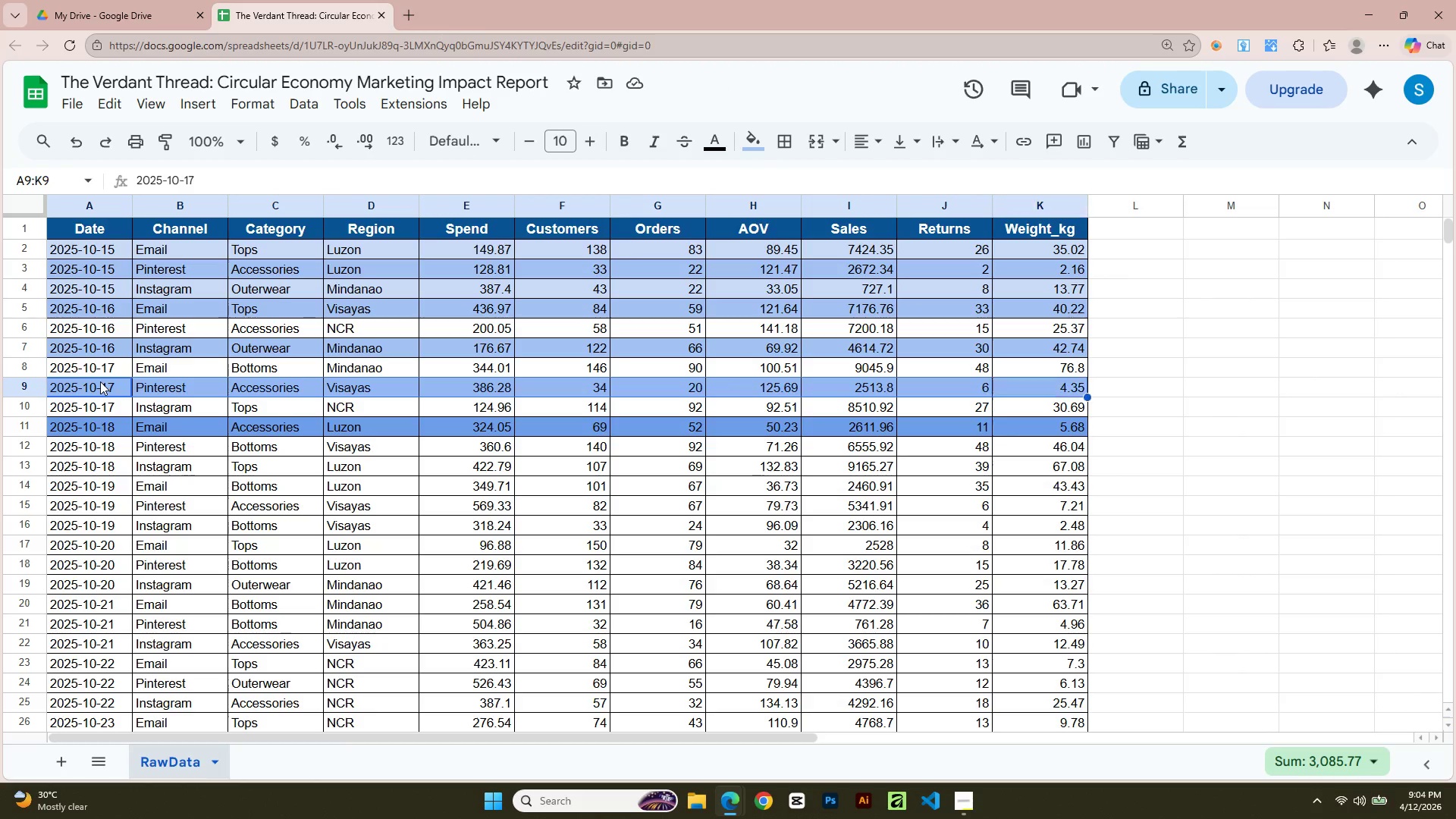 
key(Shift+ArrowRight)
 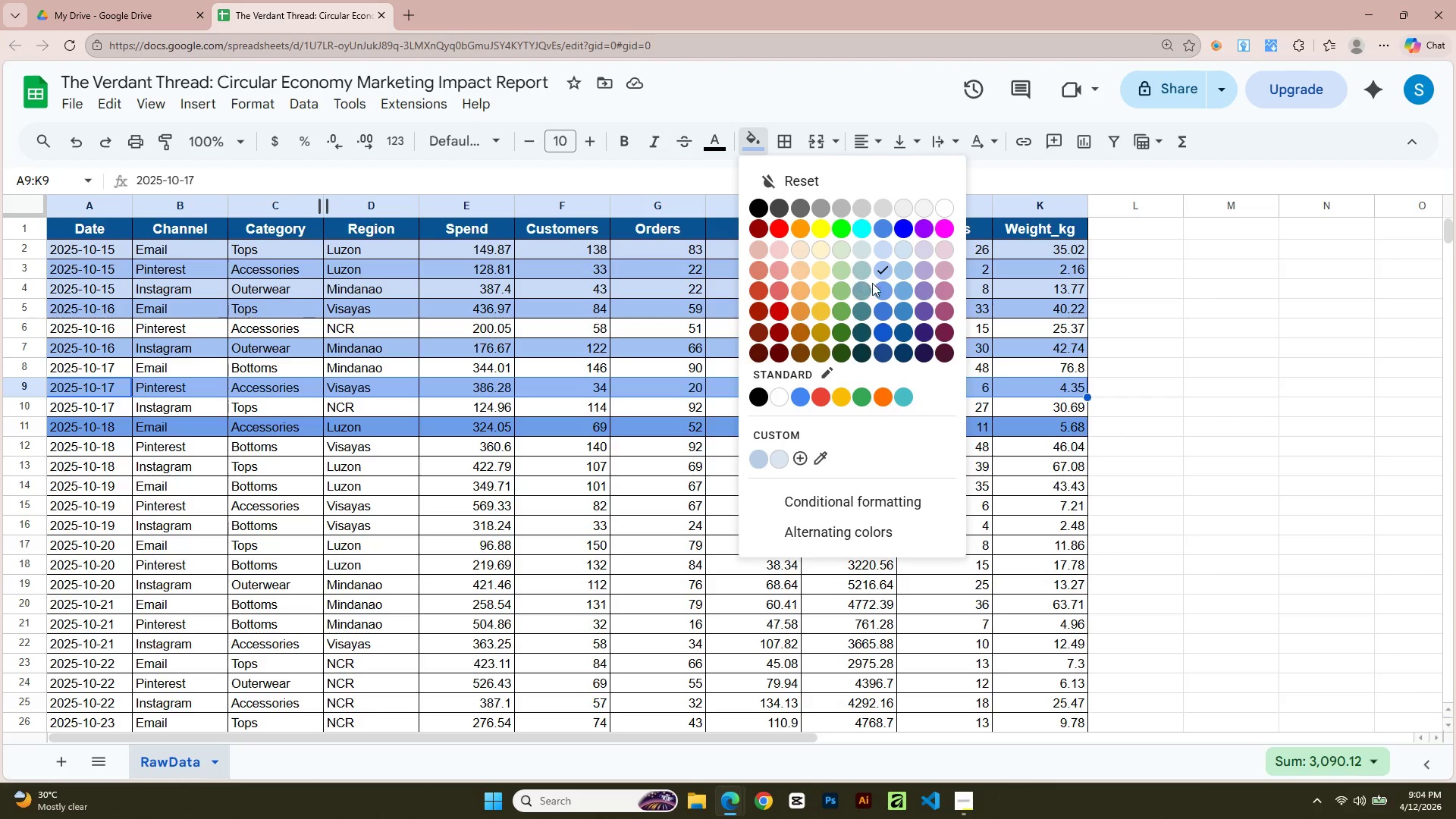 
left_click([885, 290])
 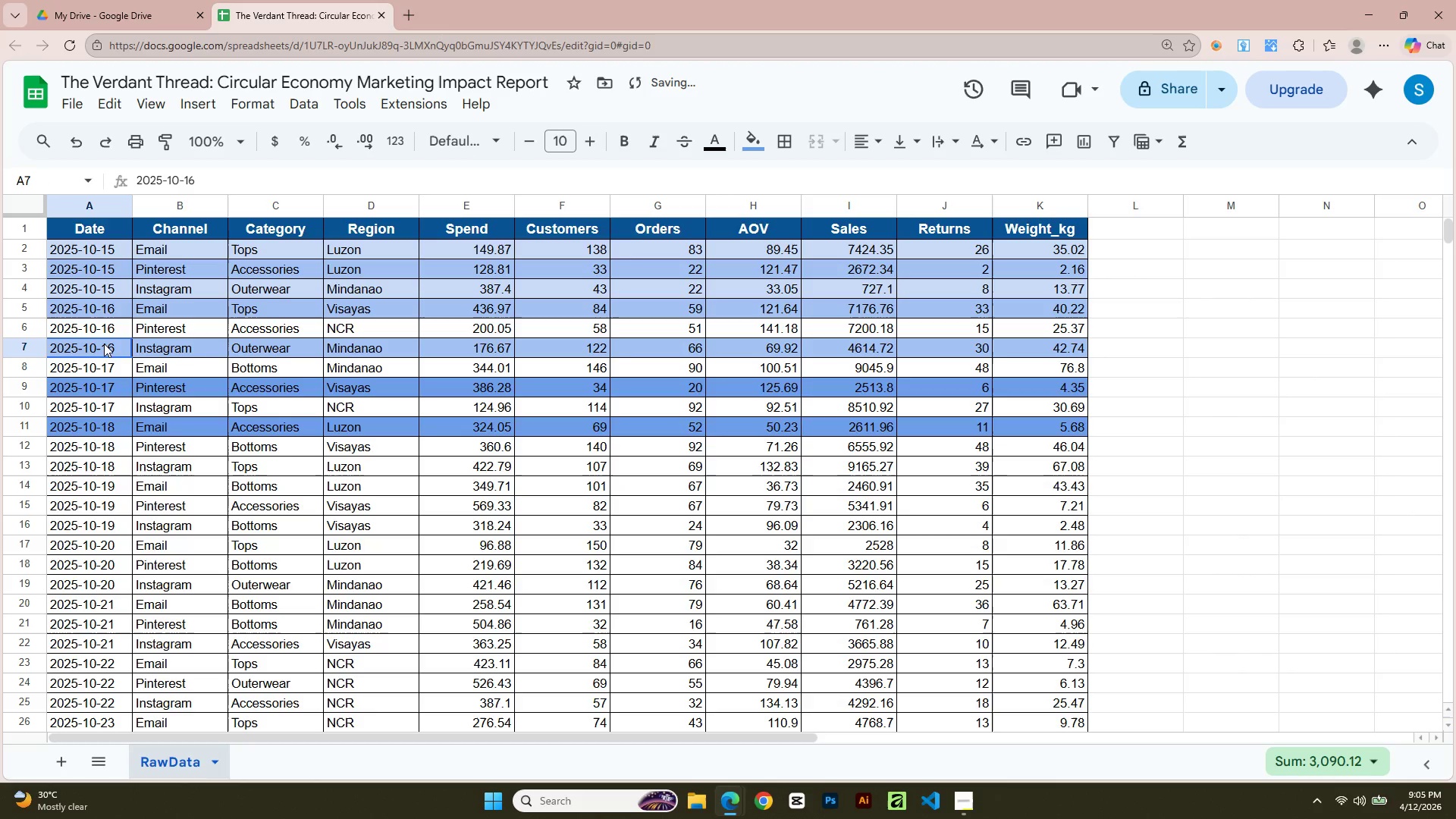 
key(Shift+ArrowRight)
 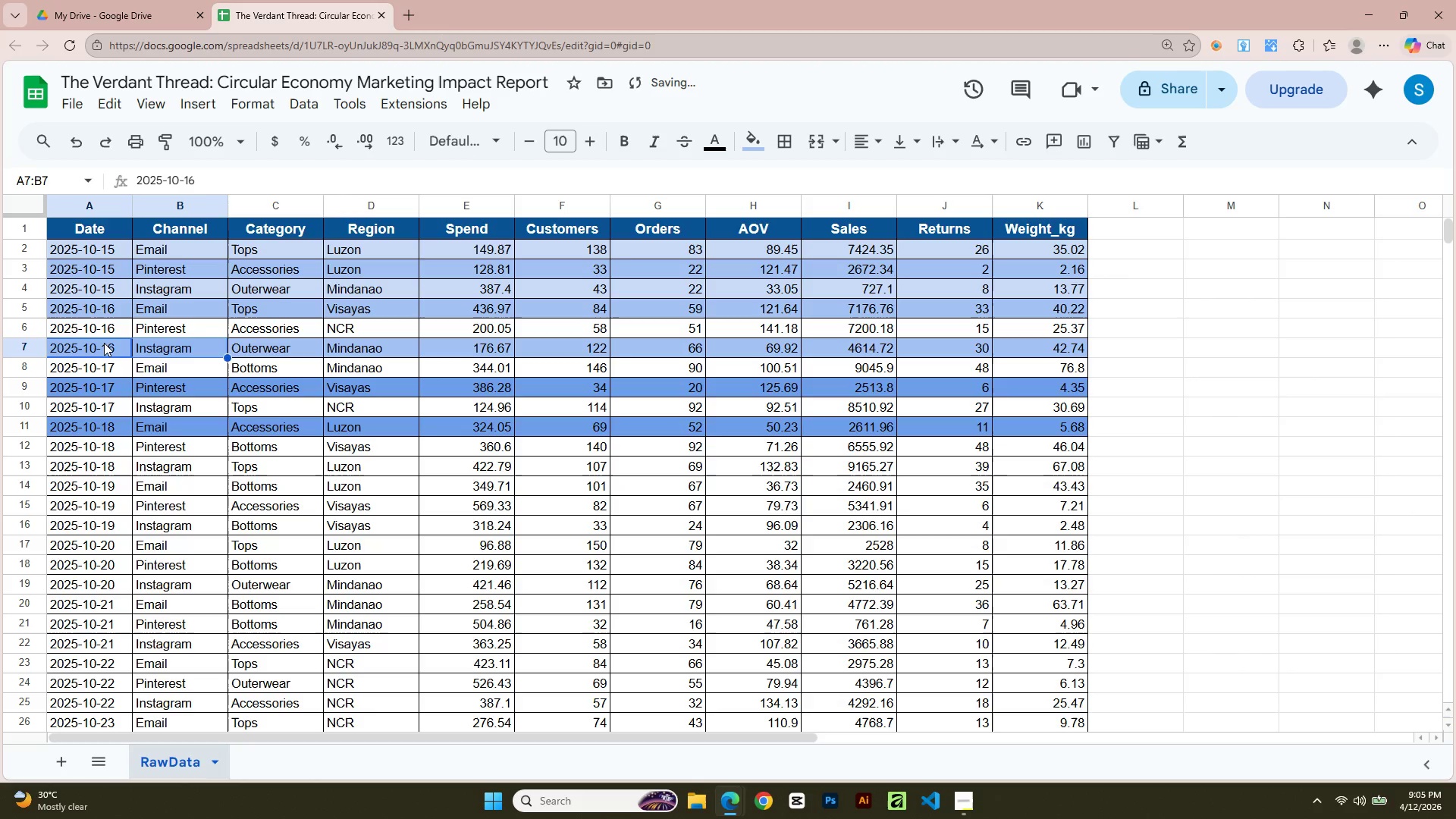 
key(Shift+ArrowRight)
 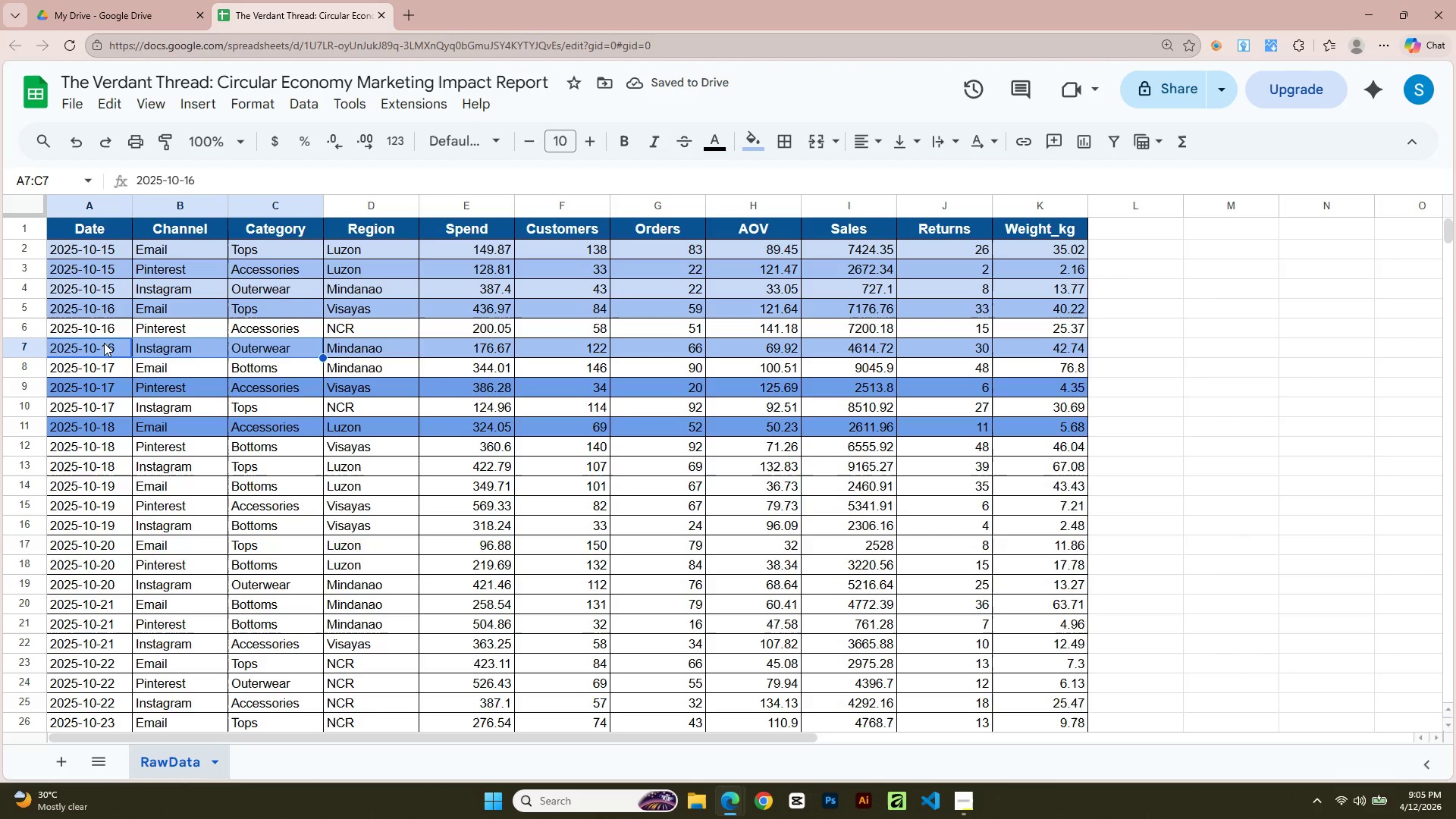 
key(Shift+ArrowRight)
 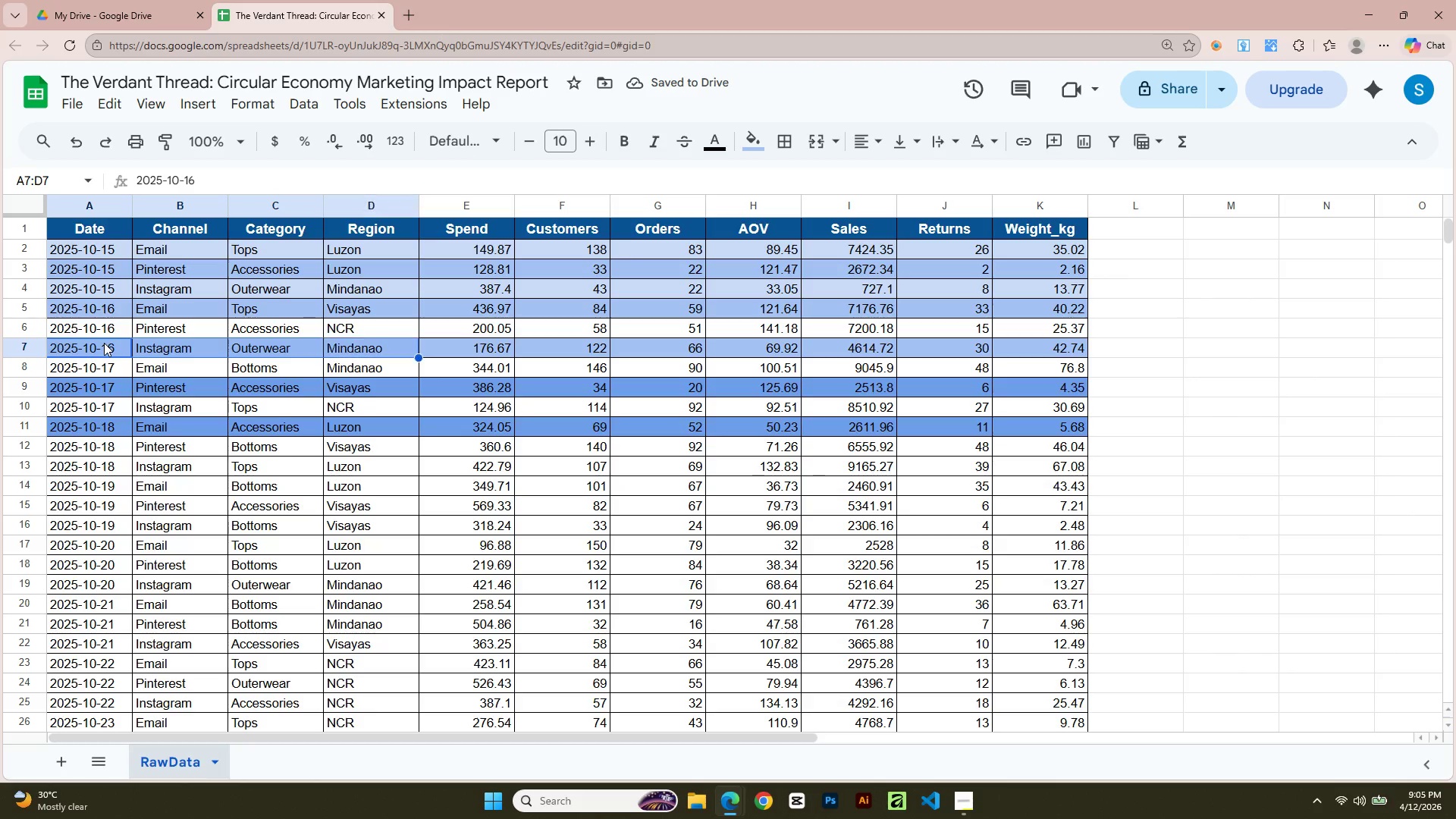 
key(Shift+ArrowRight)
 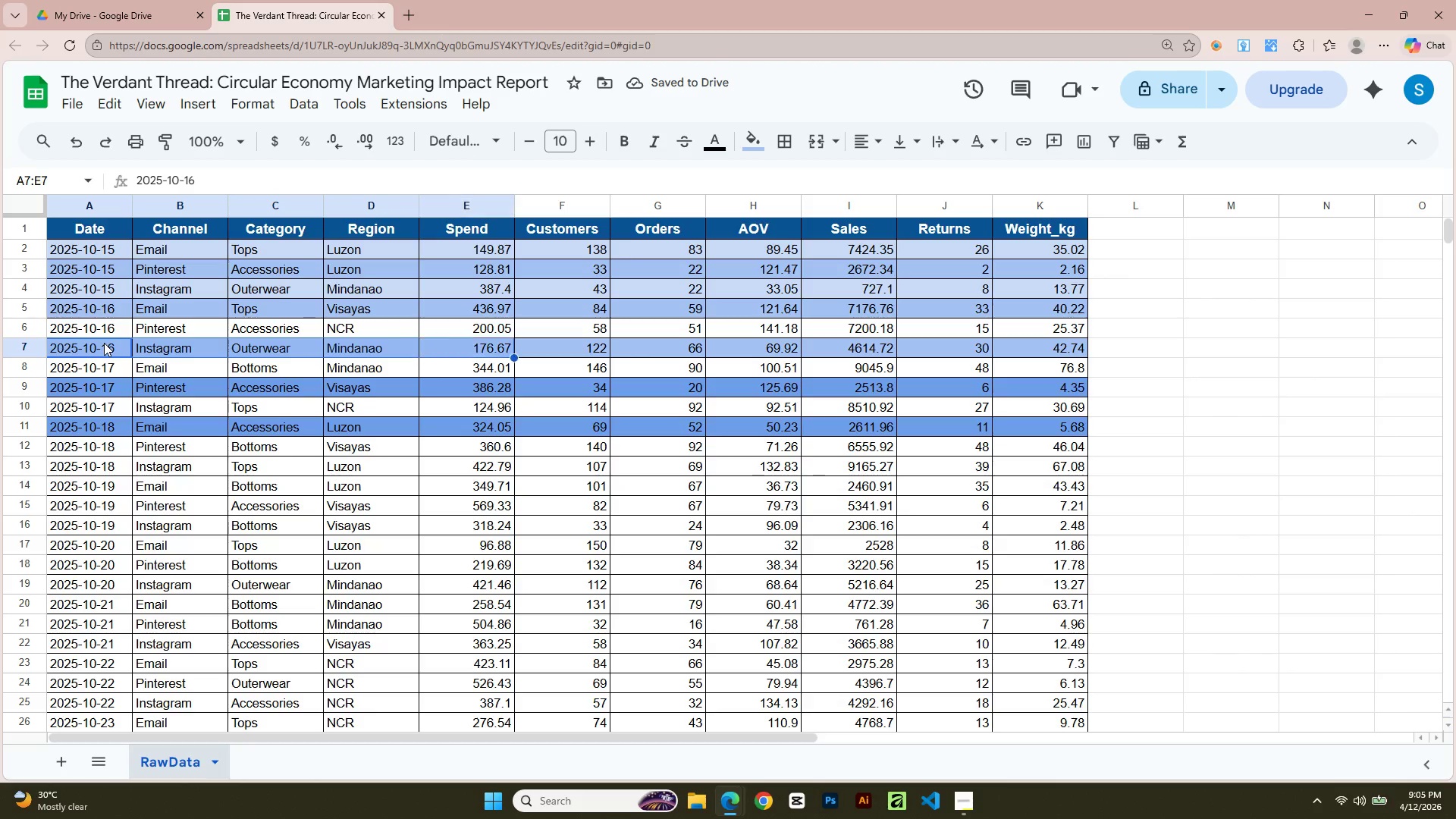 
key(Shift+ArrowRight)
 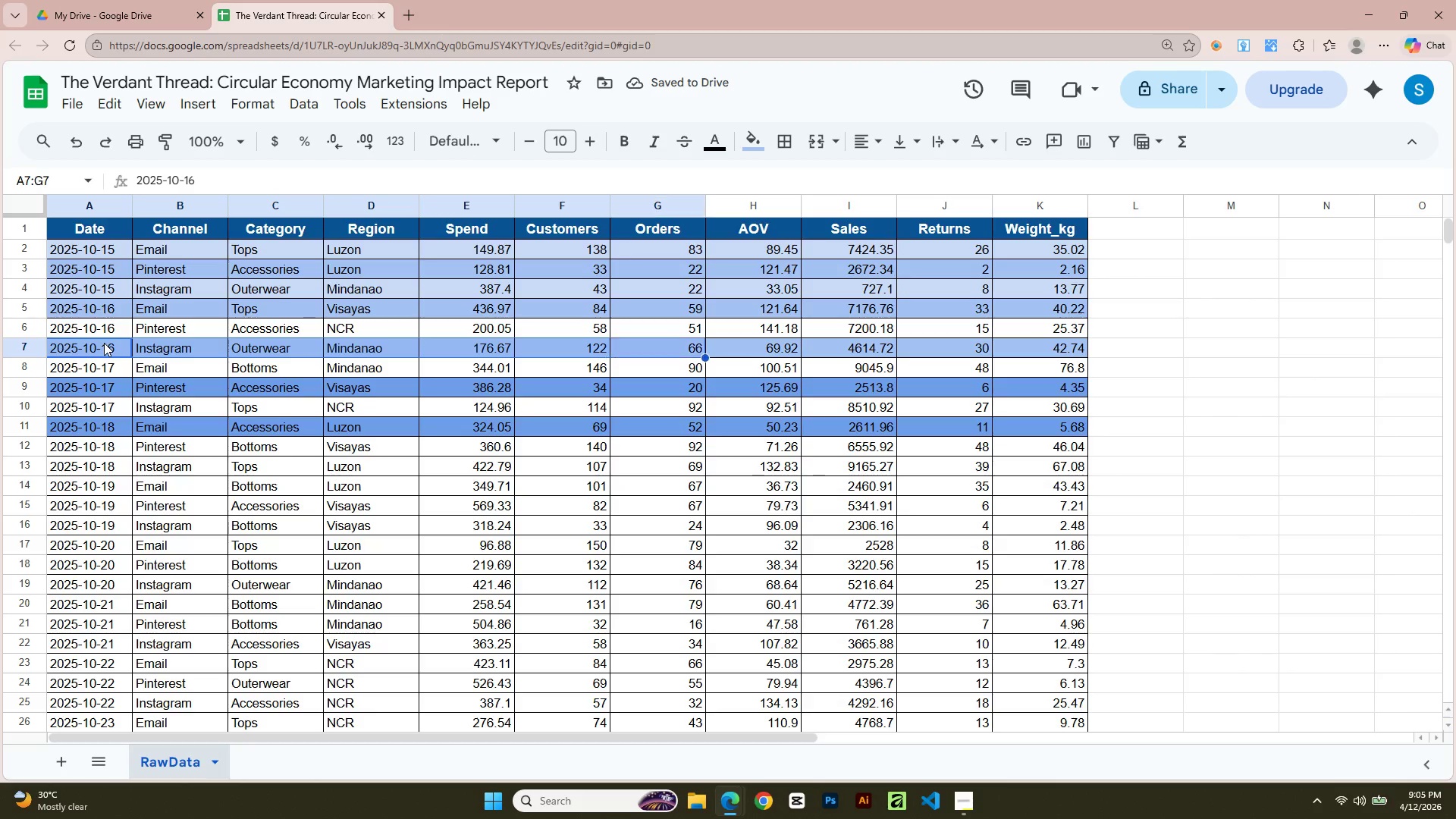 
key(Shift+ArrowRight)
 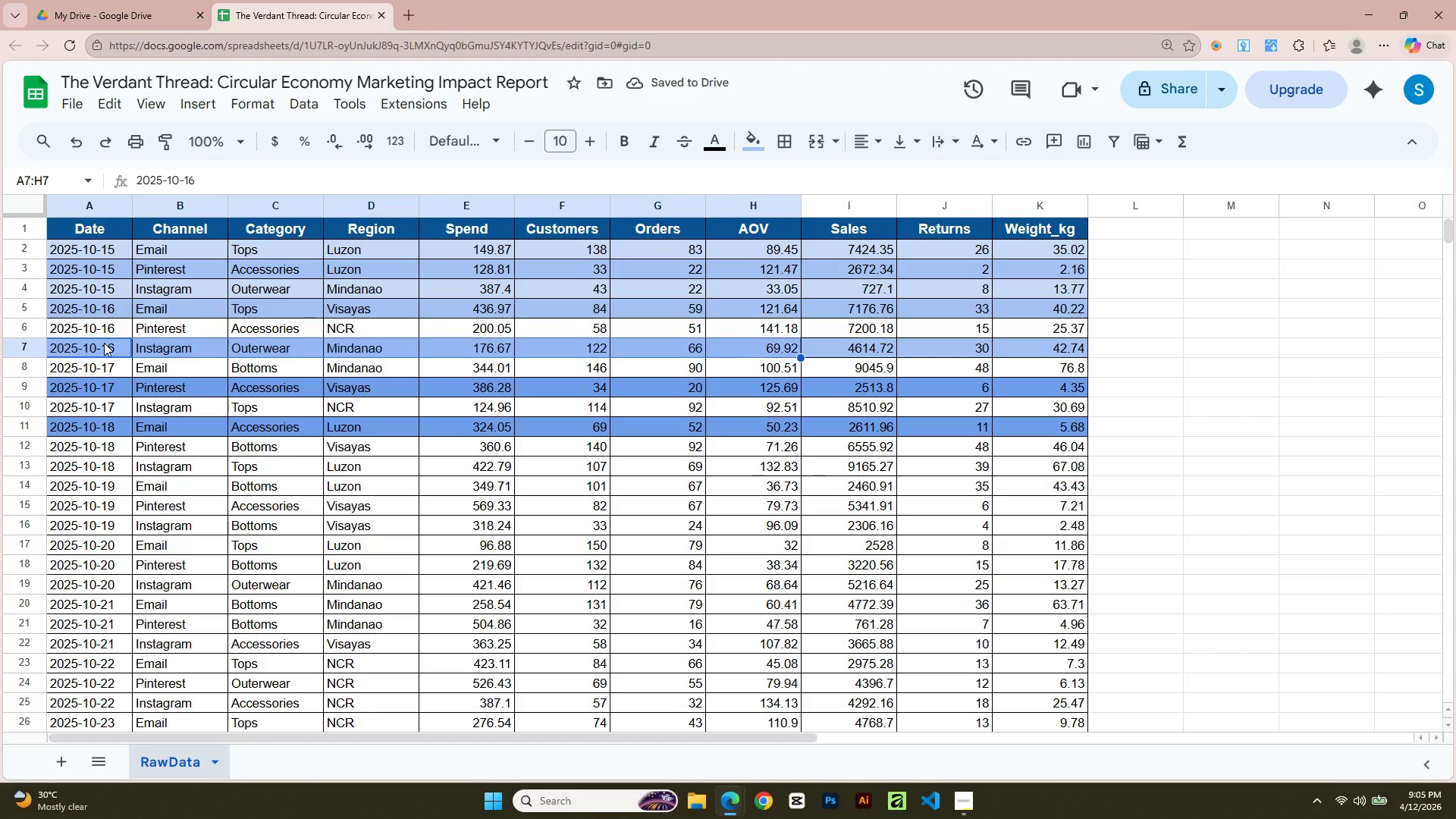 
key(Shift+ArrowRight)
 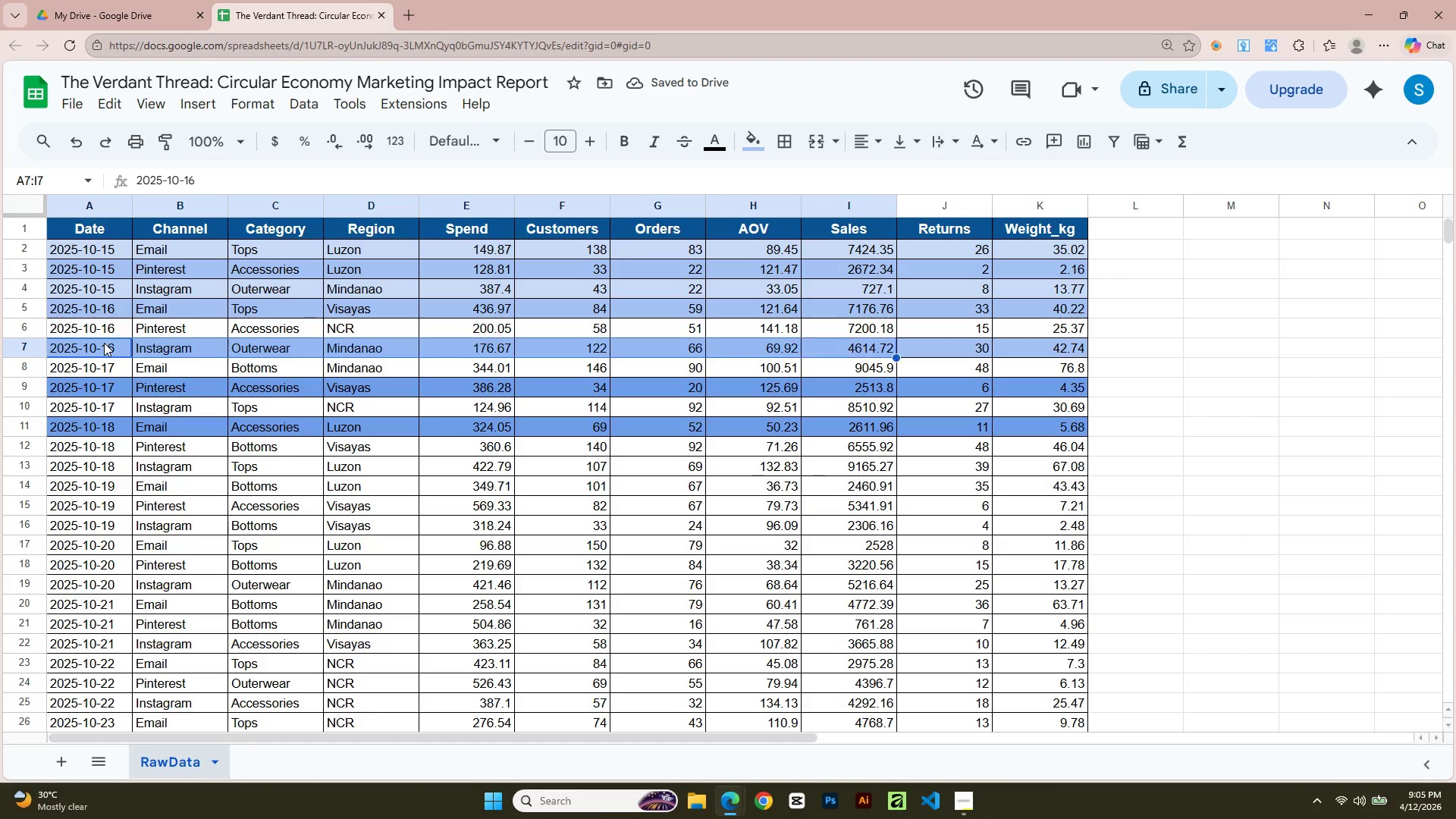 
key(Shift+ArrowRight)
 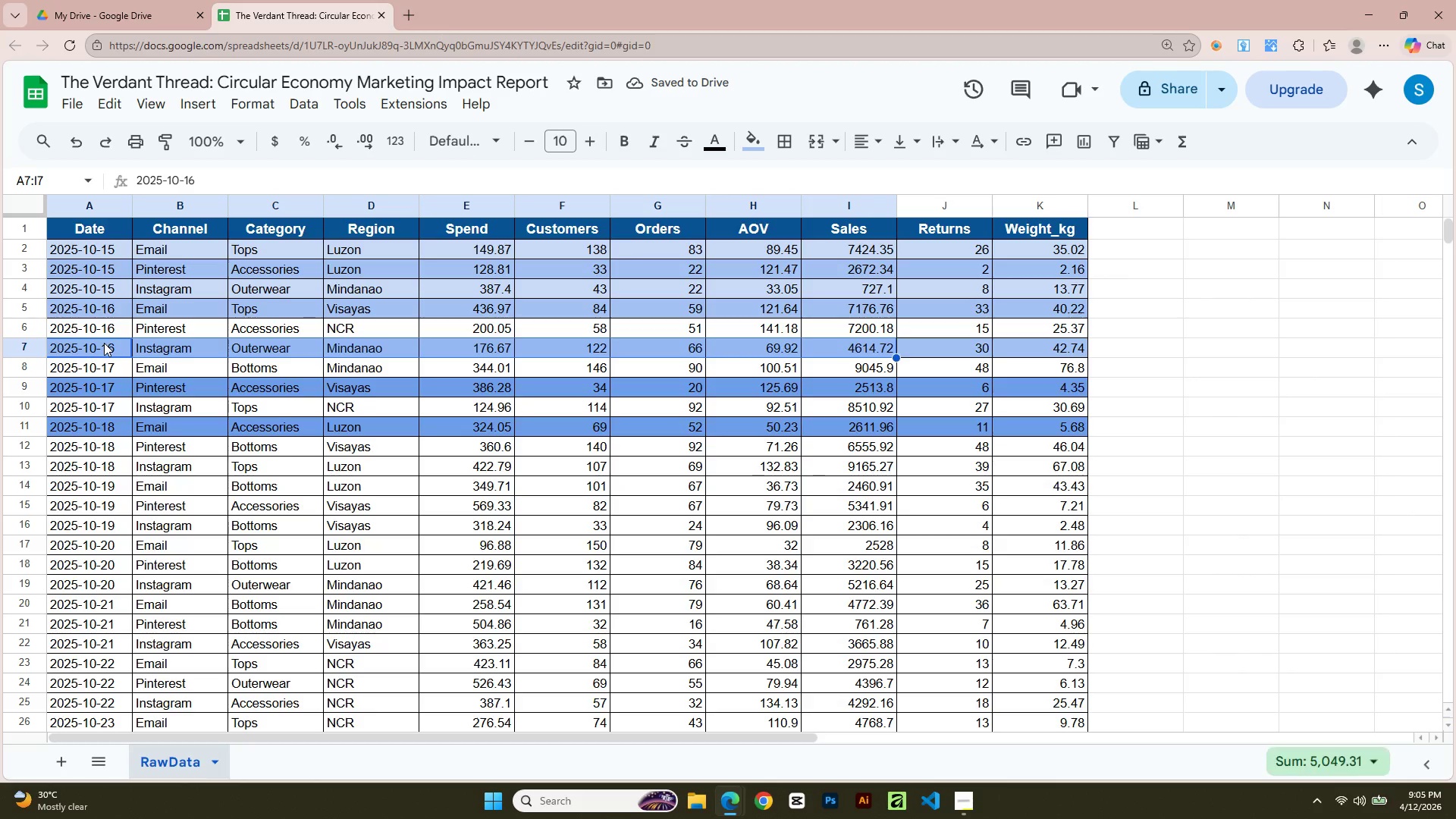 
key(Shift+ArrowRight)
 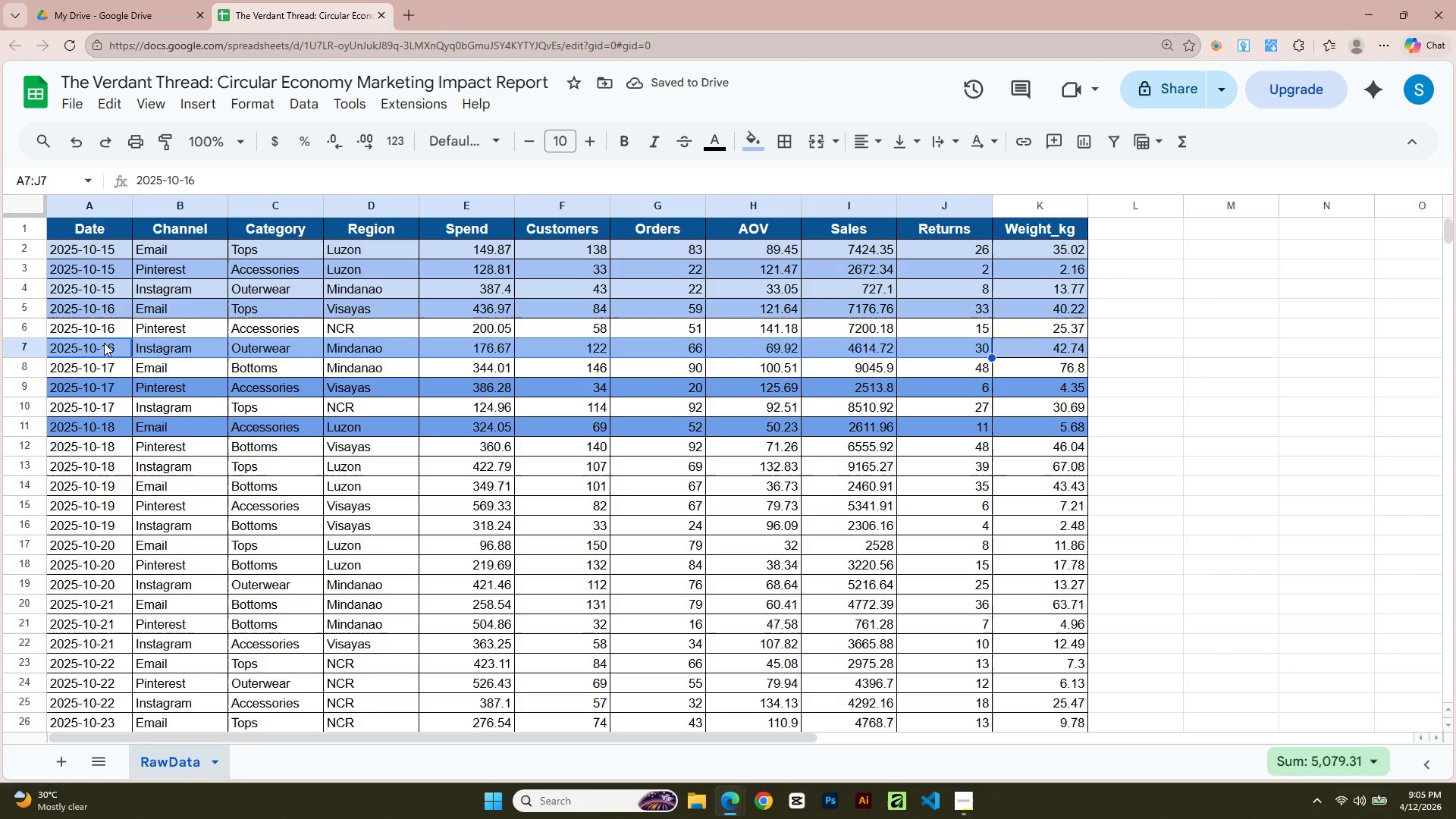 
key(Shift+ArrowRight)
 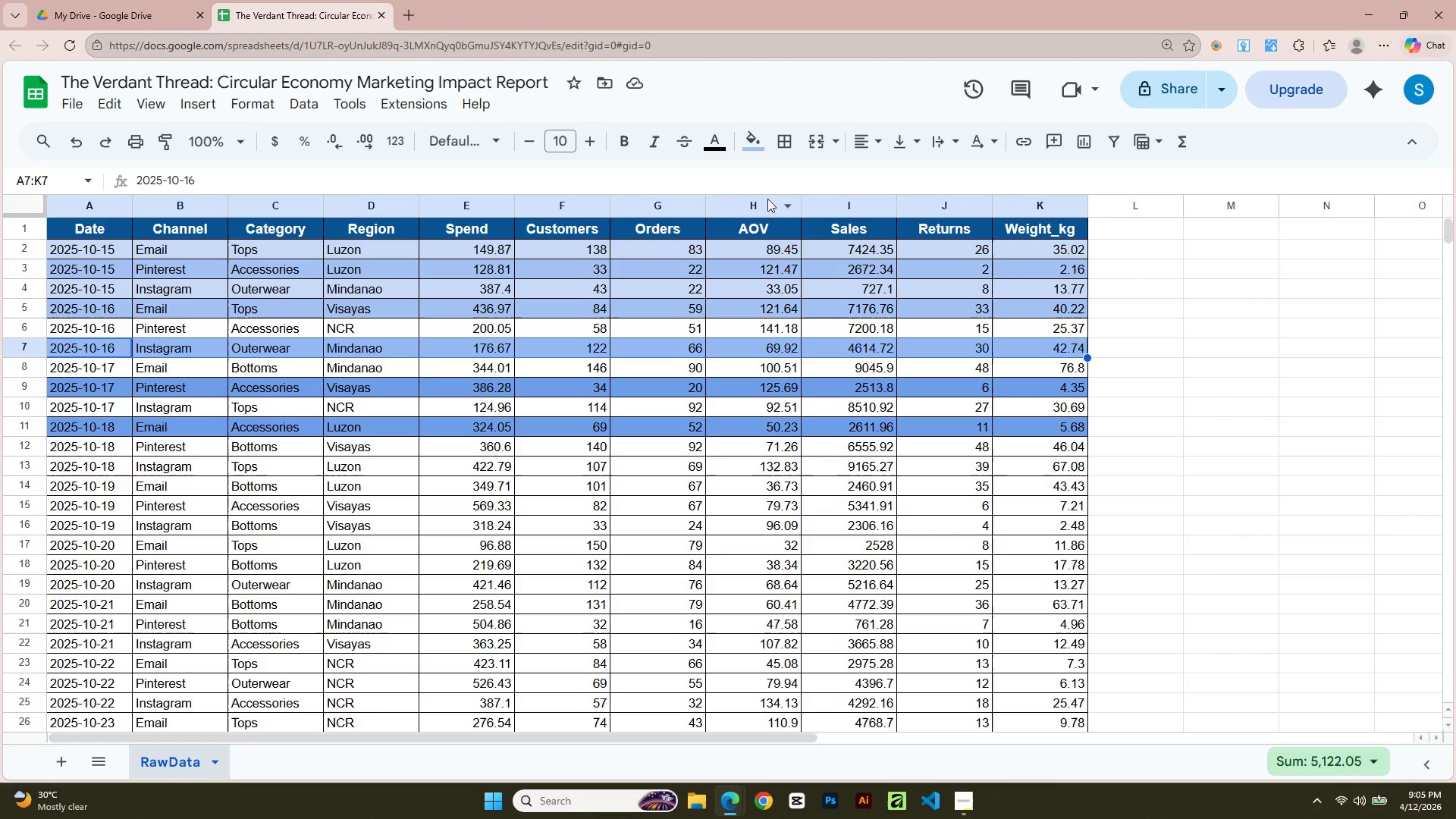 
left_click([758, 143])
 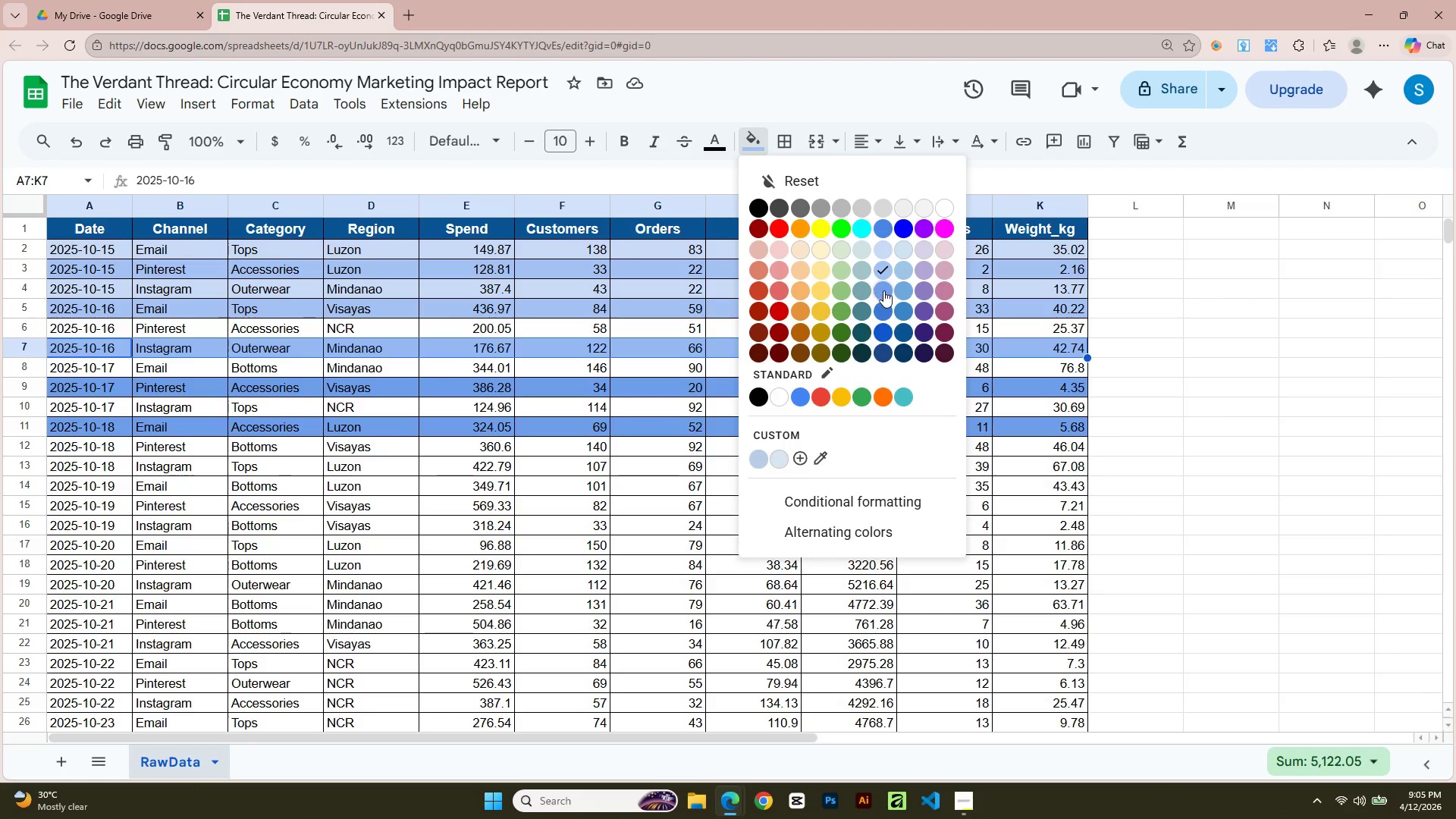 
left_click([886, 290])
 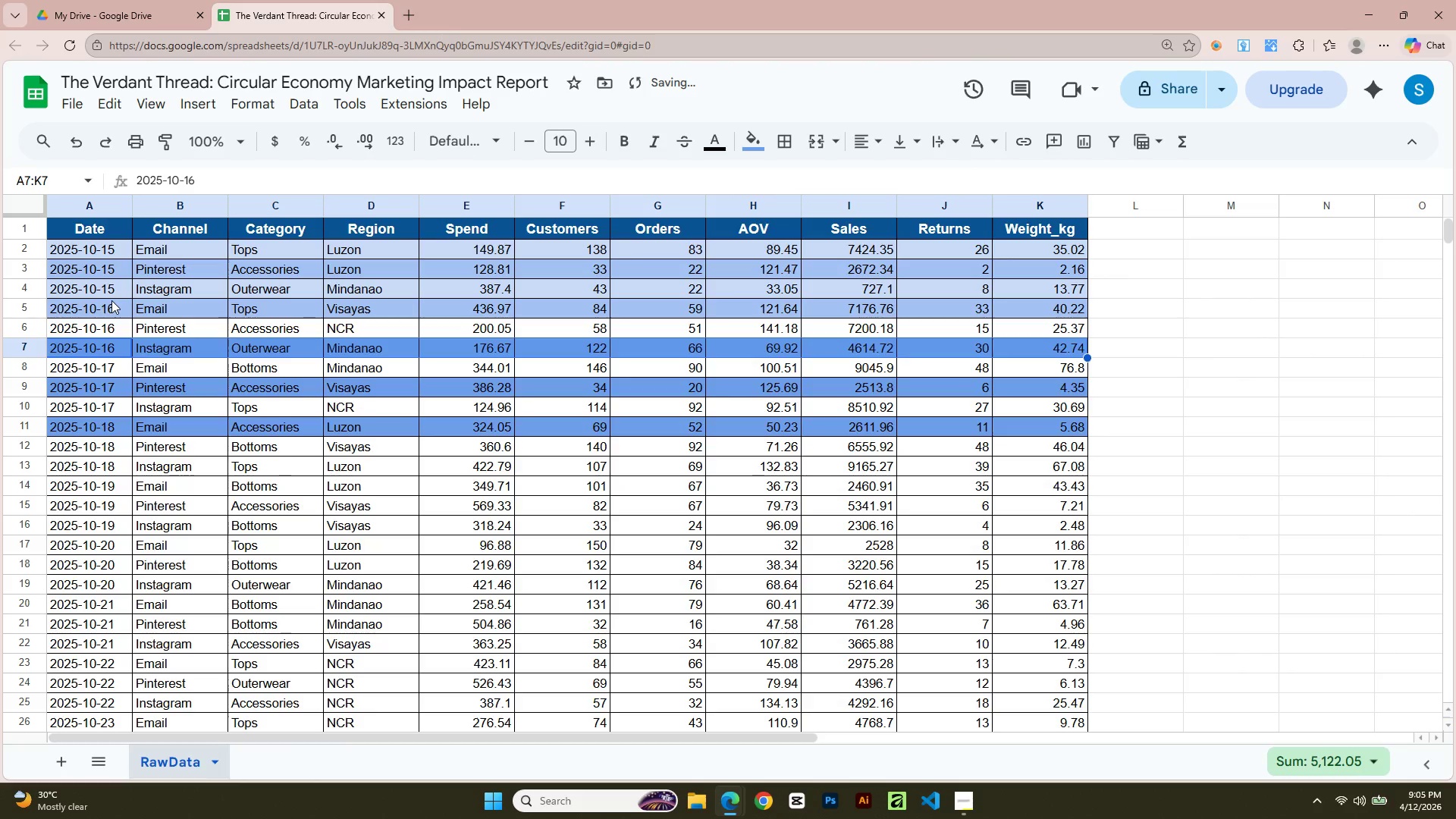 
left_click([106, 304])
 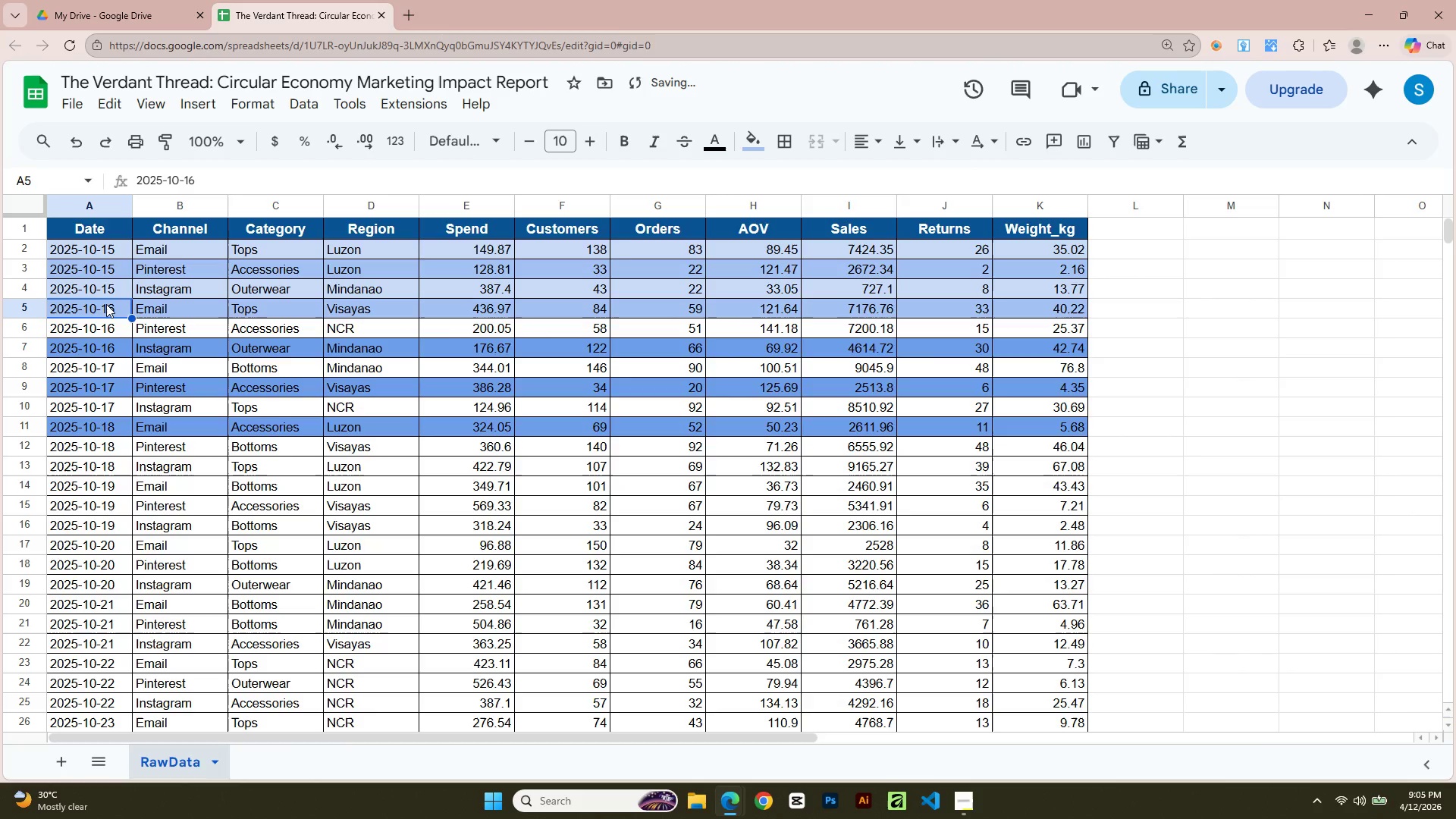 
key(Shift+ArrowRight)
 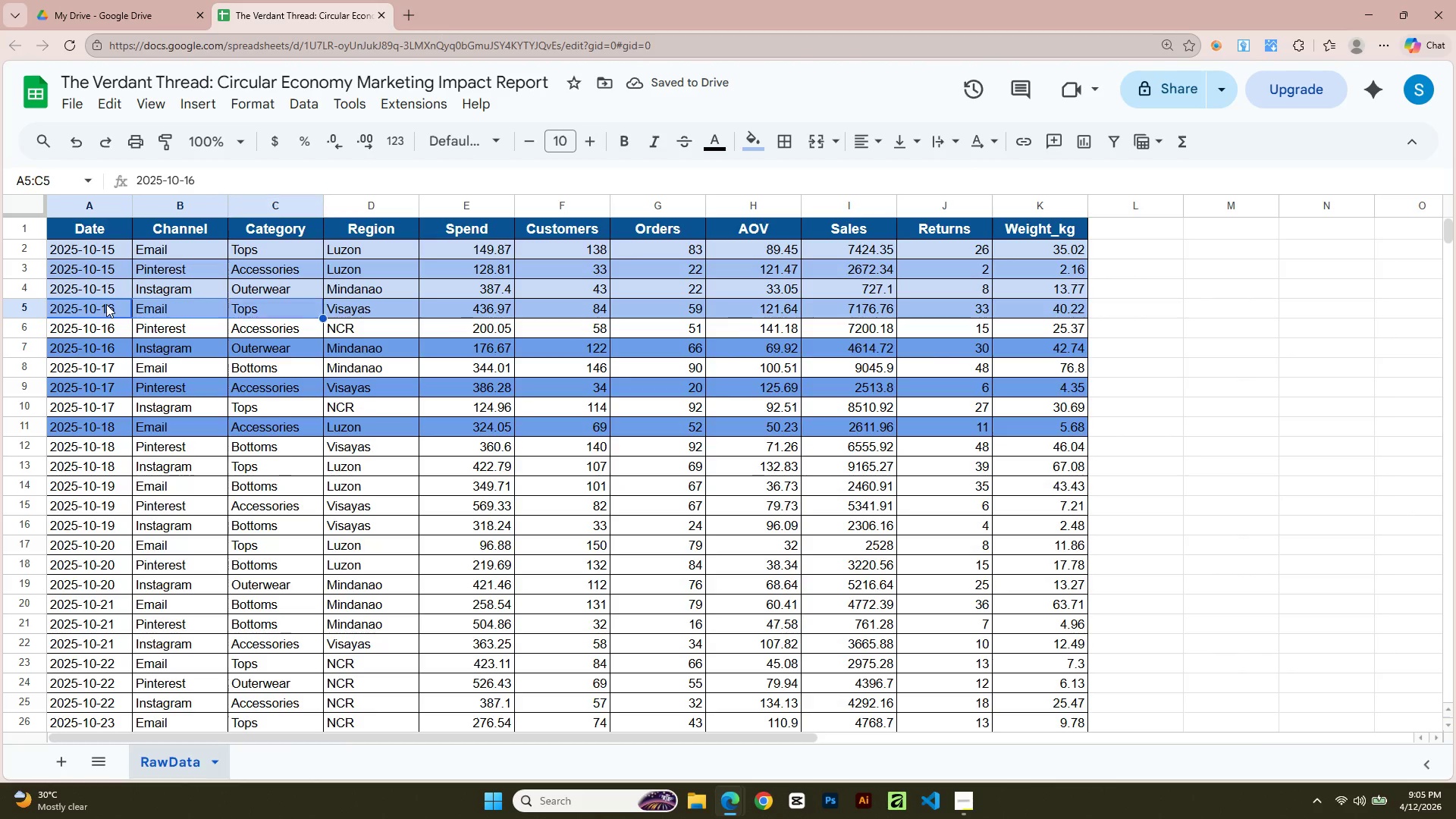 
key(Shift+ArrowRight)
 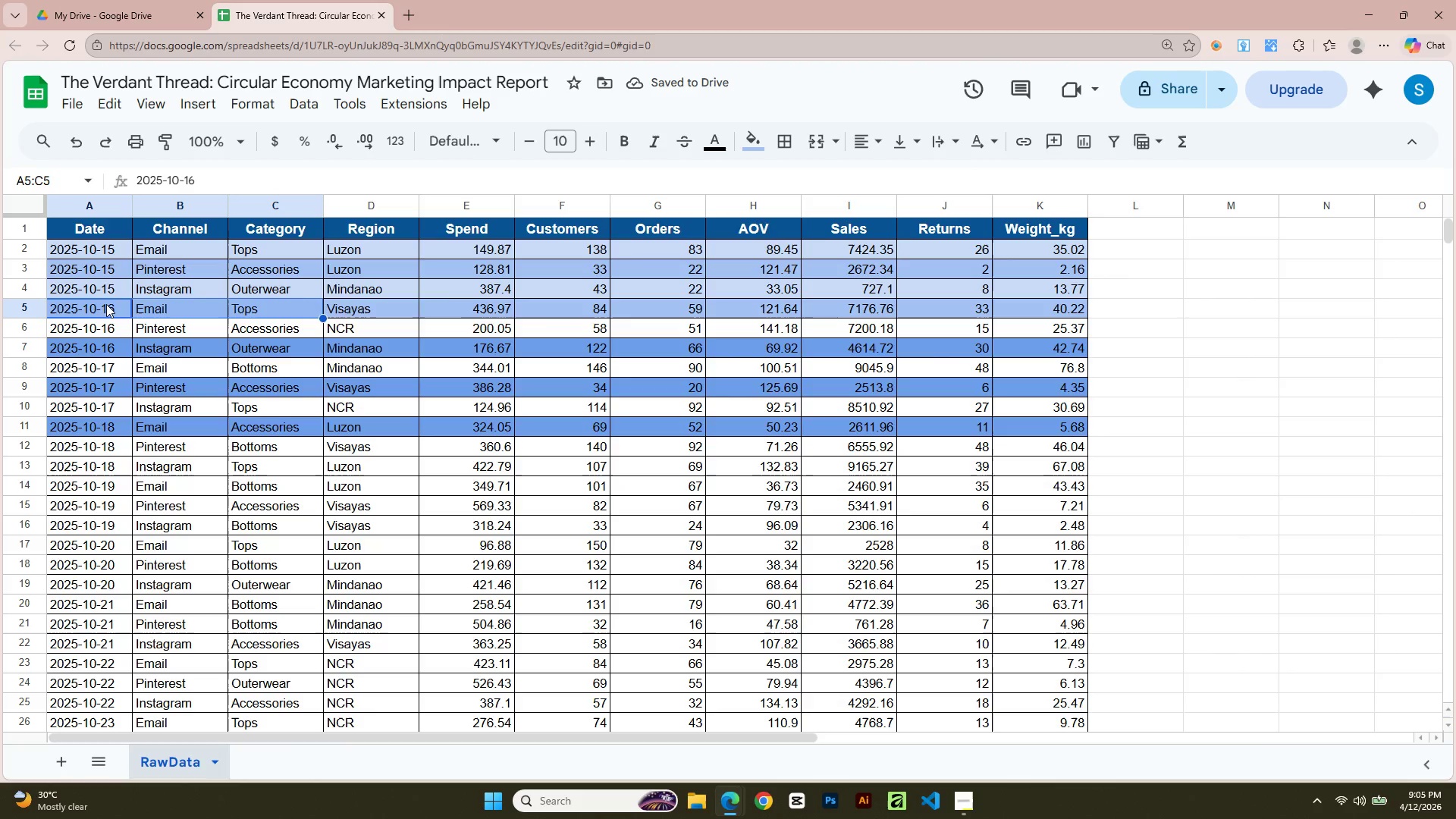 
key(Shift+ArrowRight)
 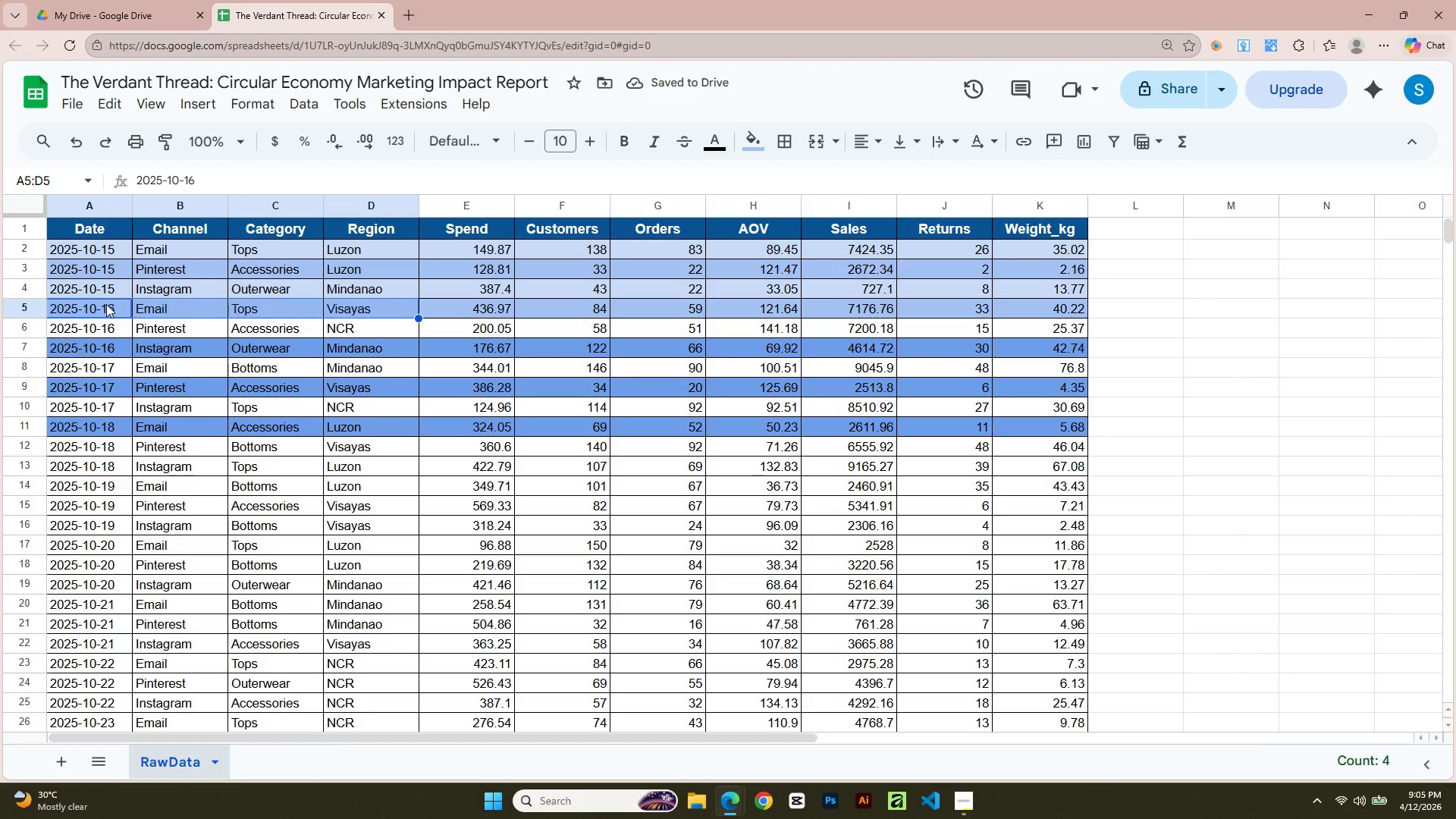 
key(Shift+ArrowRight)
 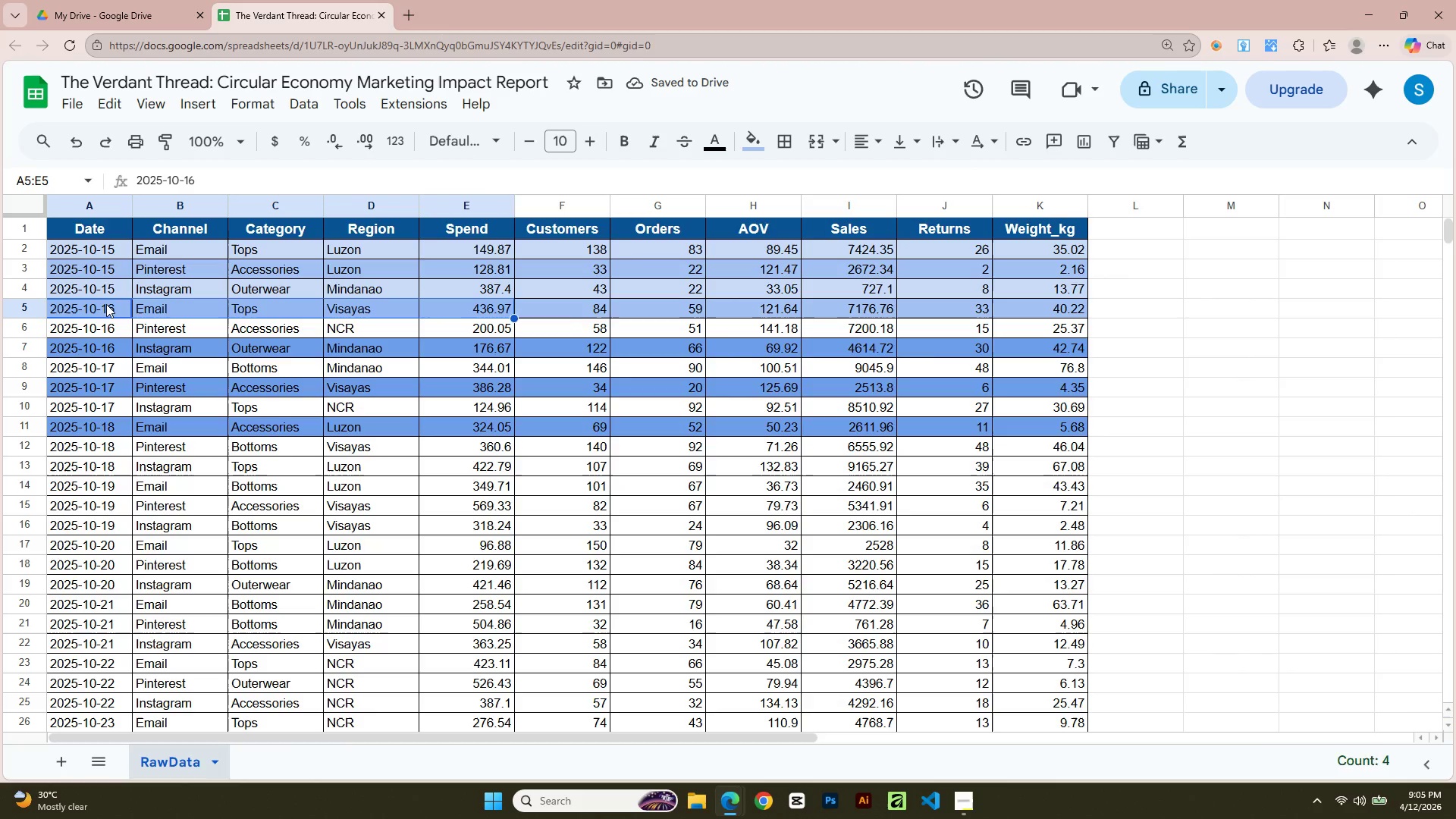 
key(Shift+ArrowRight)
 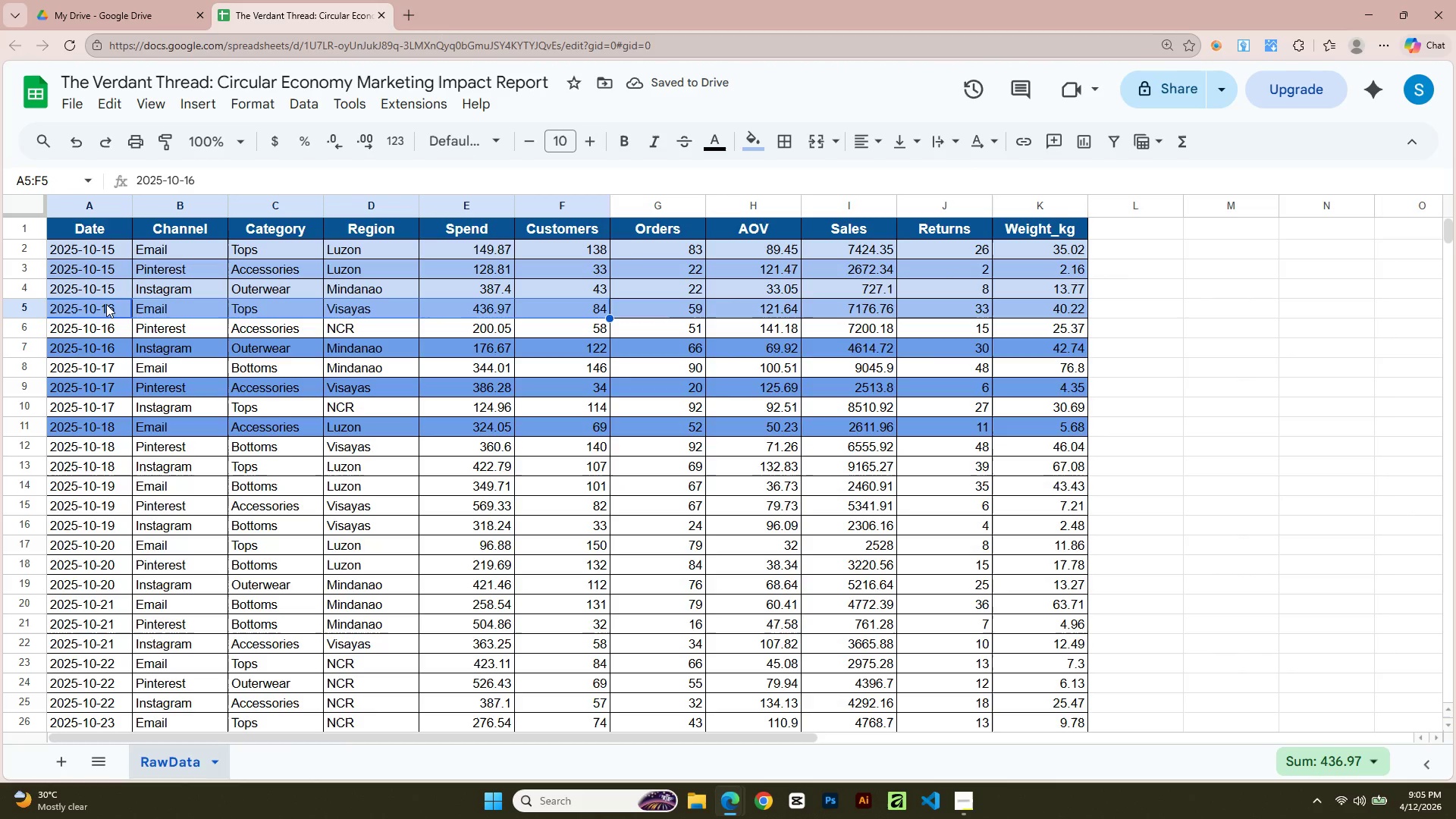 
key(Shift+ArrowRight)
 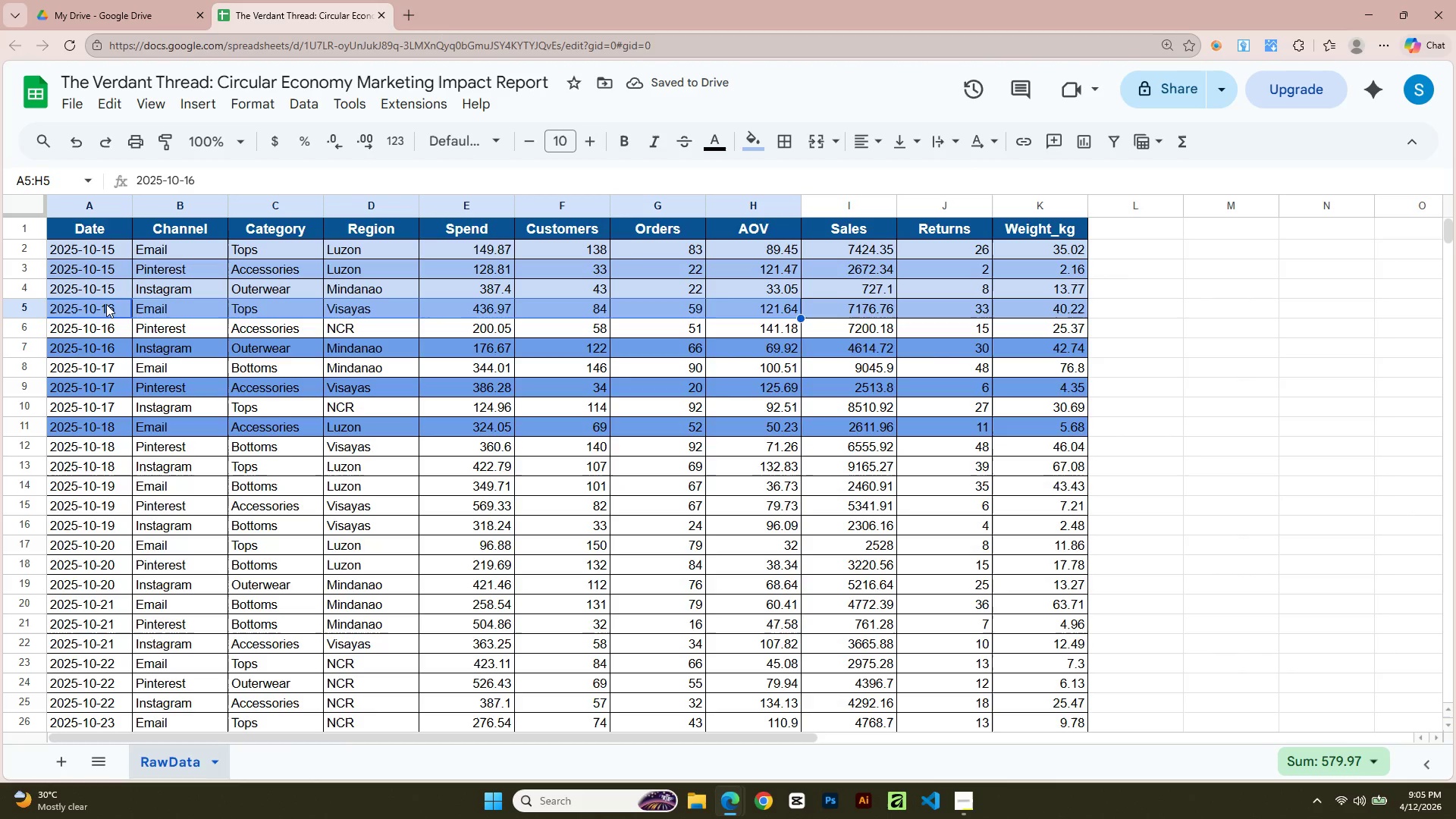 
key(Shift+ArrowRight)
 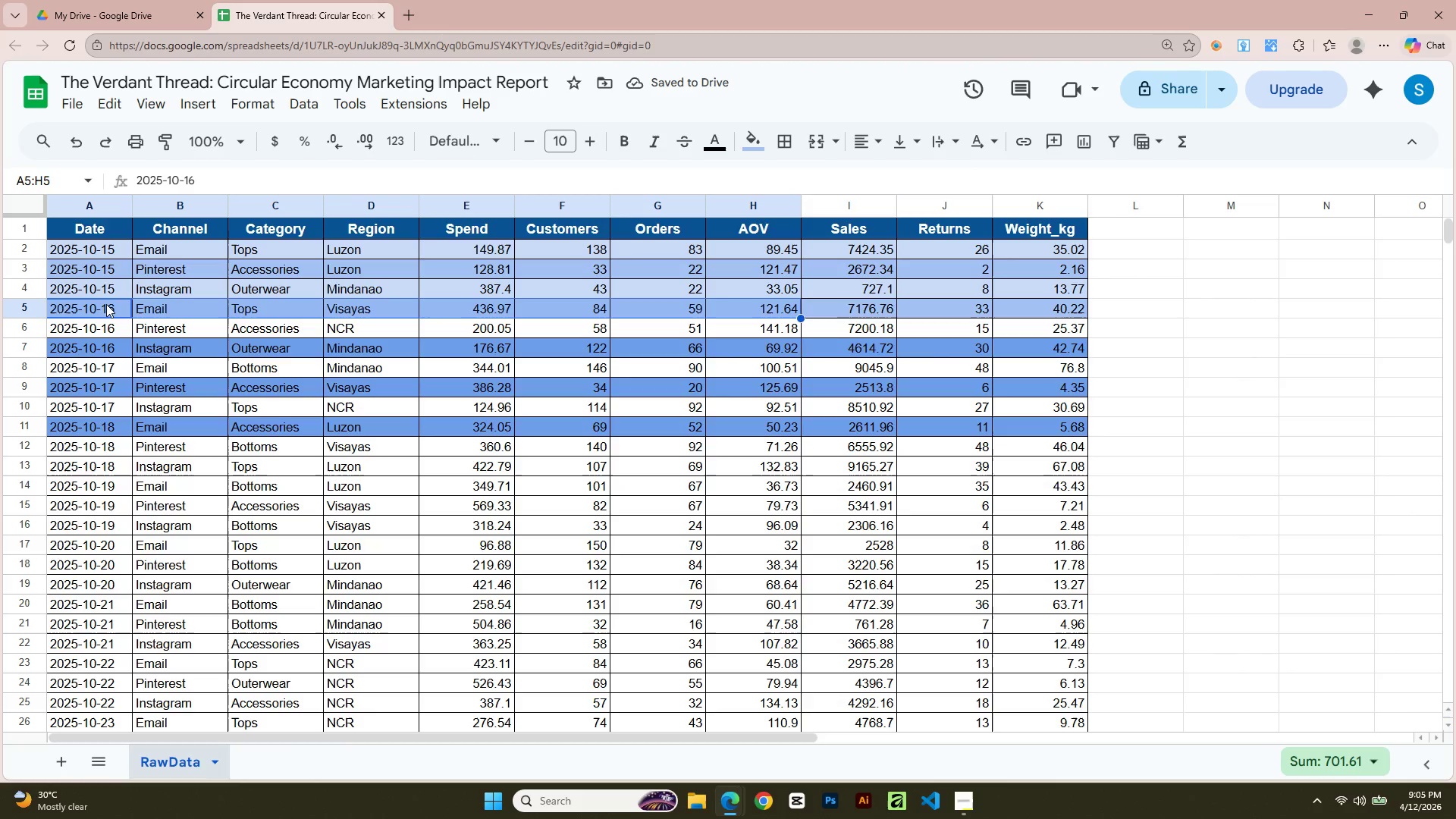 
key(Shift+ArrowRight)
 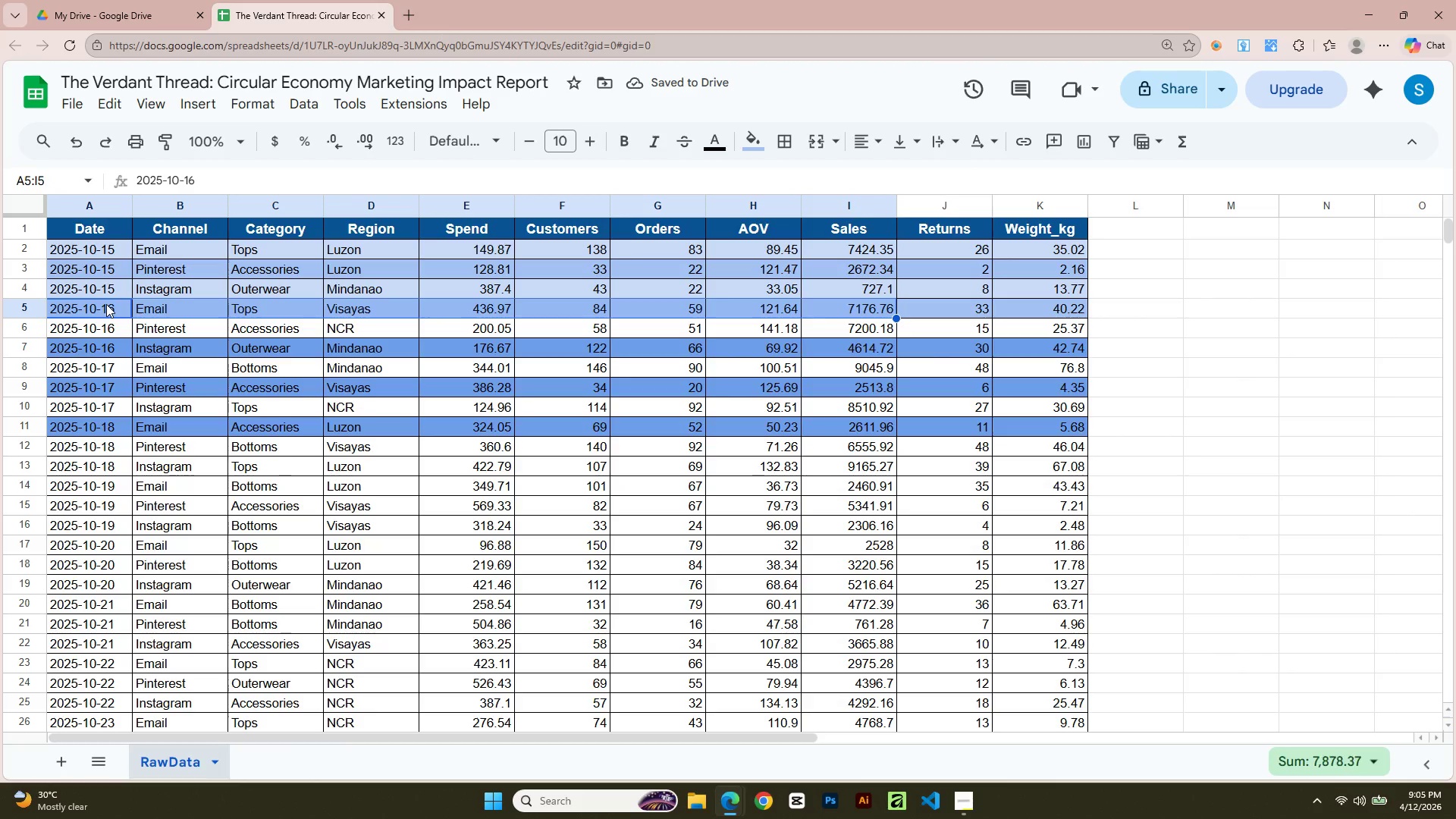 
key(Shift+ArrowRight)
 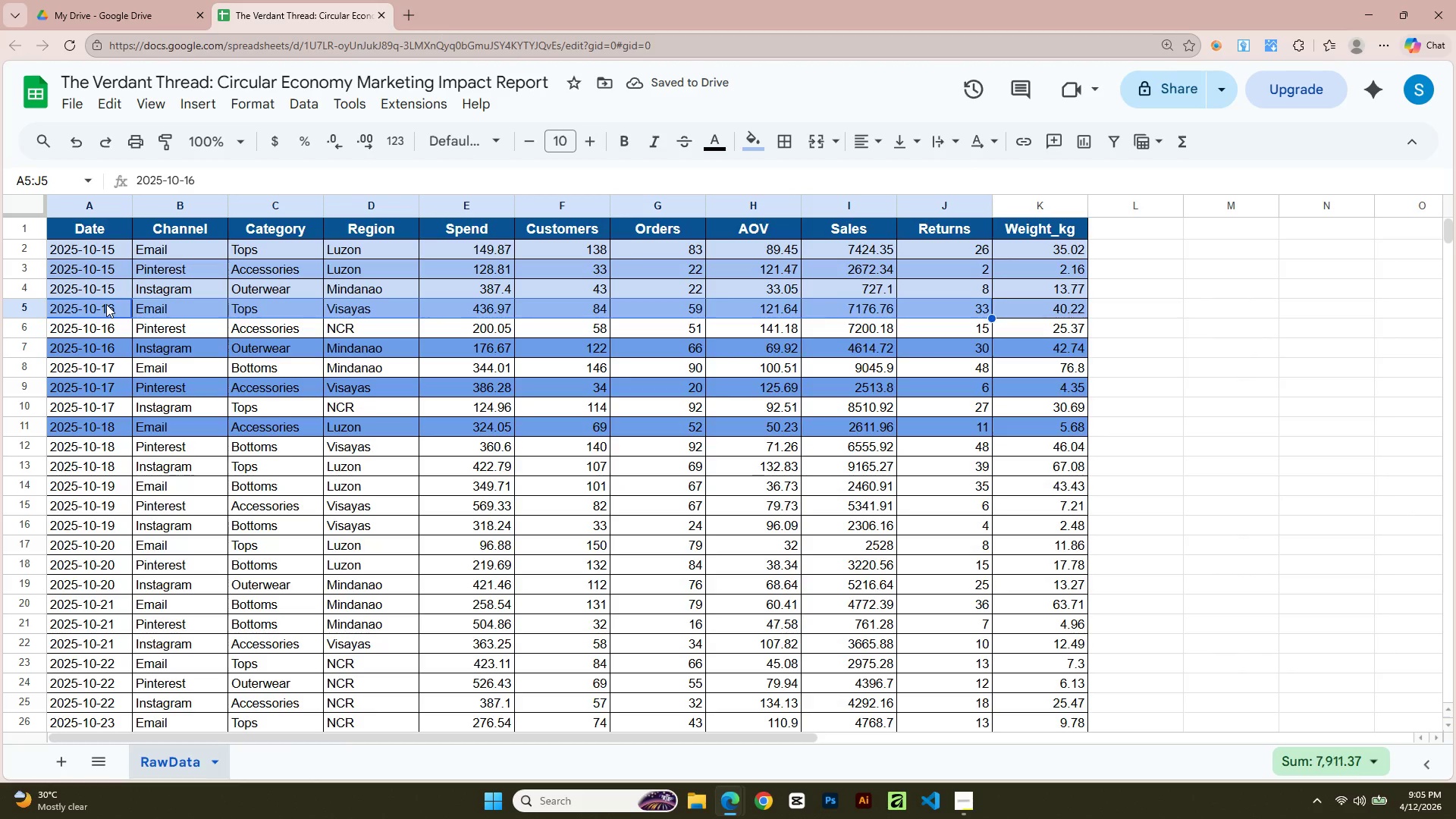 
key(Shift+ArrowRight)
 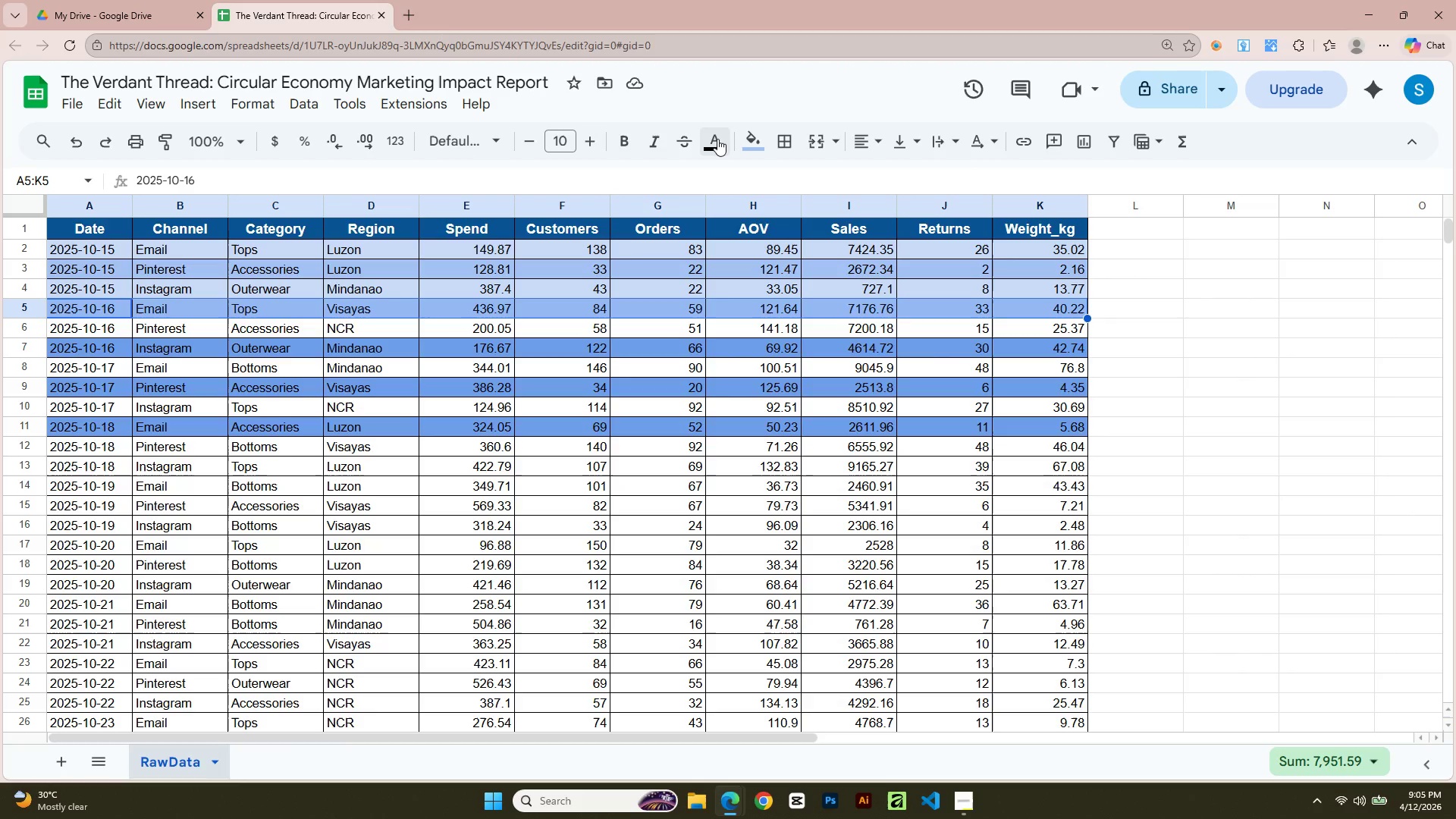 
left_click([742, 141])
 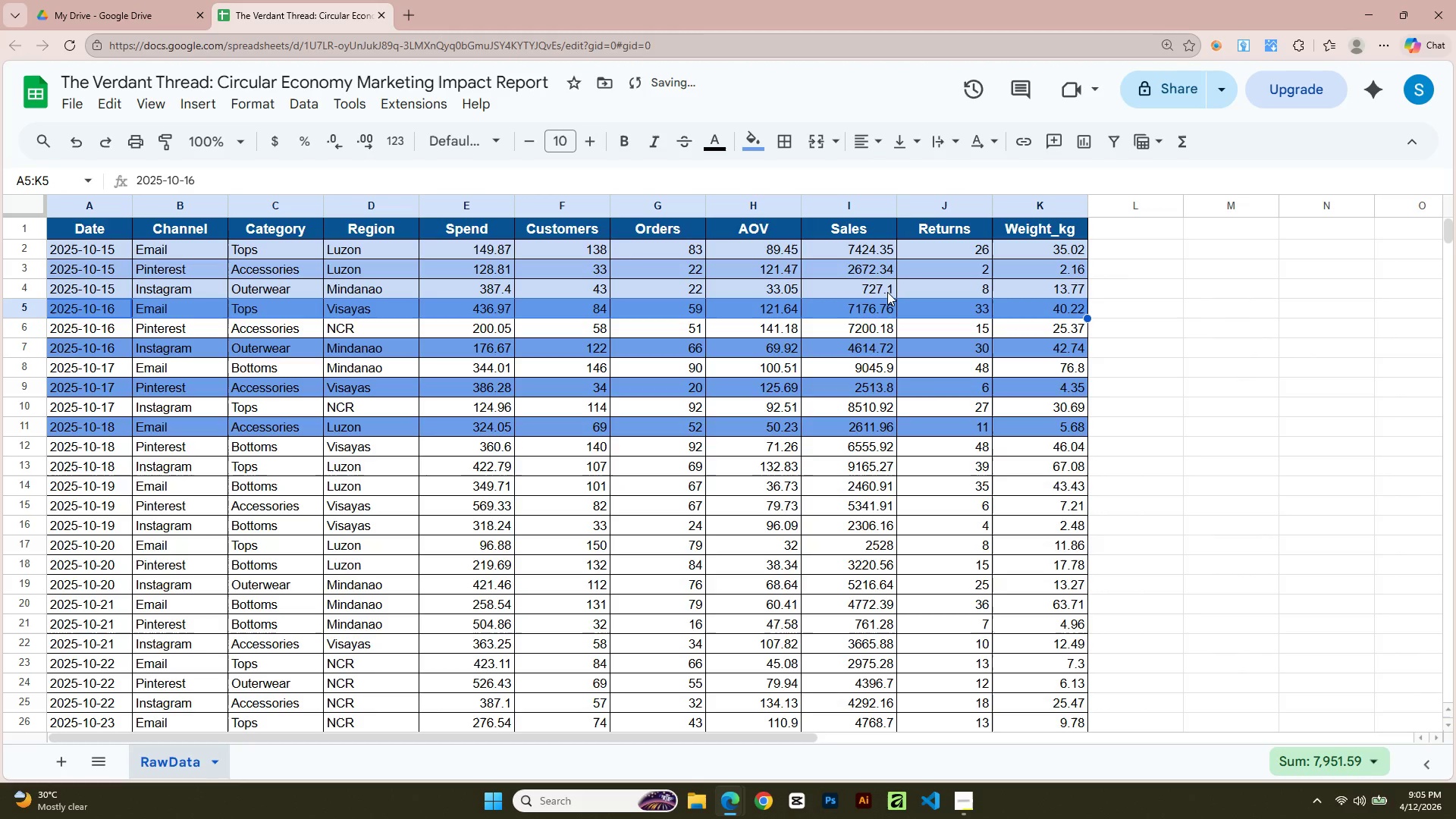 
wait(8.84)
 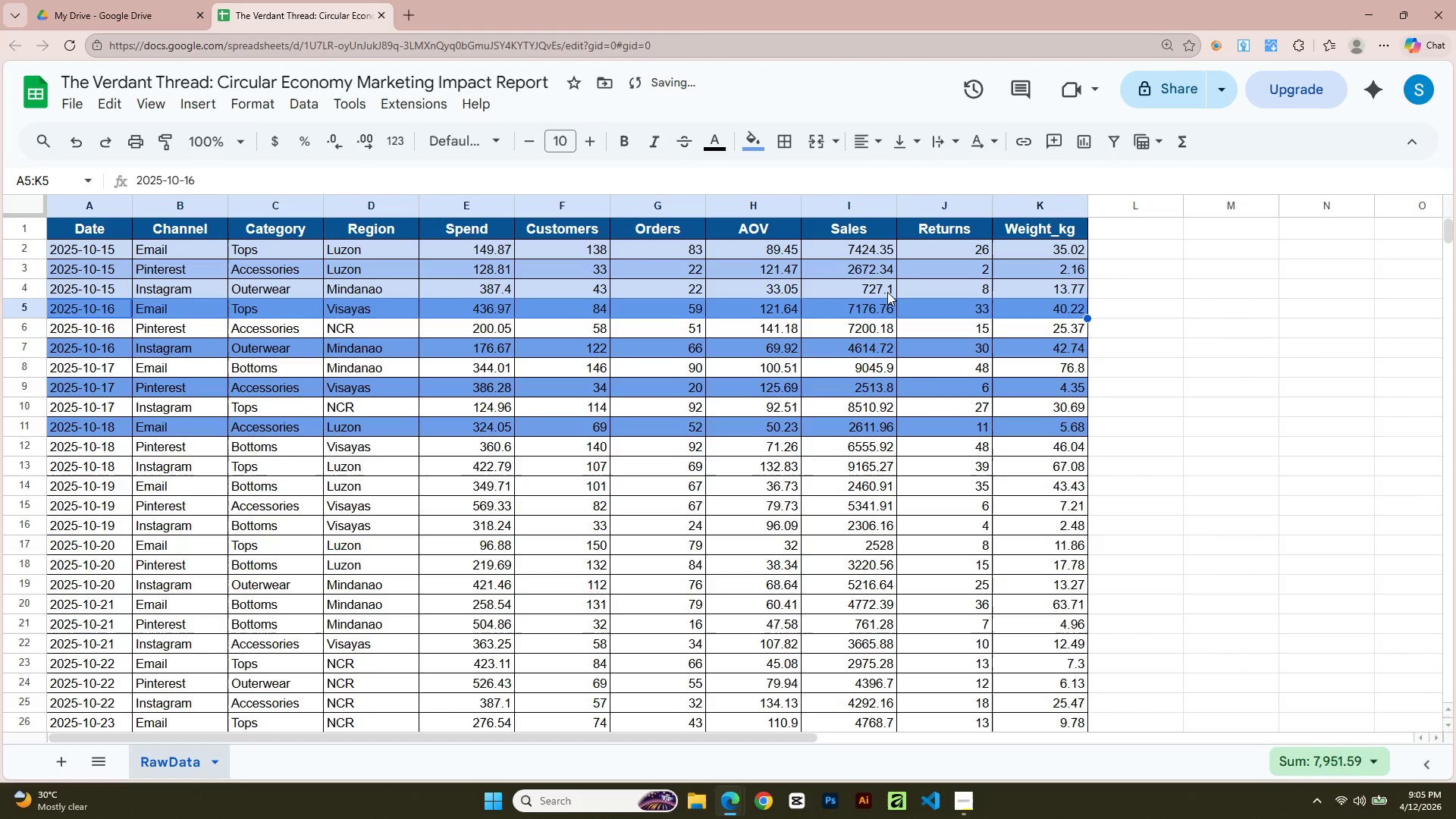 
left_click([98, 262])
 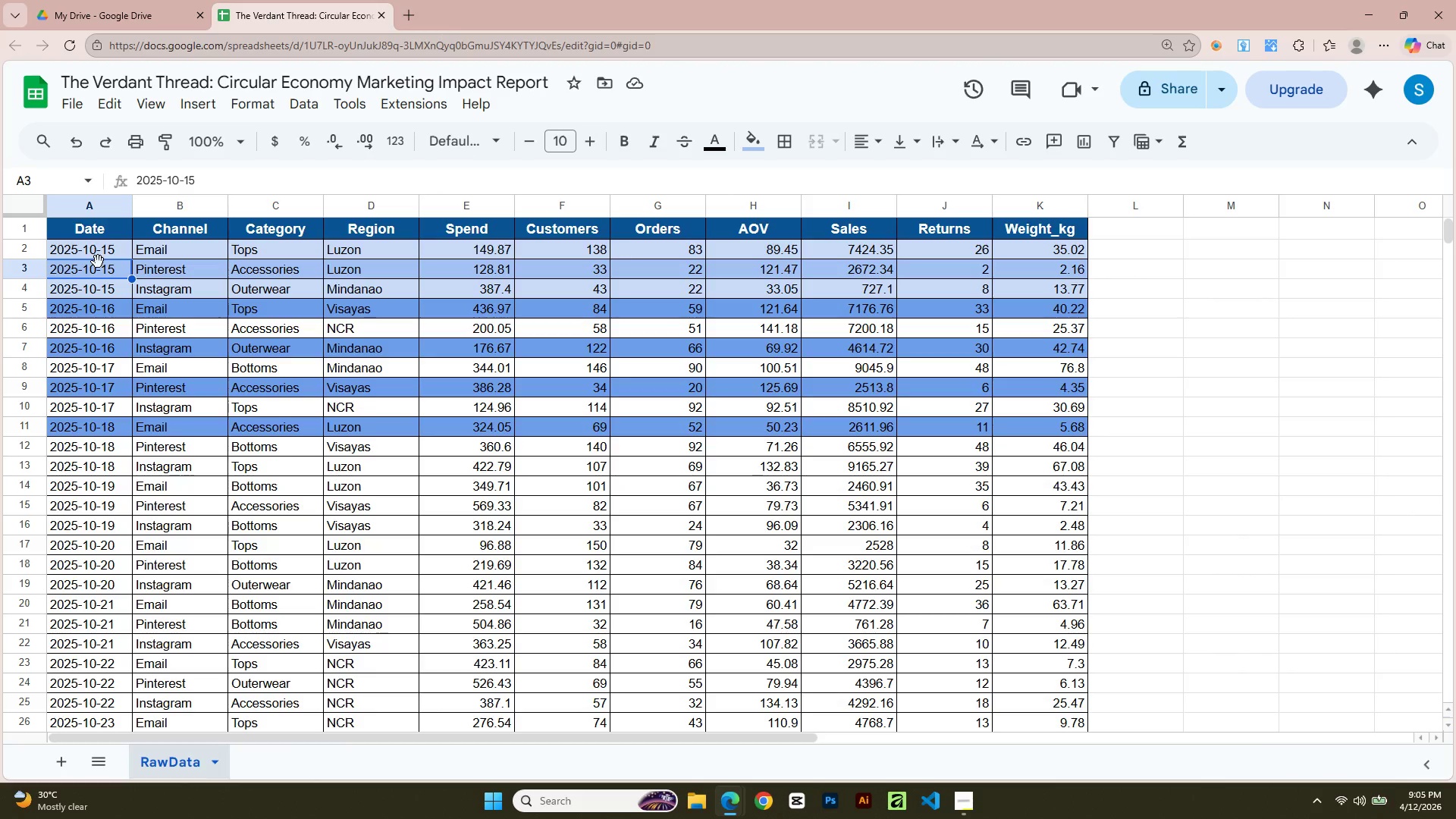 
key(Shift+ArrowRight)
 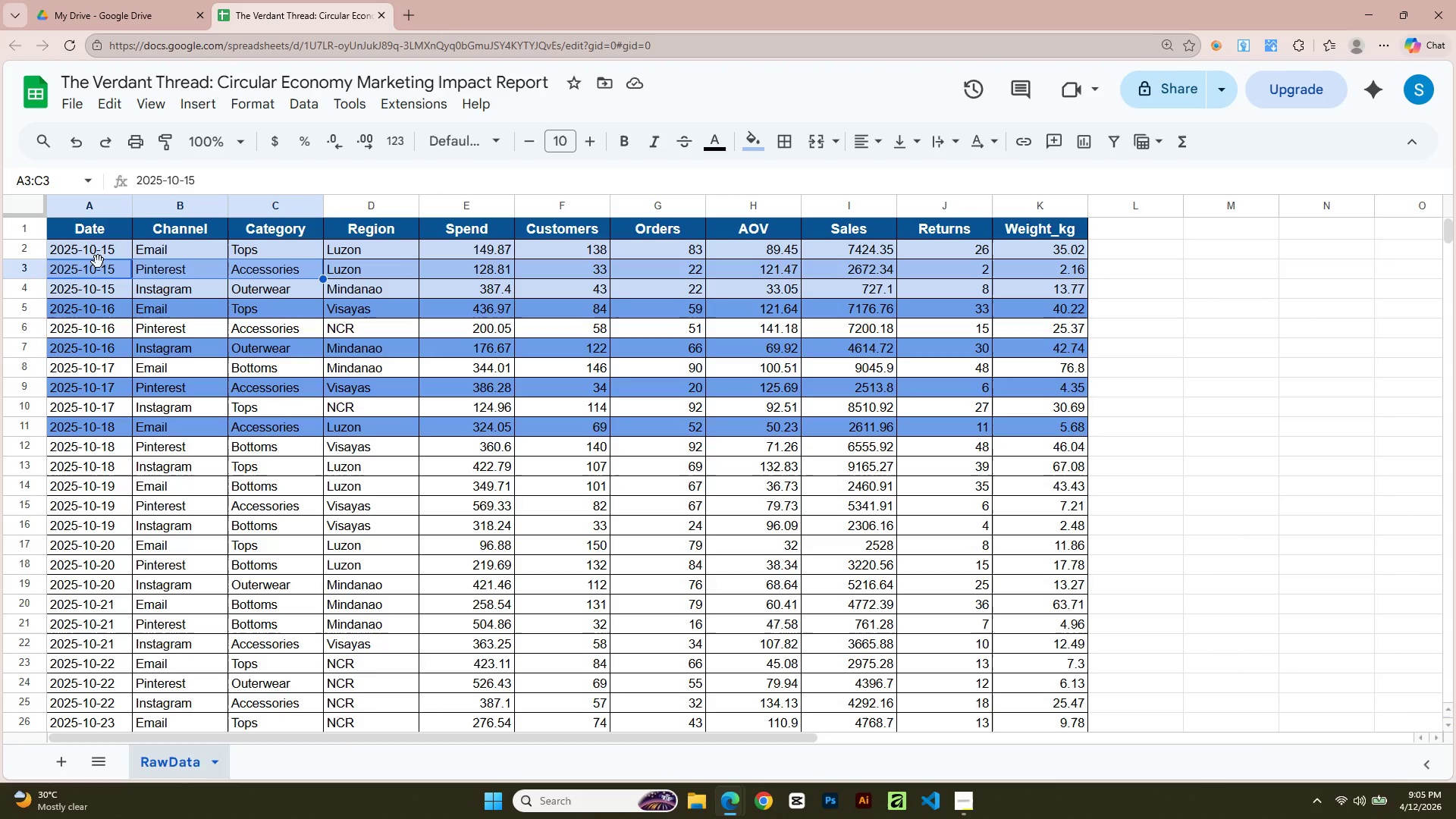 
key(Shift+ArrowRight)
 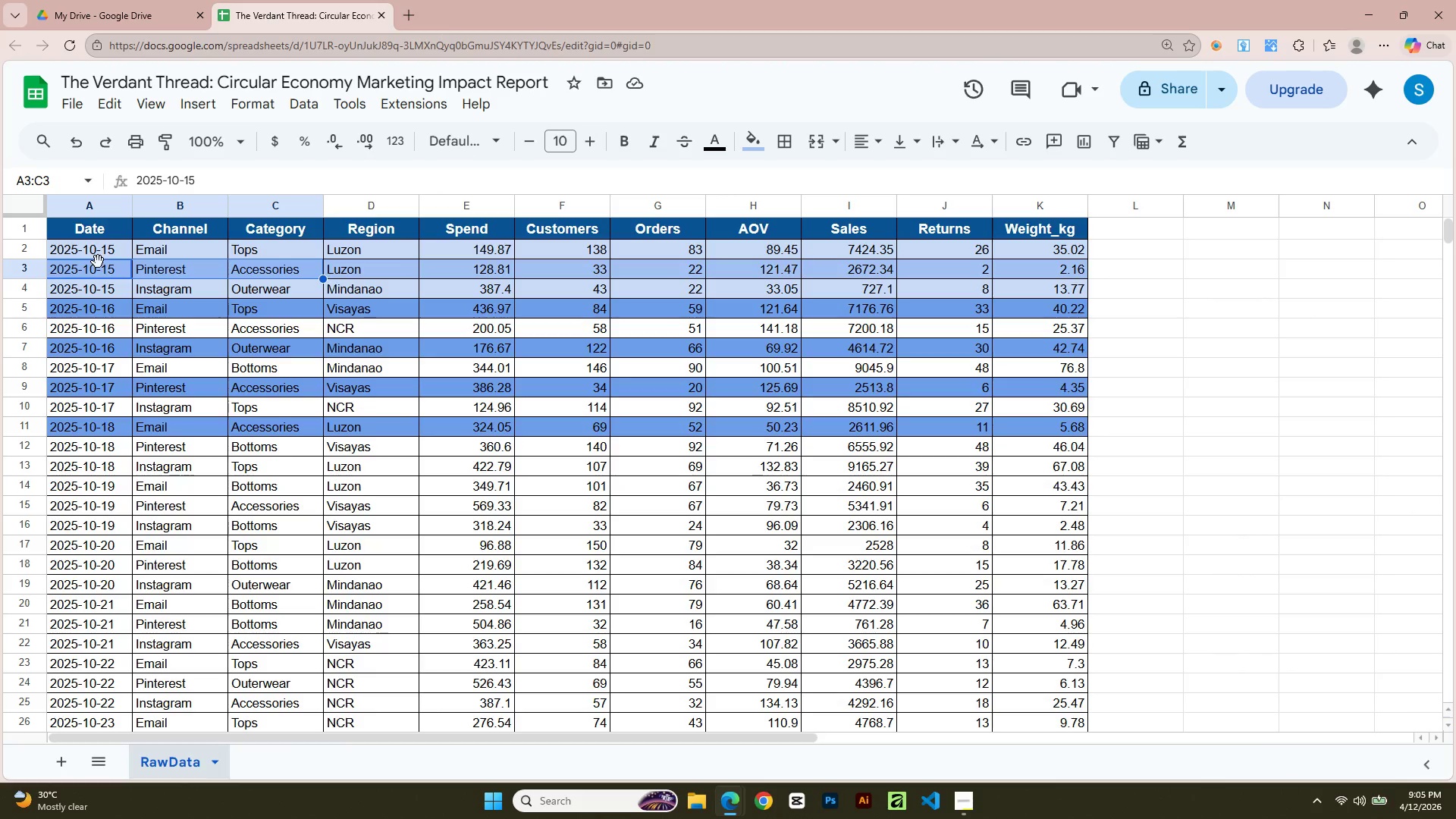 
key(Shift+ArrowRight)
 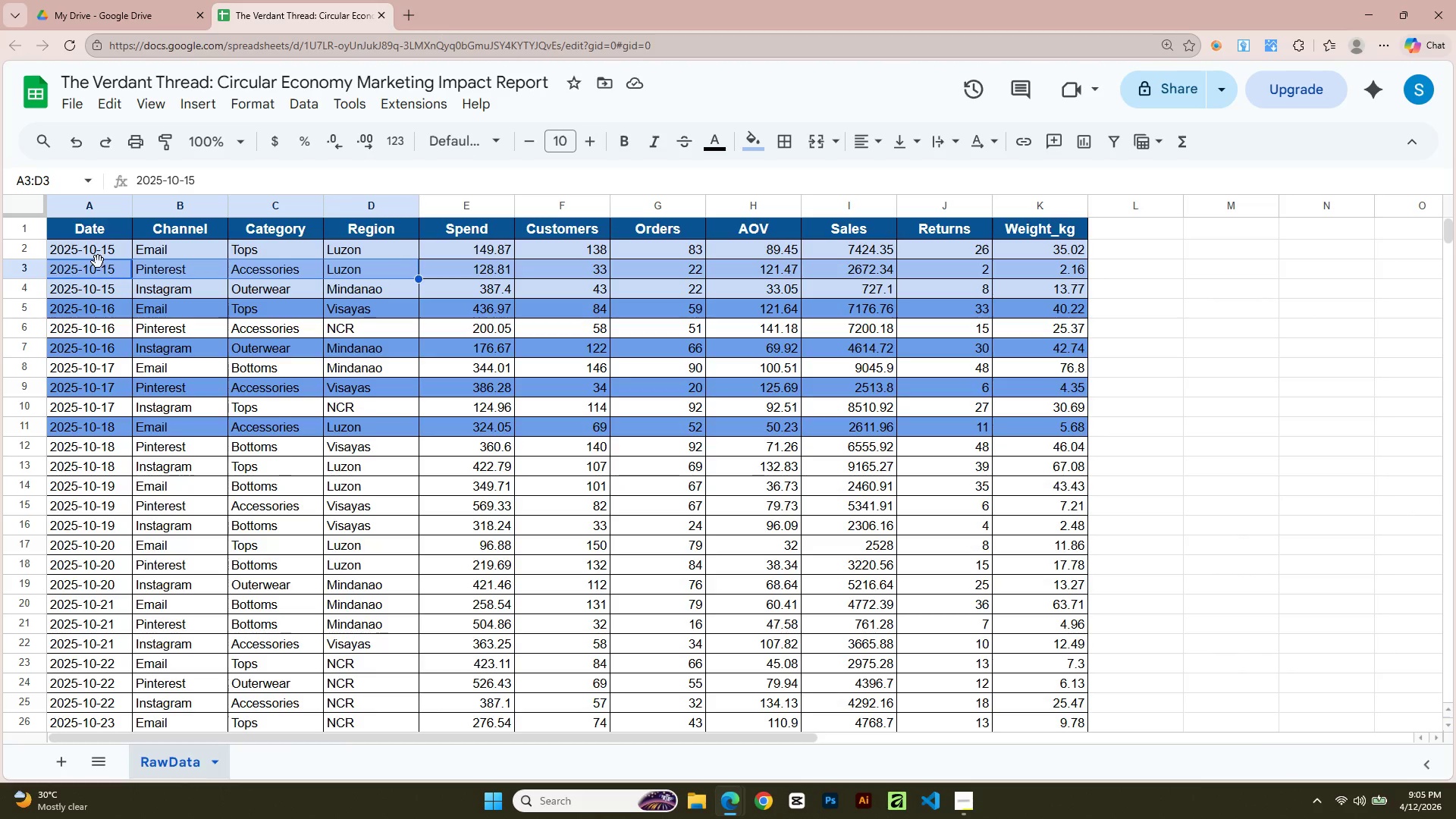 
key(Shift+ArrowRight)
 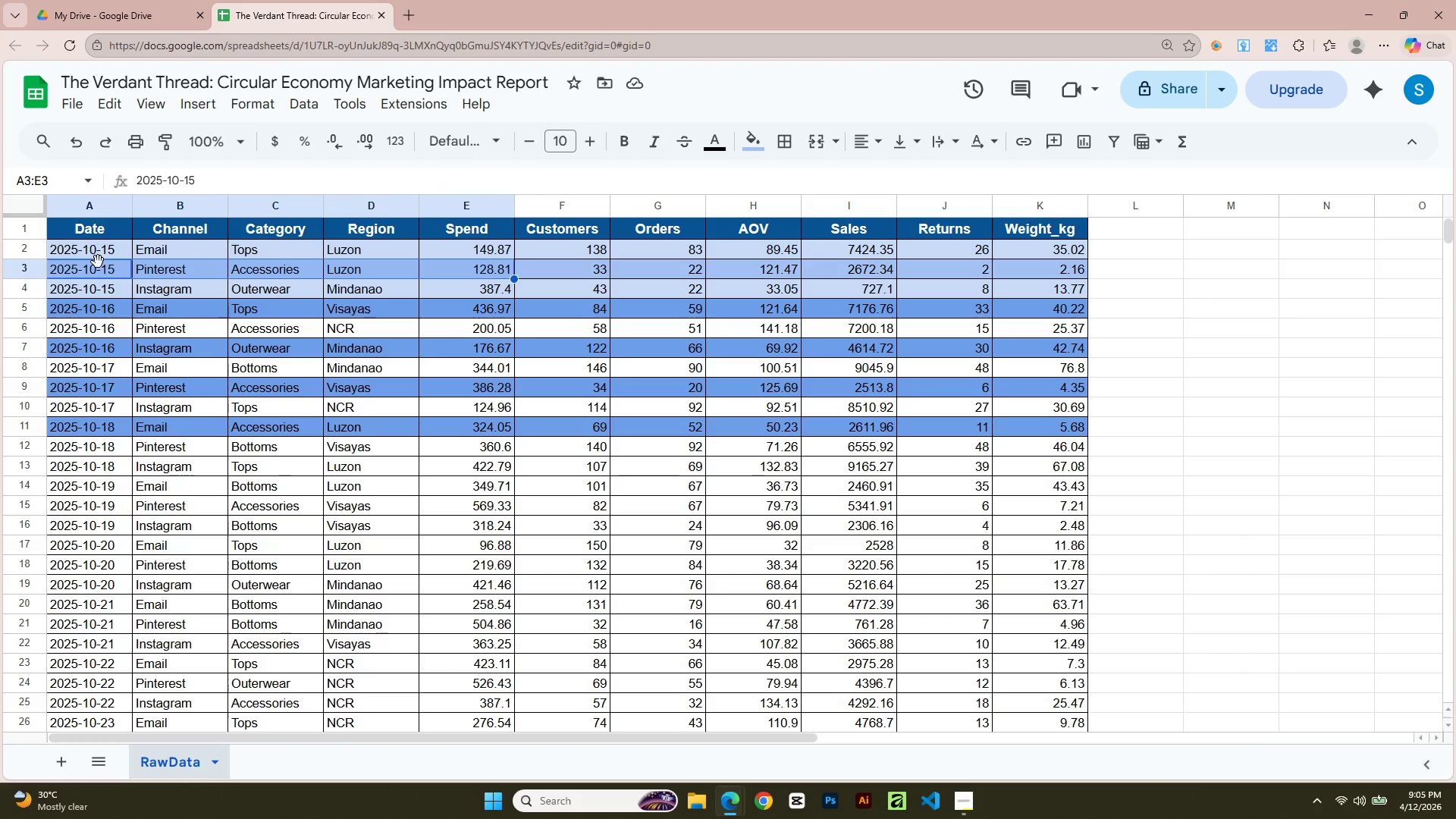 
key(Shift+ArrowRight)
 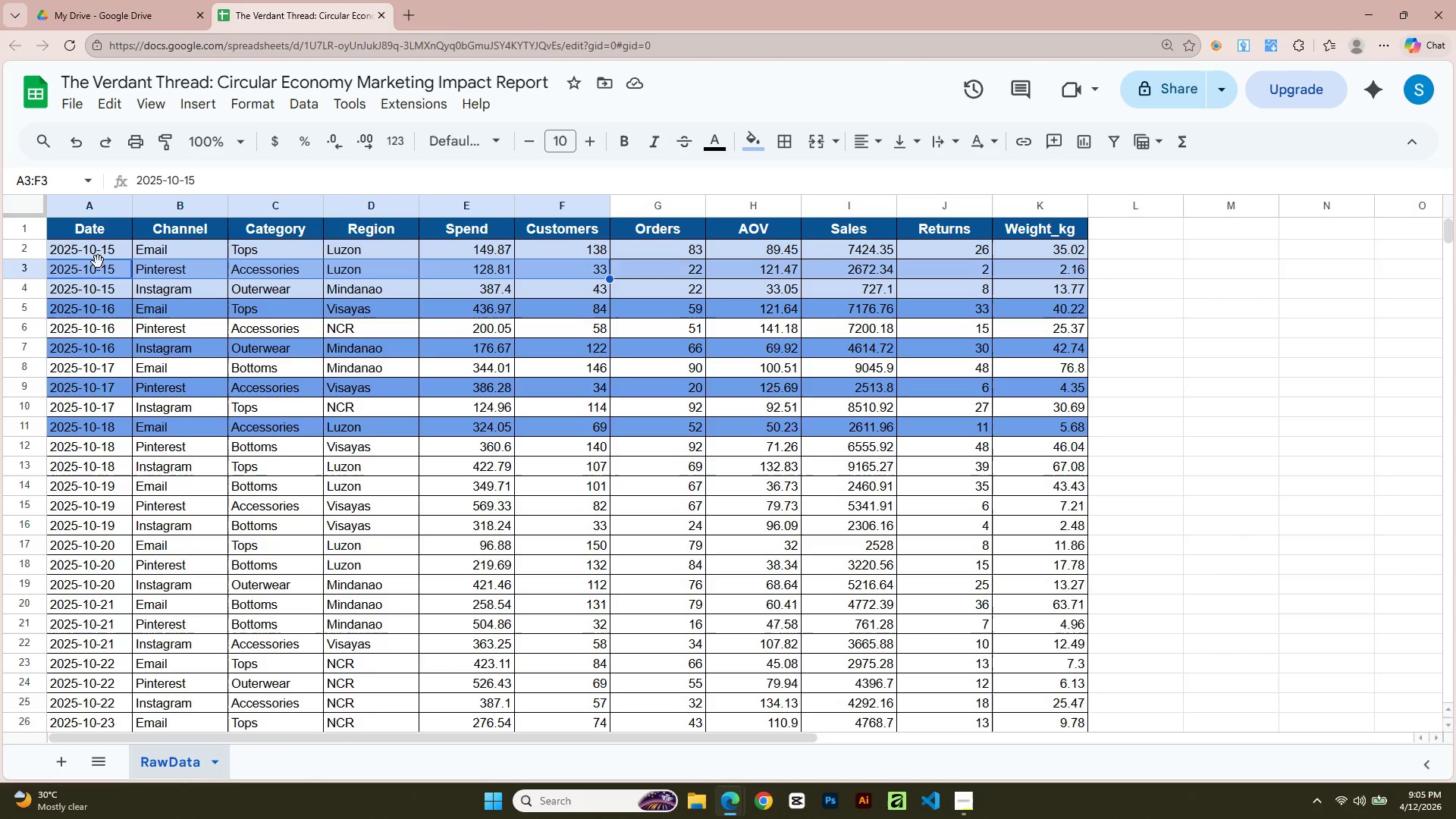 
key(Shift+ArrowRight)
 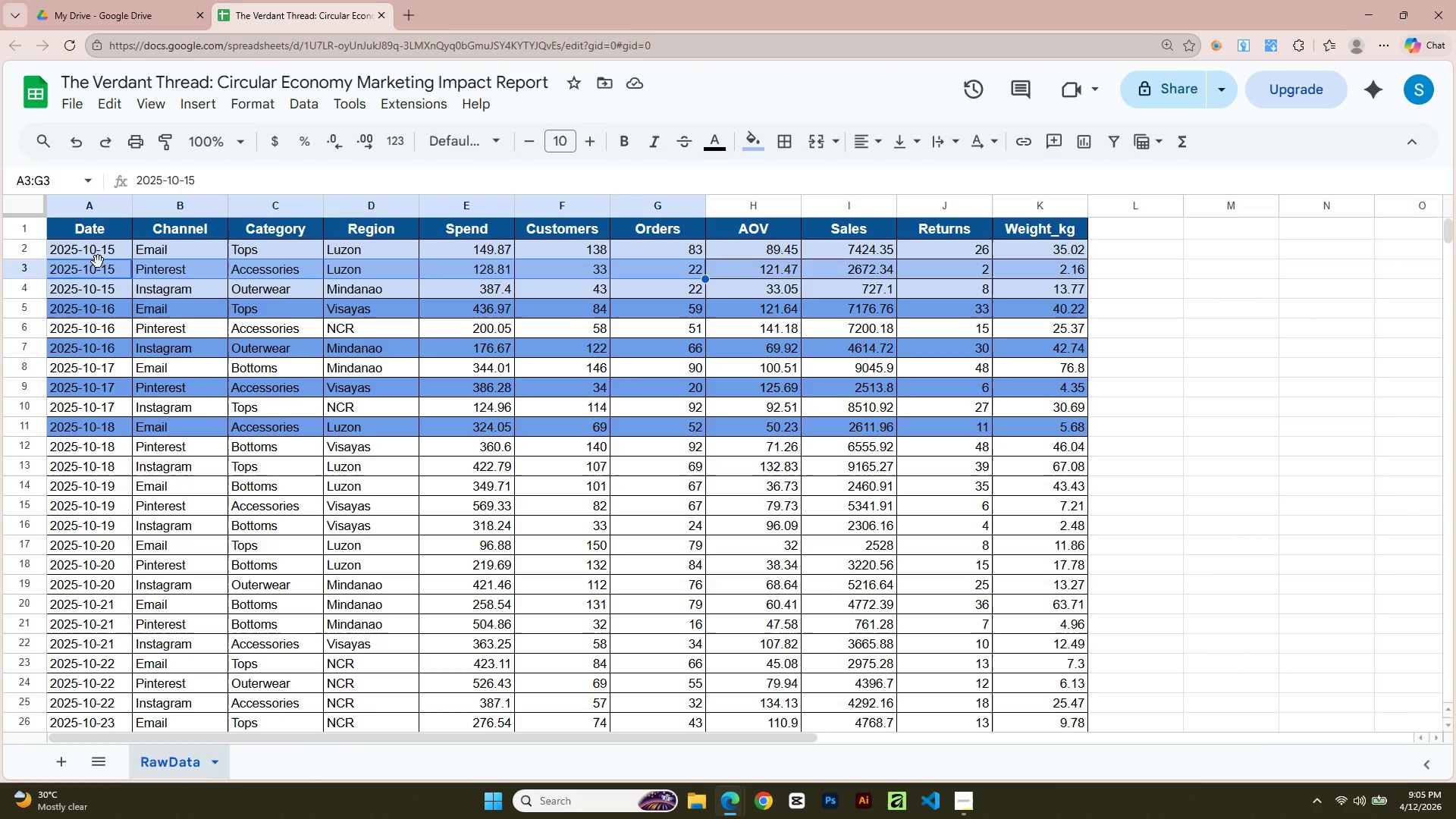 
key(Shift+ArrowRight)
 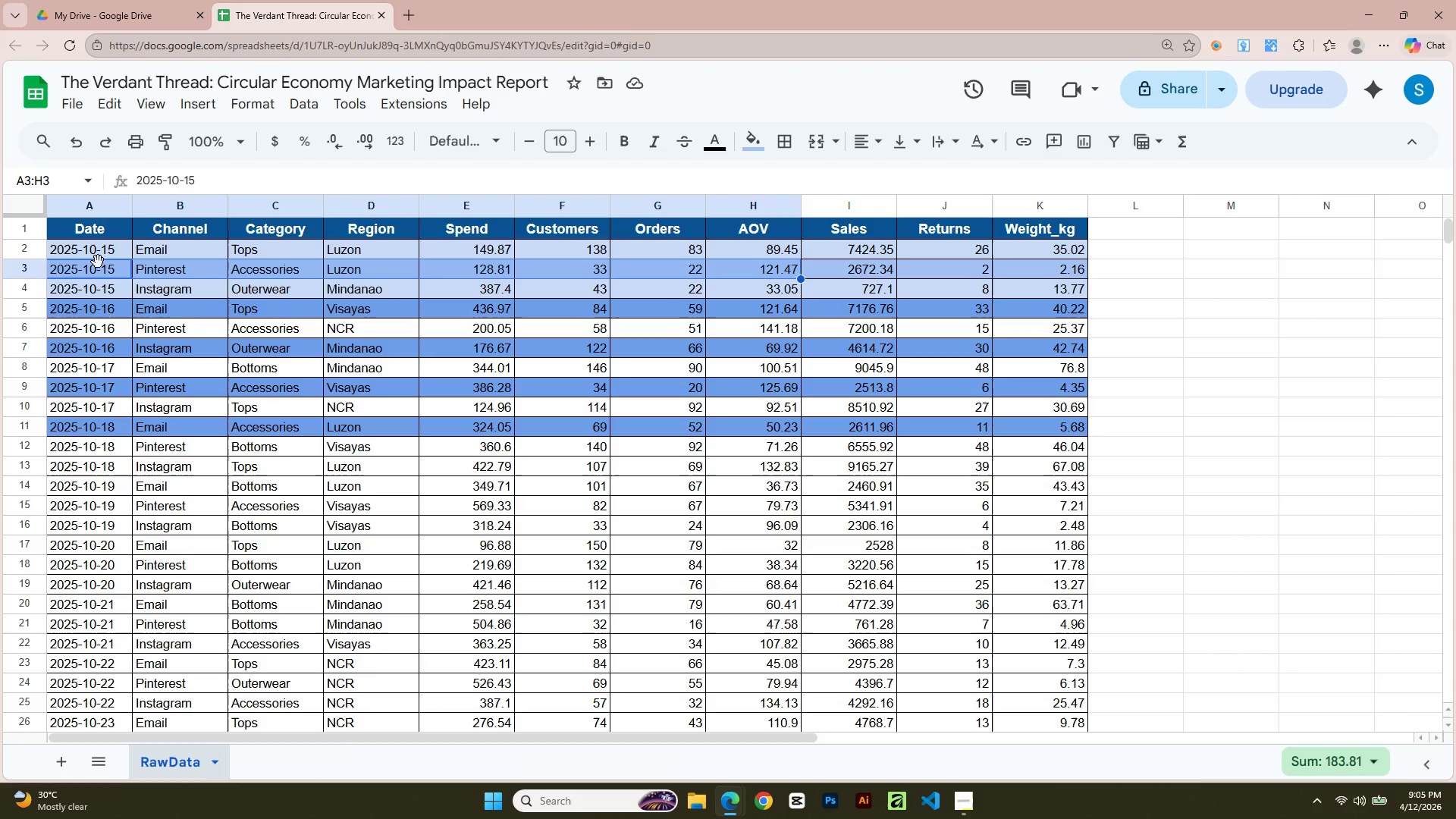 
key(Shift+ArrowRight)
 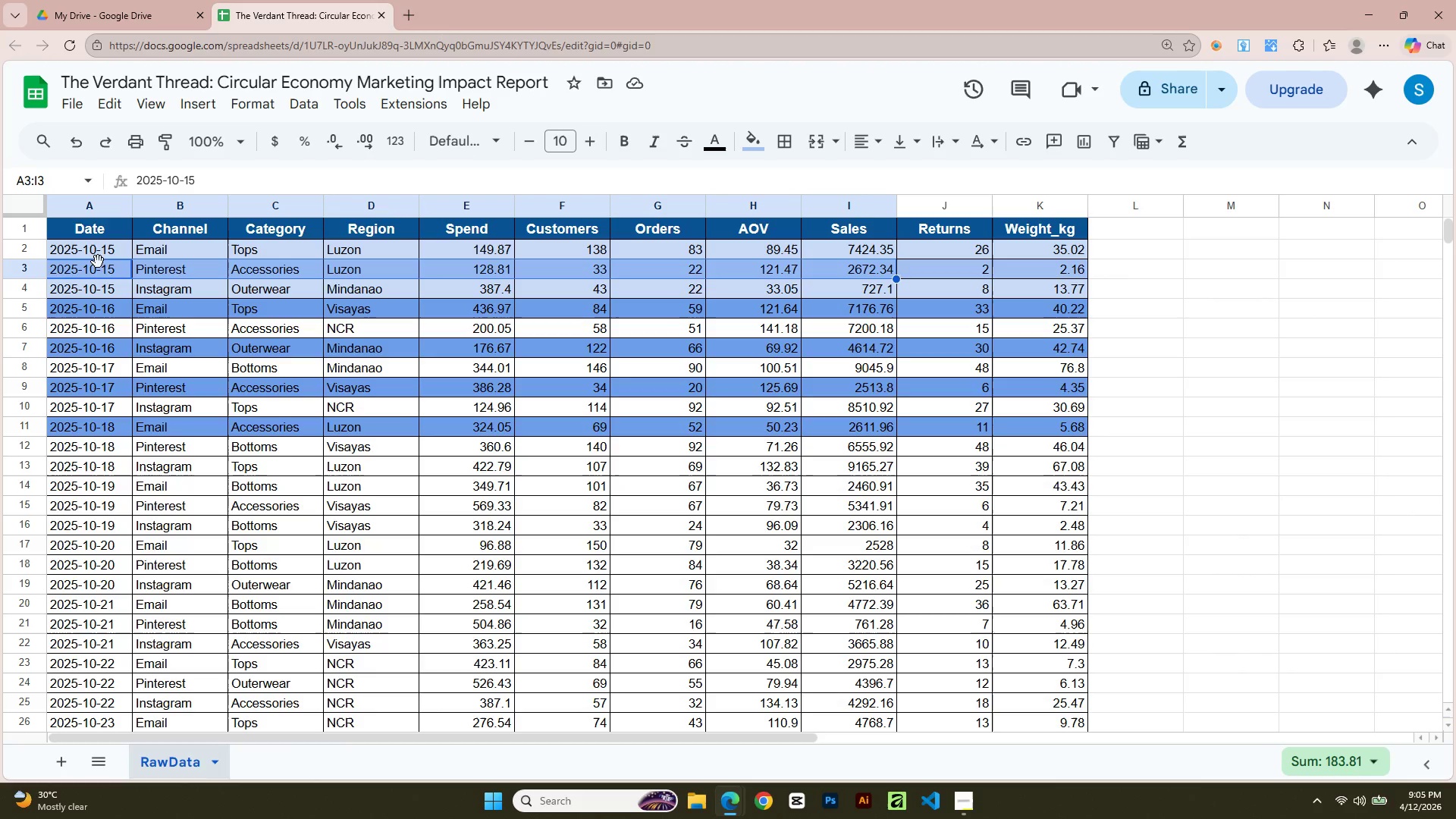 
key(Shift+ArrowRight)
 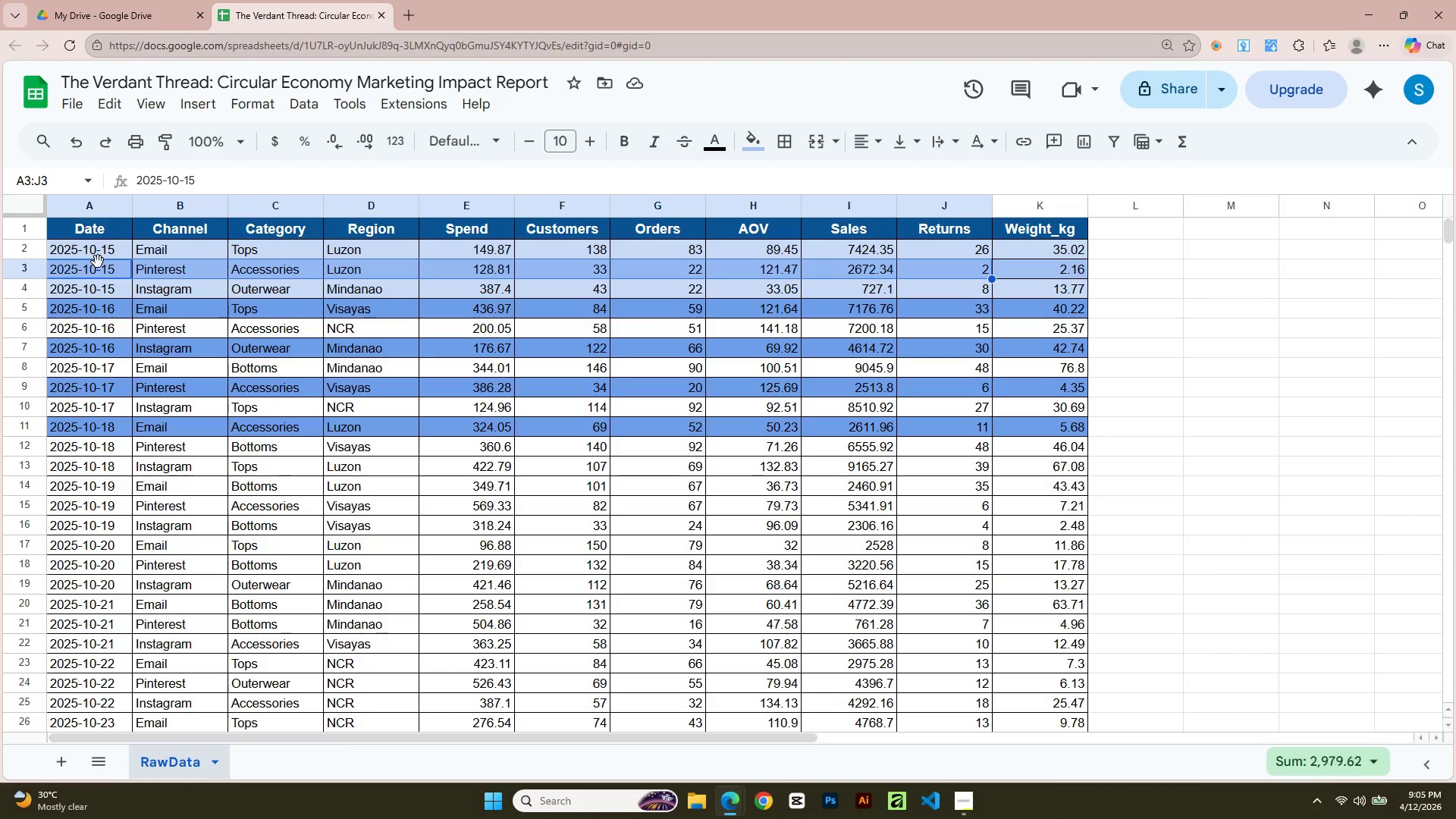 
key(Shift+ArrowRight)
 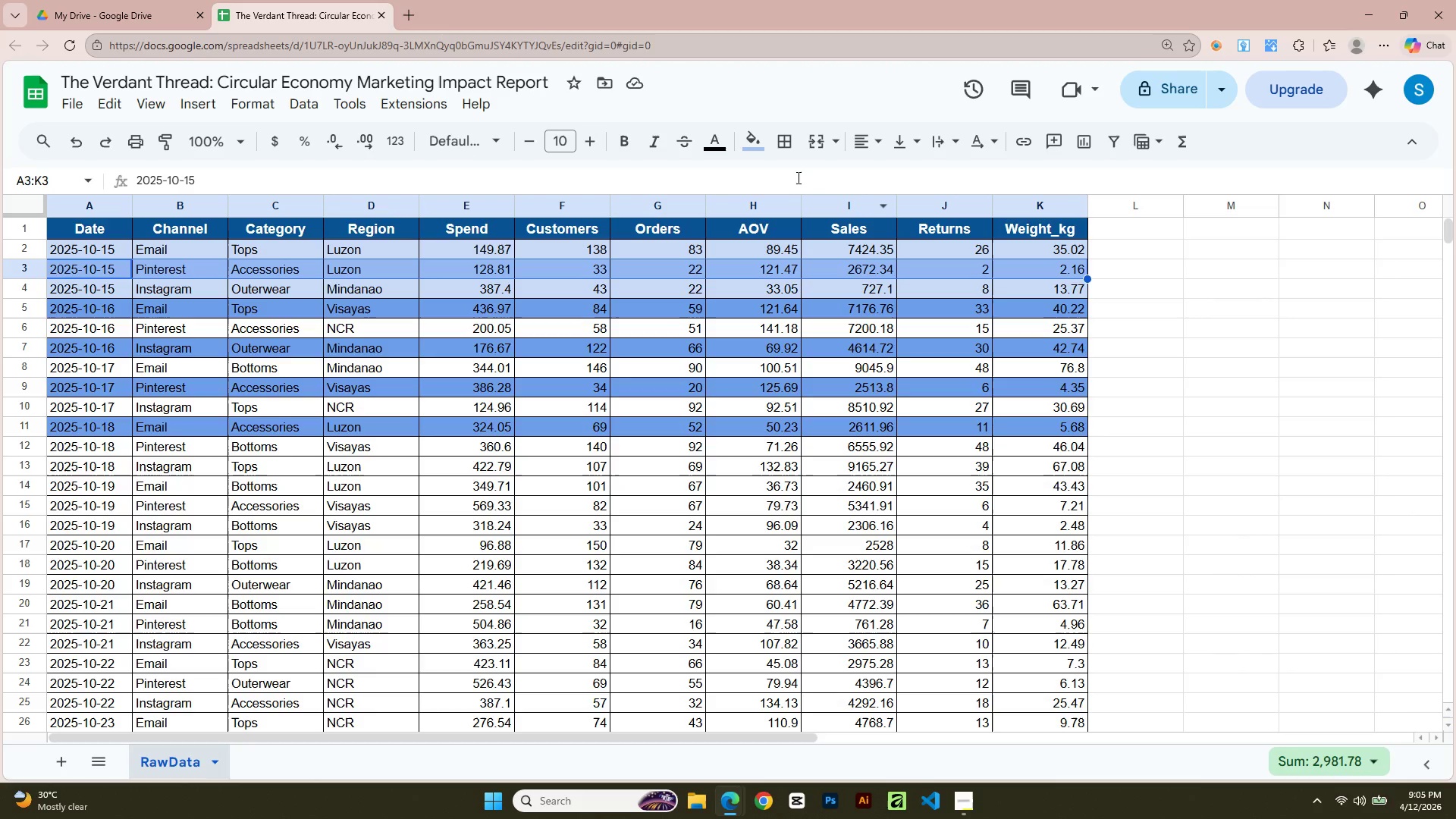 
left_click([752, 145])
 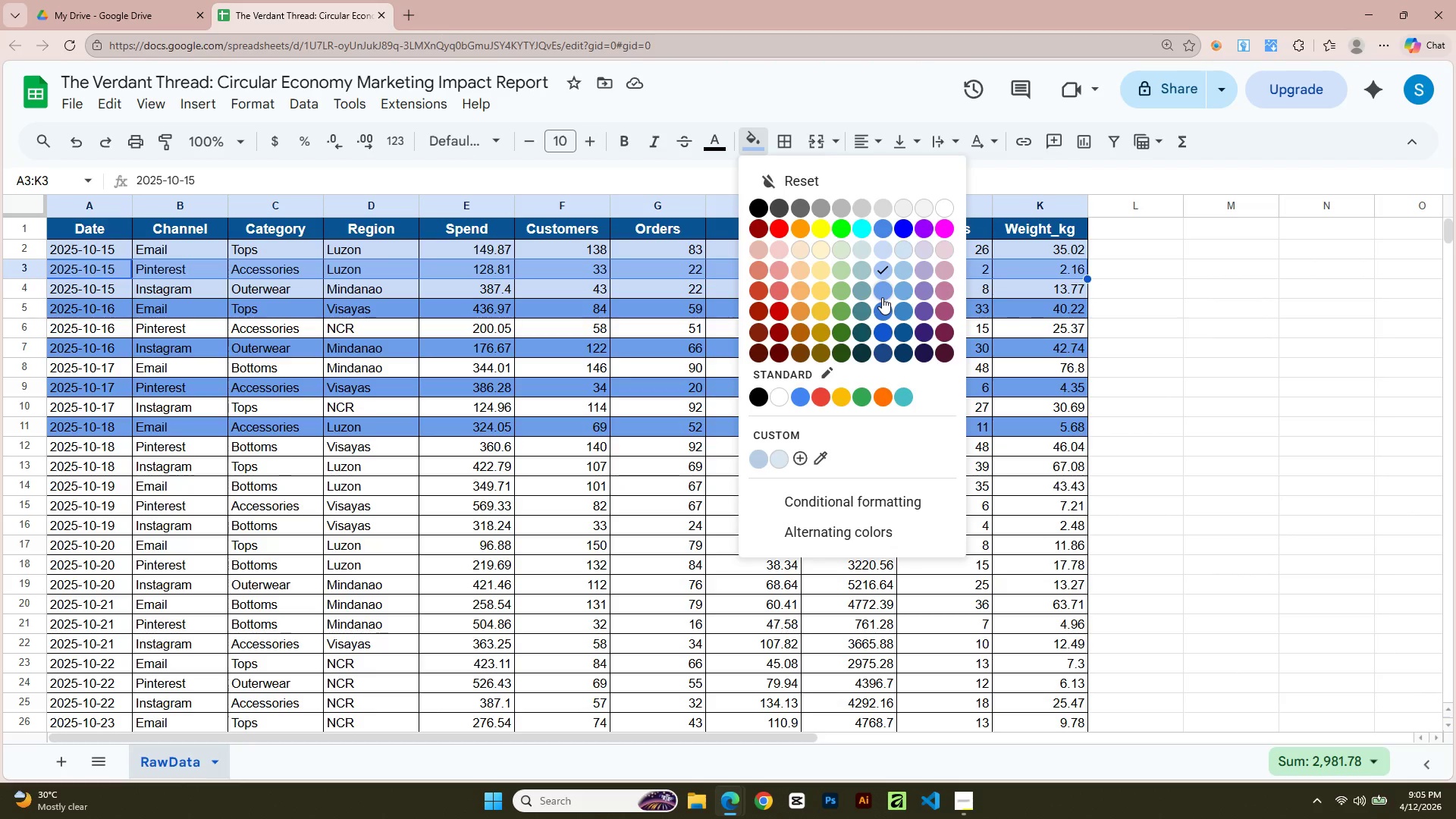 
left_click([881, 291])
 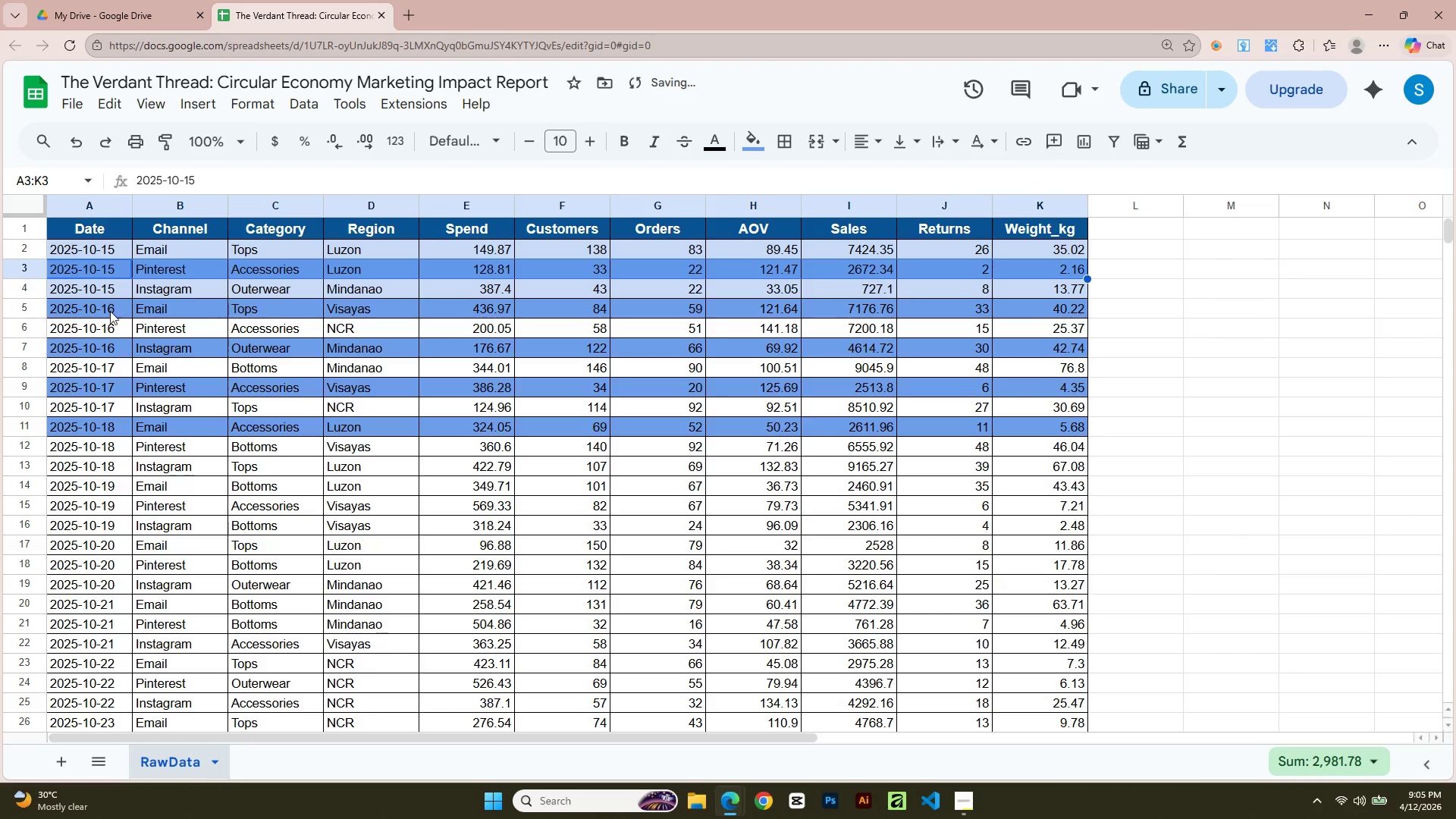 
left_click([77, 331])
 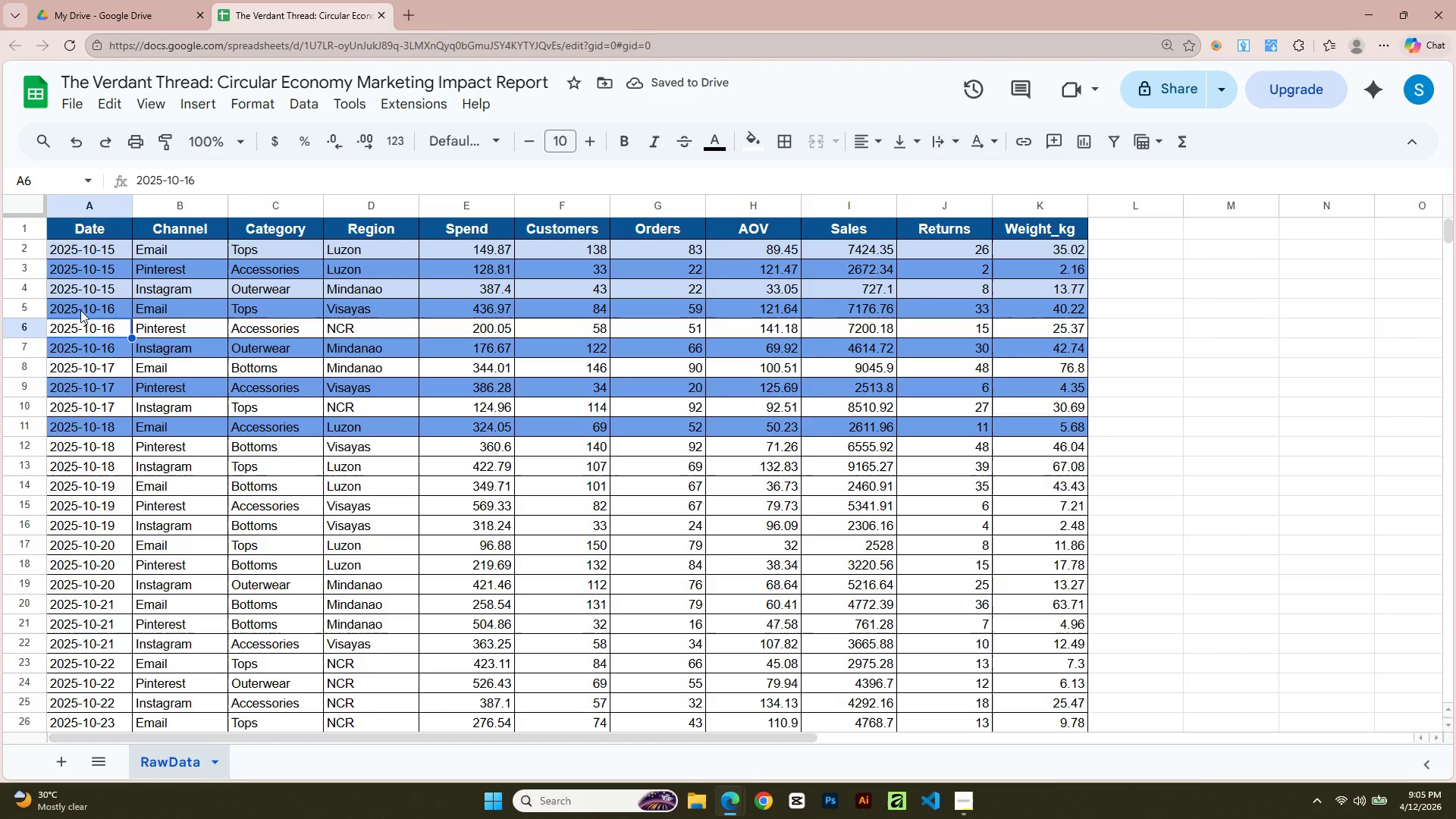 
left_click([83, 284])
 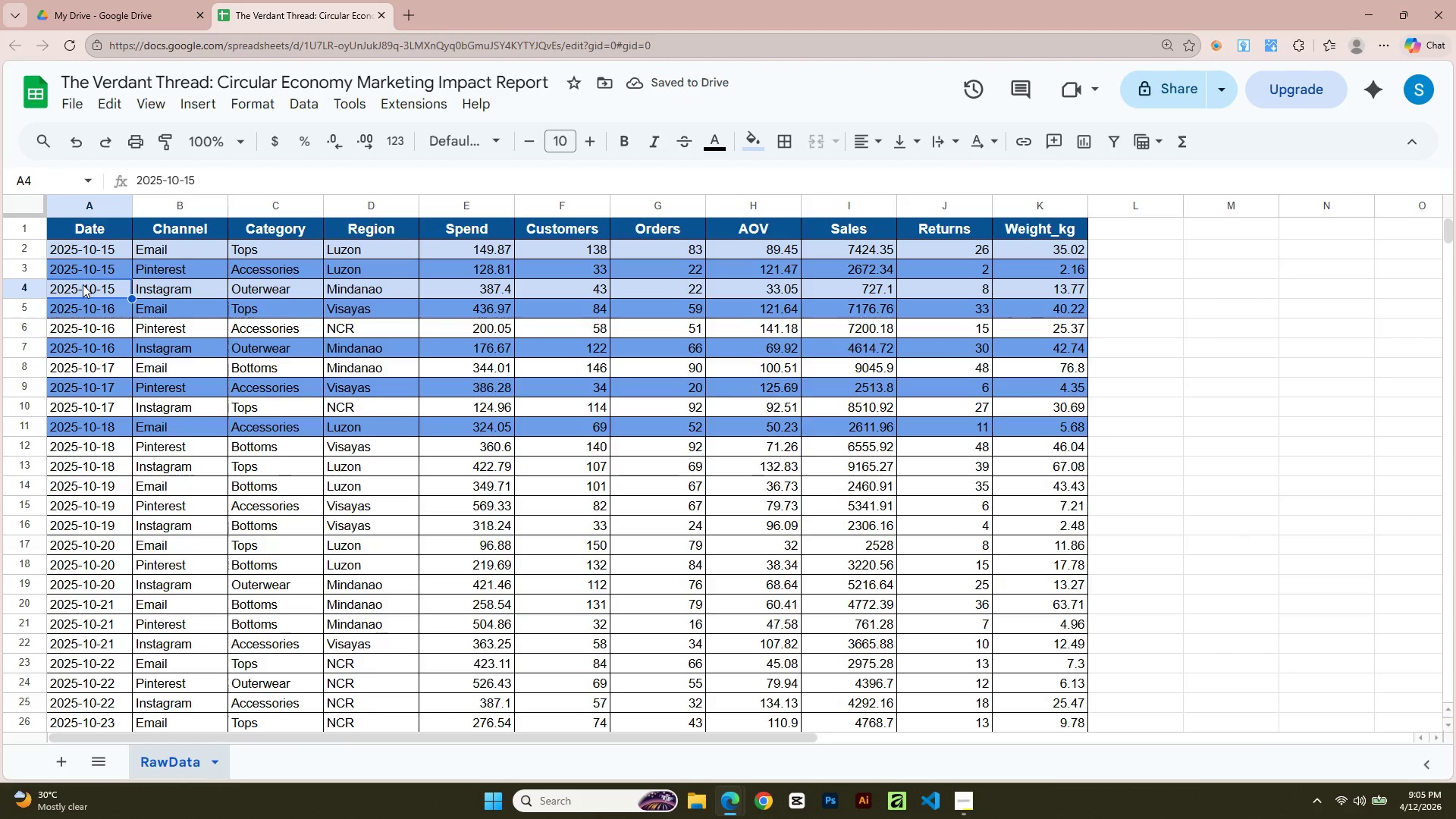 
key(Shift+ArrowRight)
 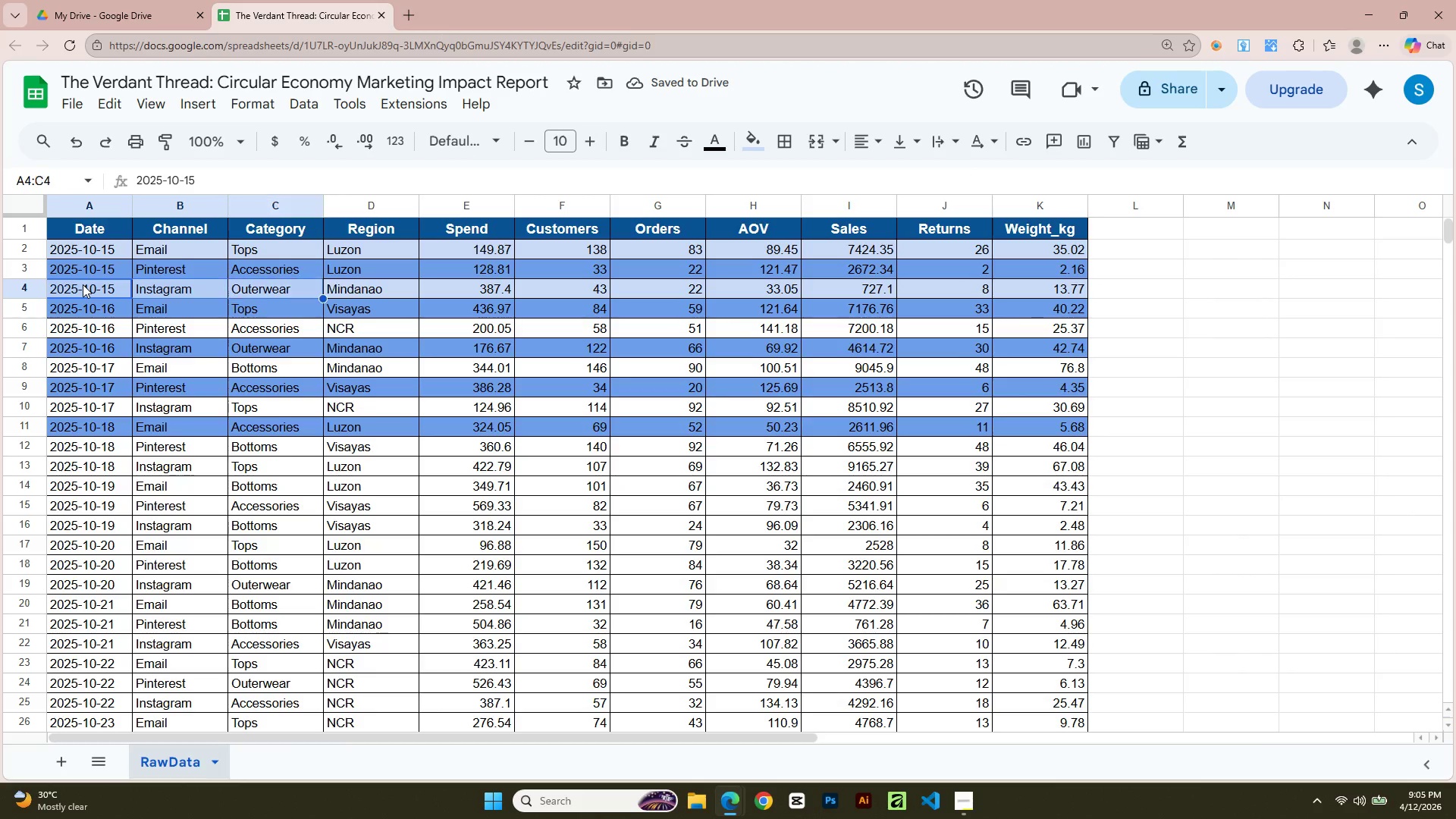 
key(Shift+ArrowRight)
 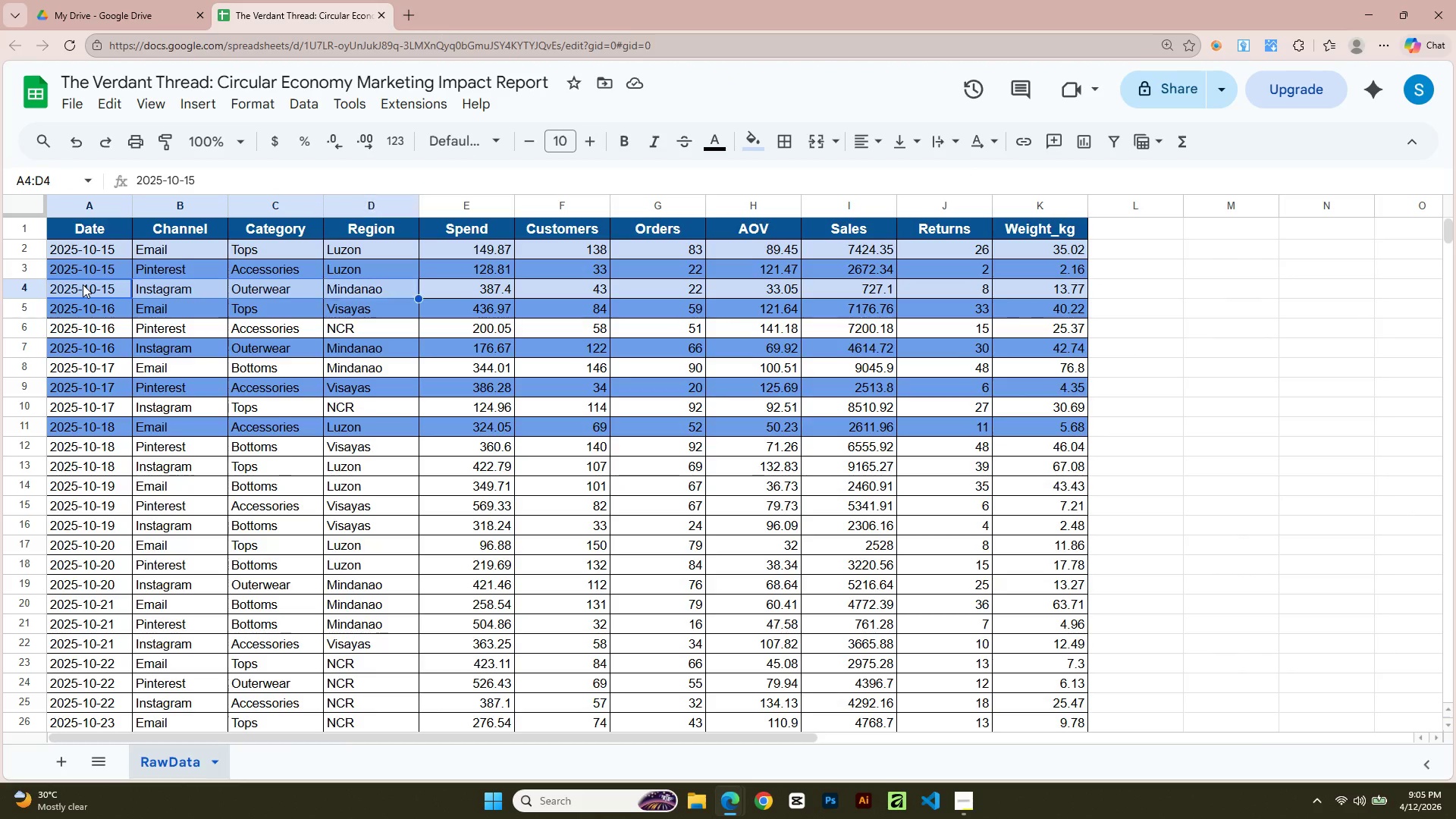 
key(Shift+ArrowRight)
 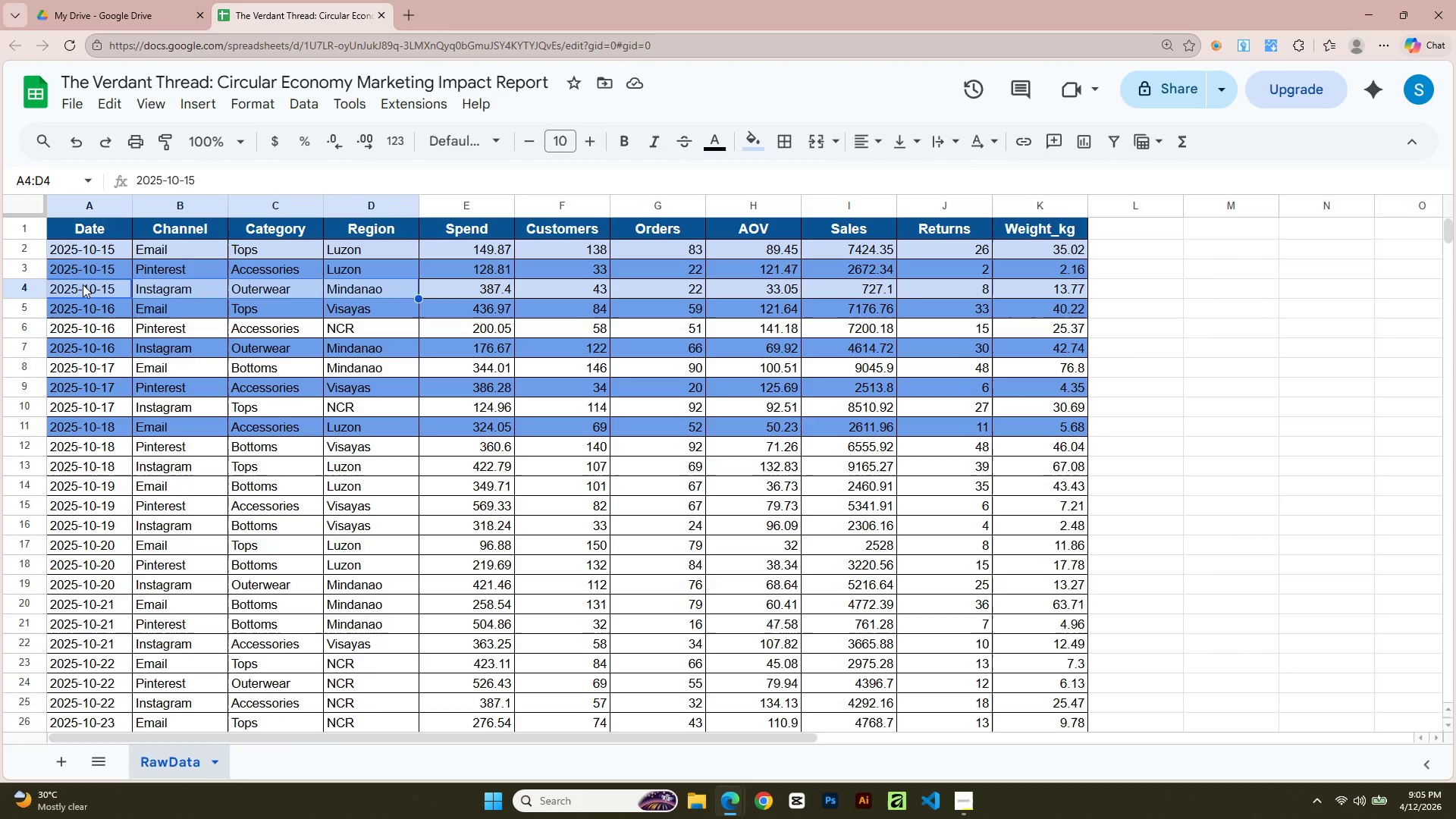 
key(Shift+ArrowRight)
 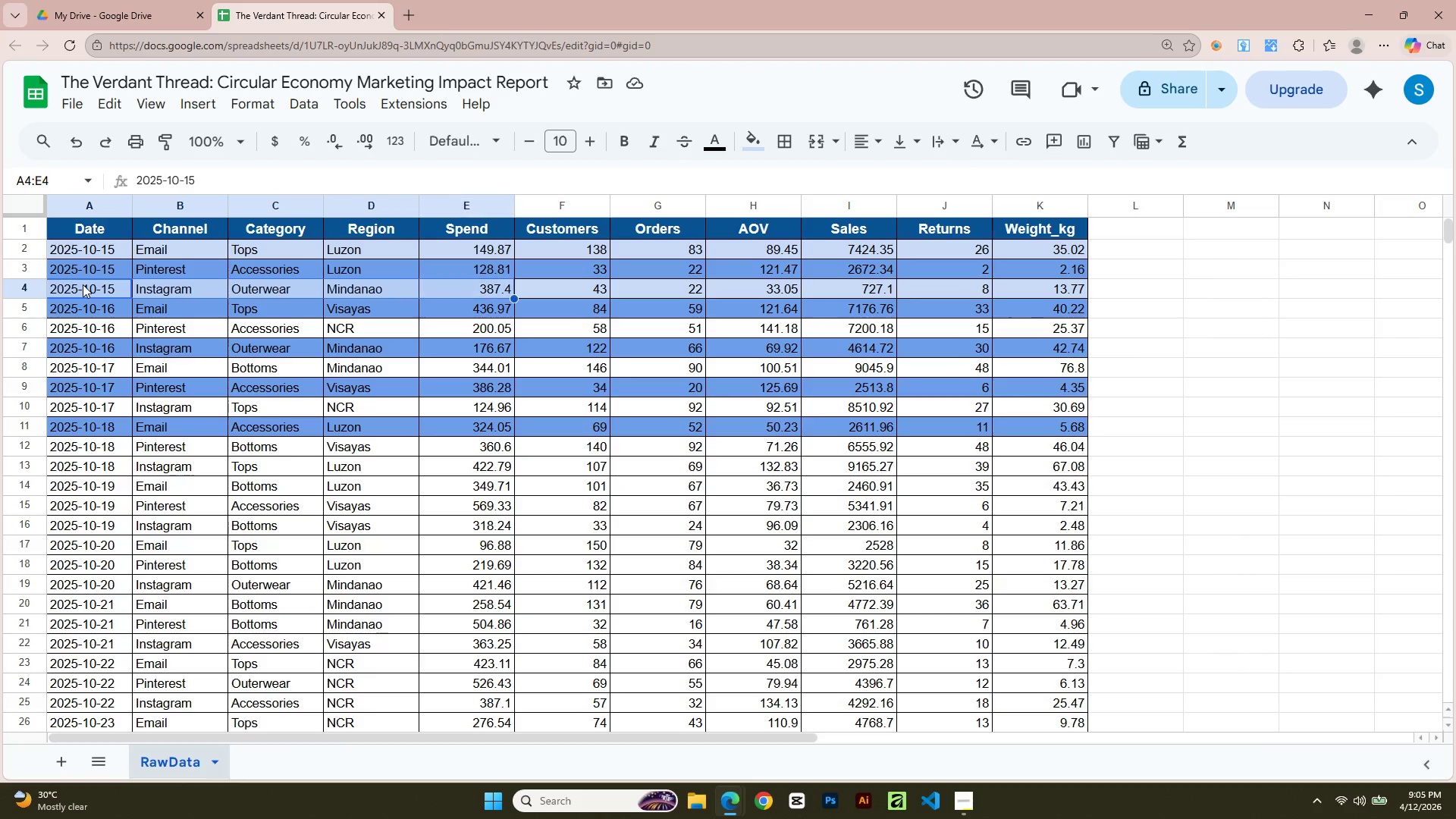 
key(Shift+ArrowRight)
 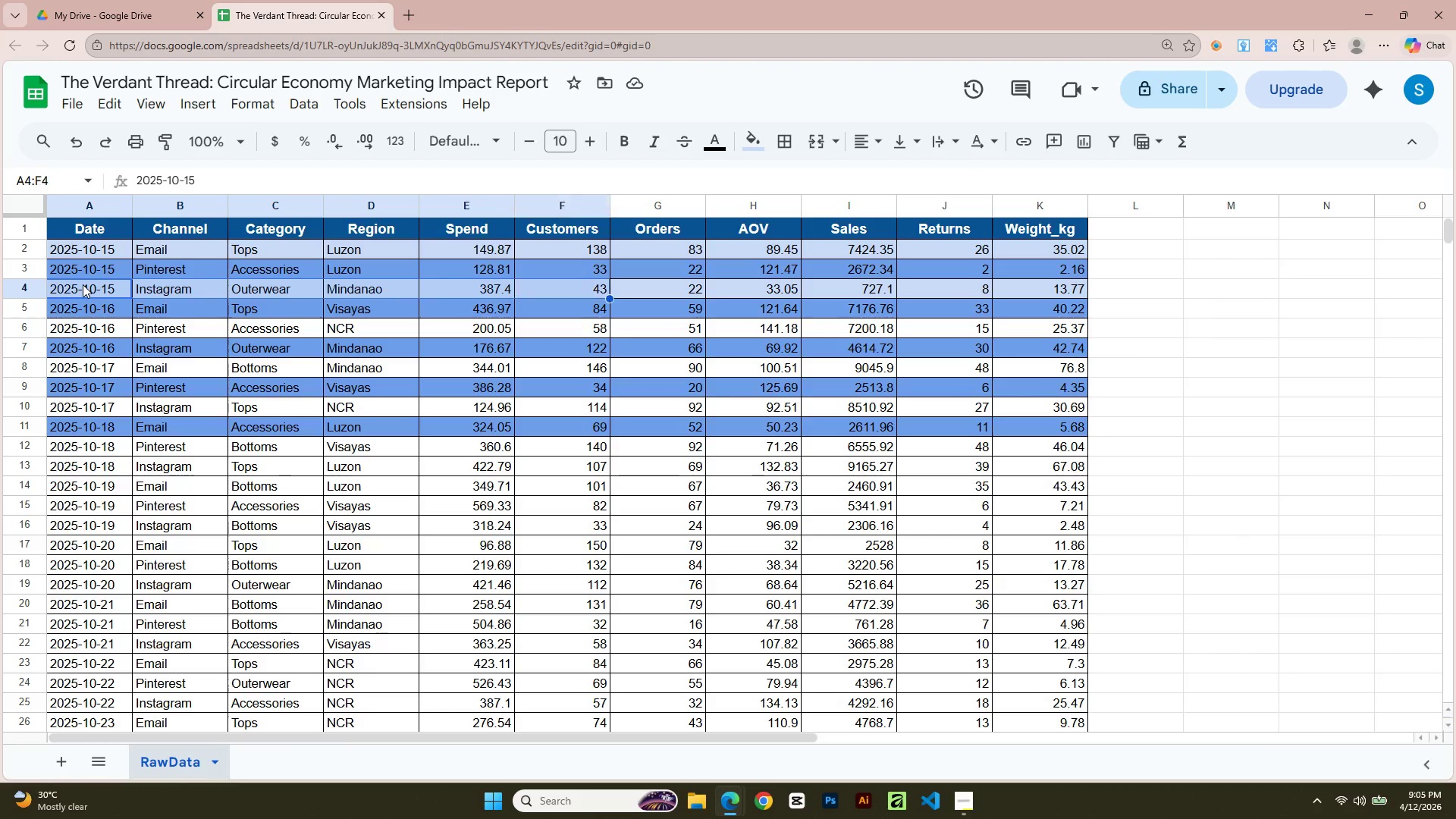 
key(Shift+ArrowRight)
 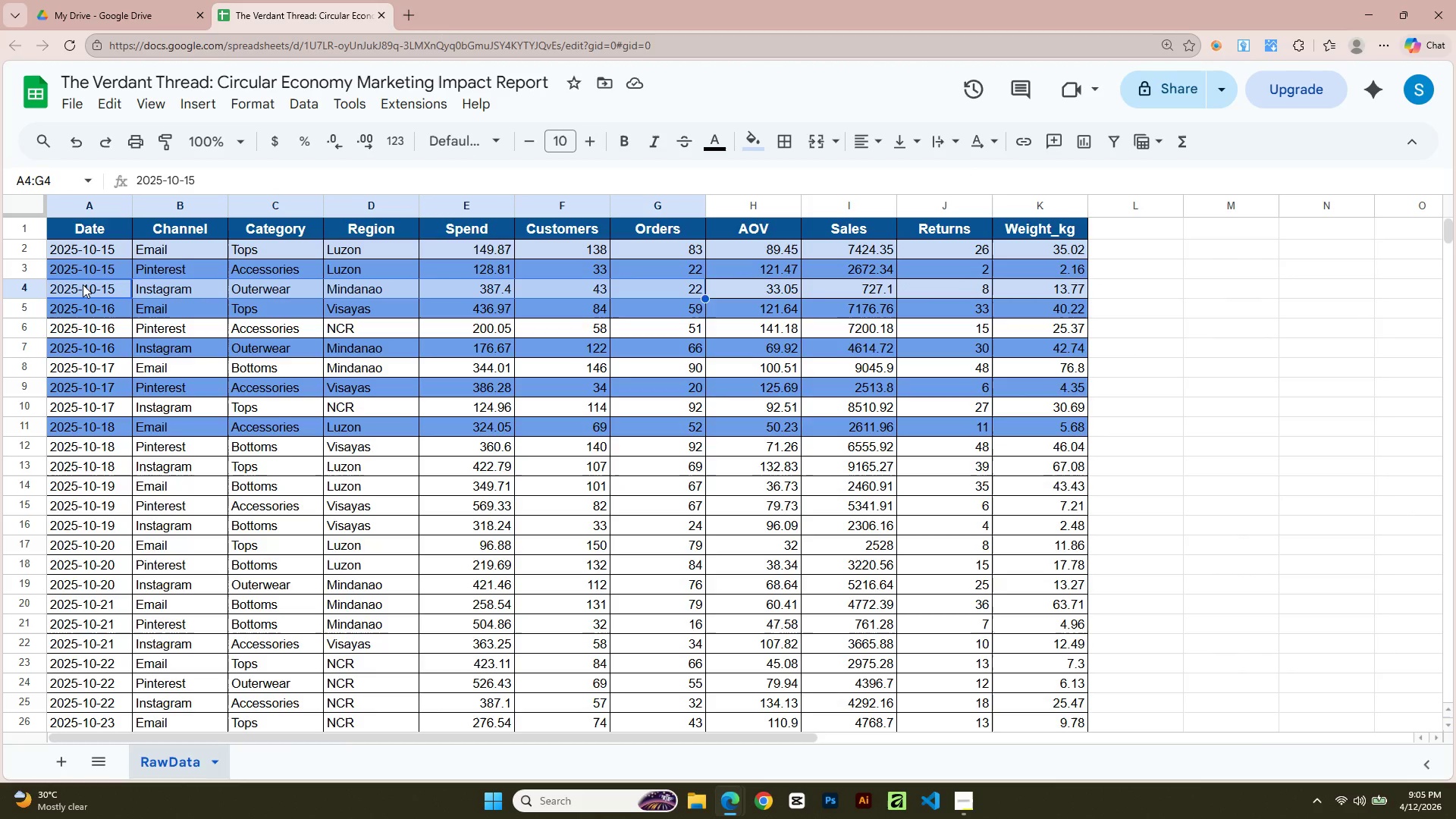 
key(Shift+ArrowRight)
 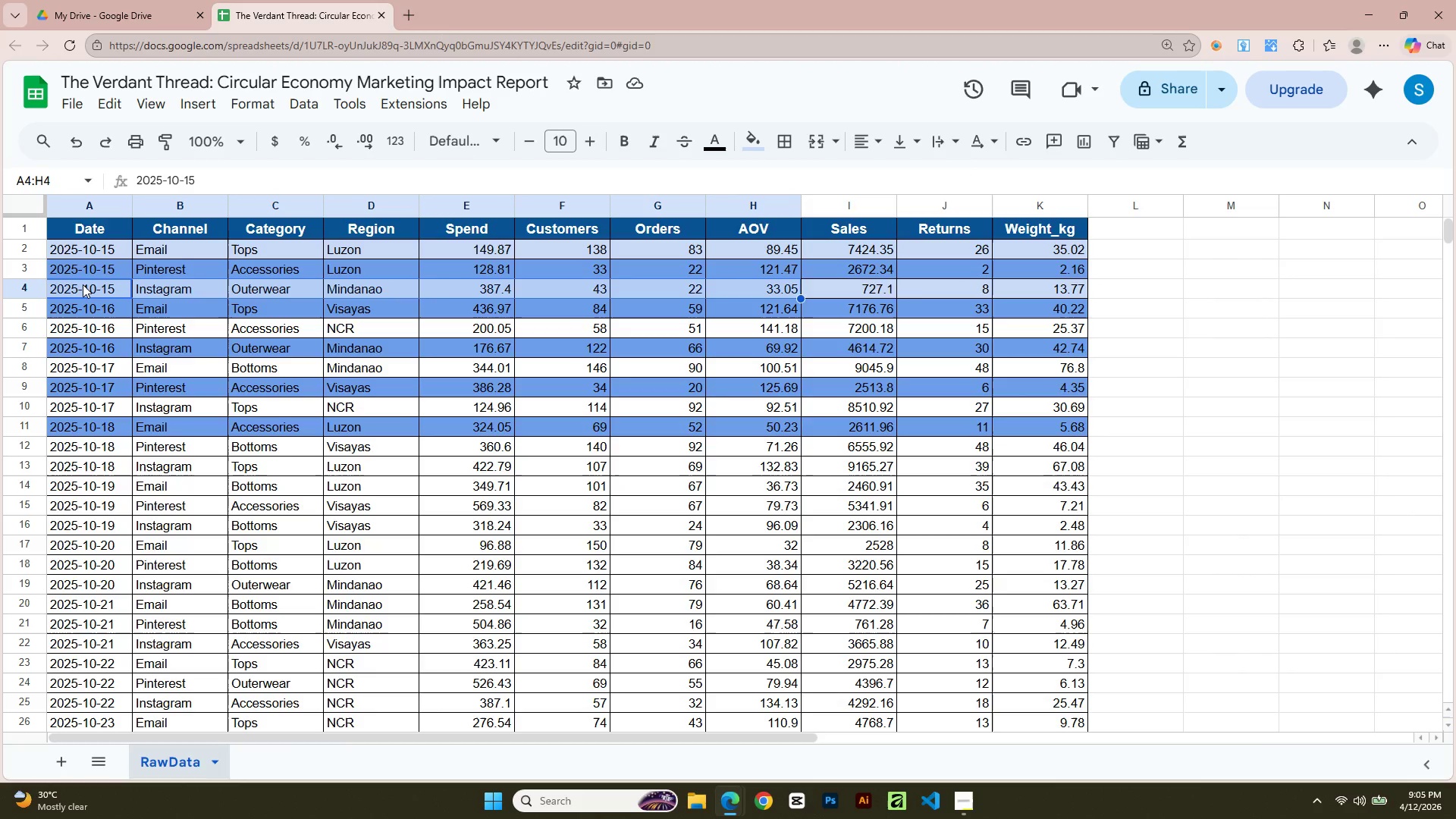 
key(Shift+ArrowRight)
 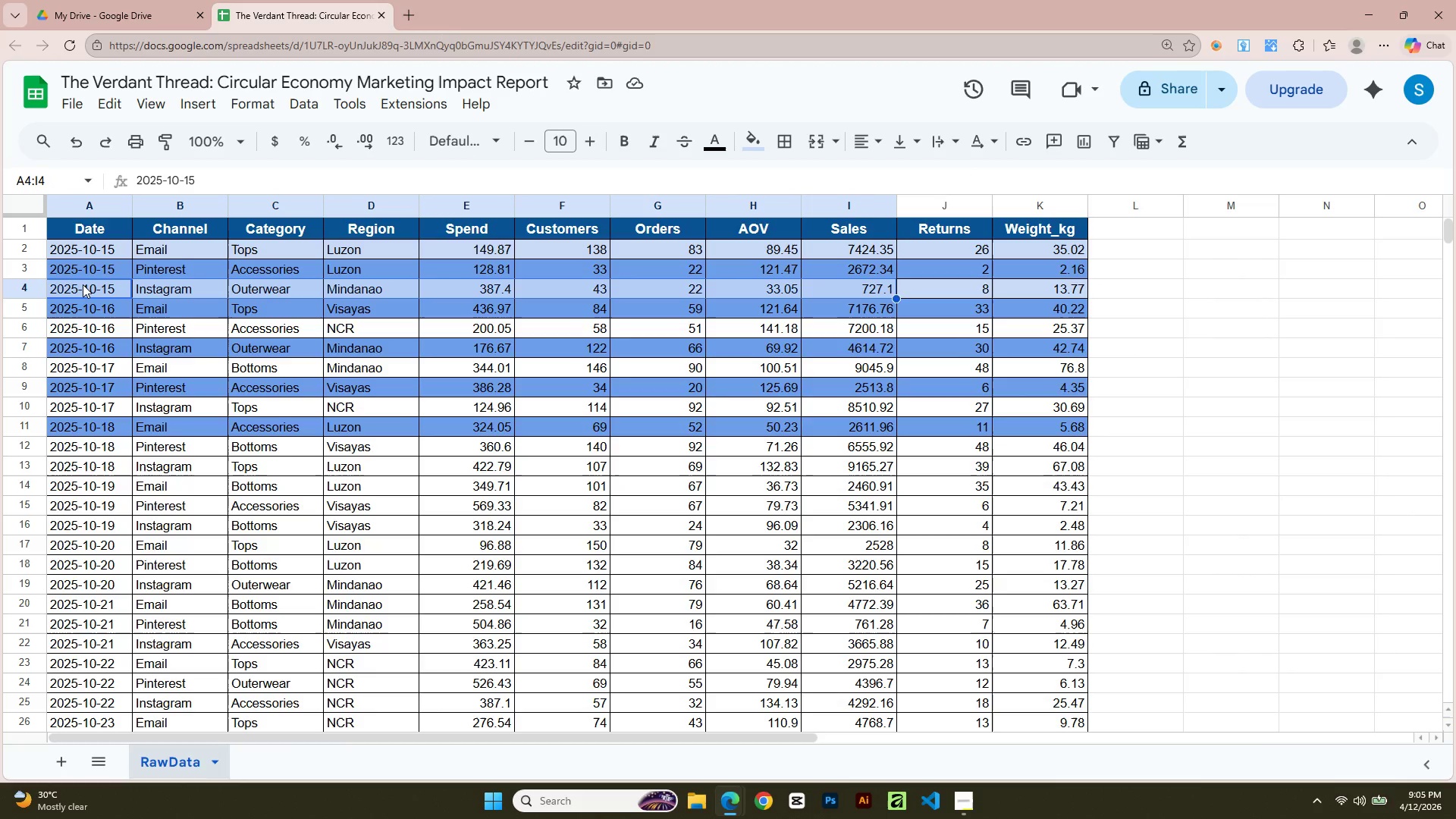 
key(Shift+ArrowRight)
 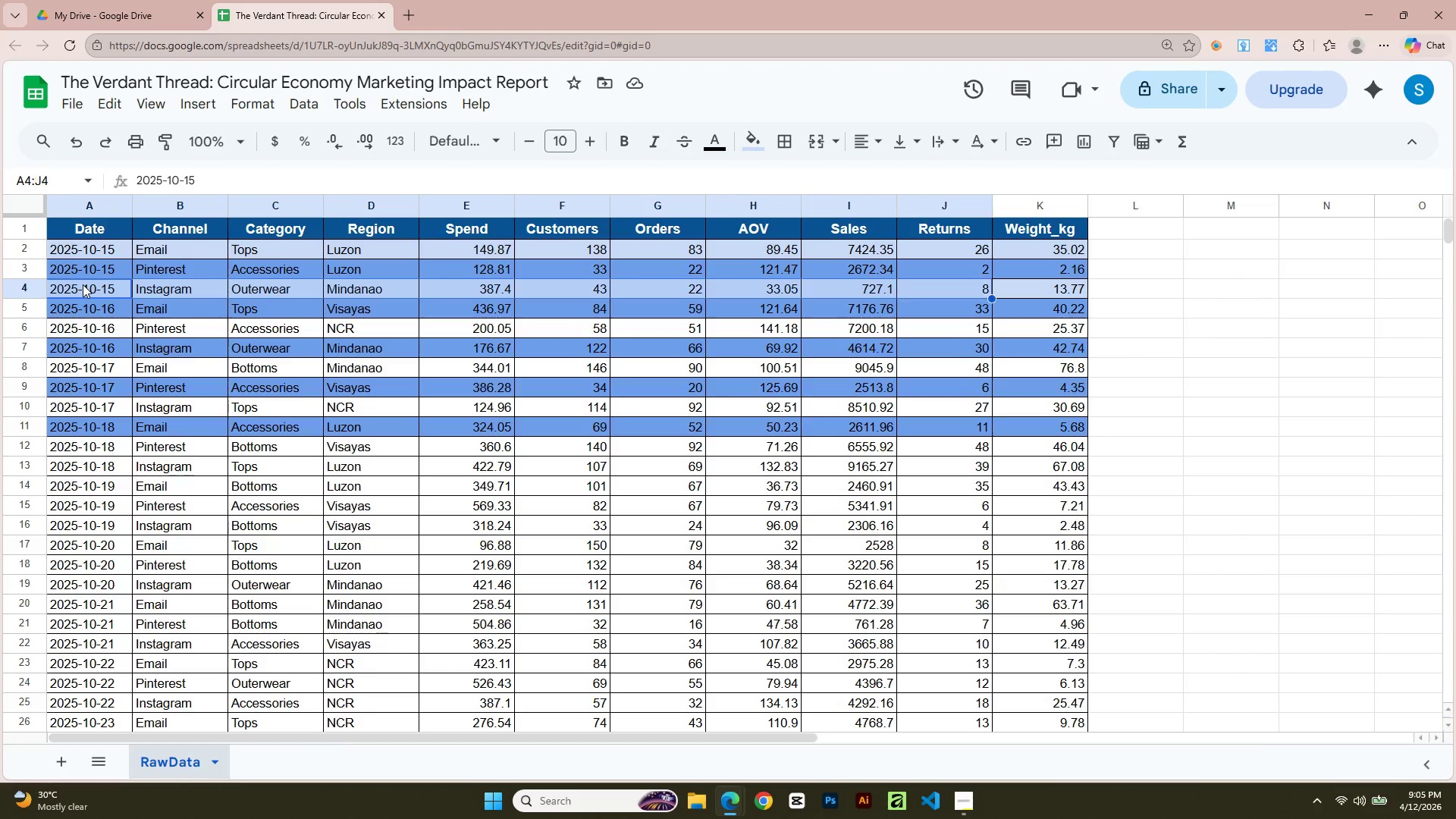 
key(Shift+ArrowRight)
 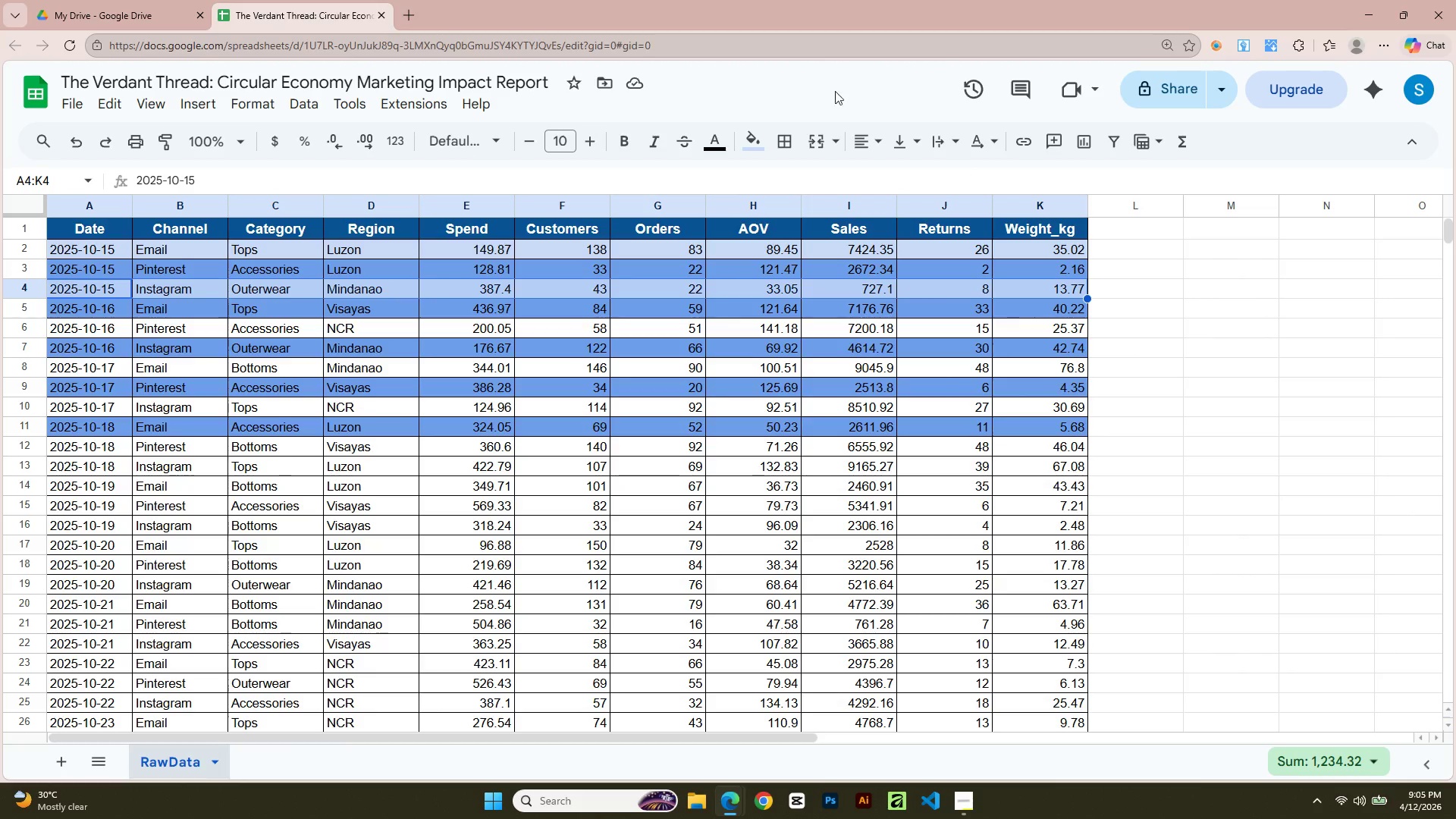 
mouse_move([728, 145])
 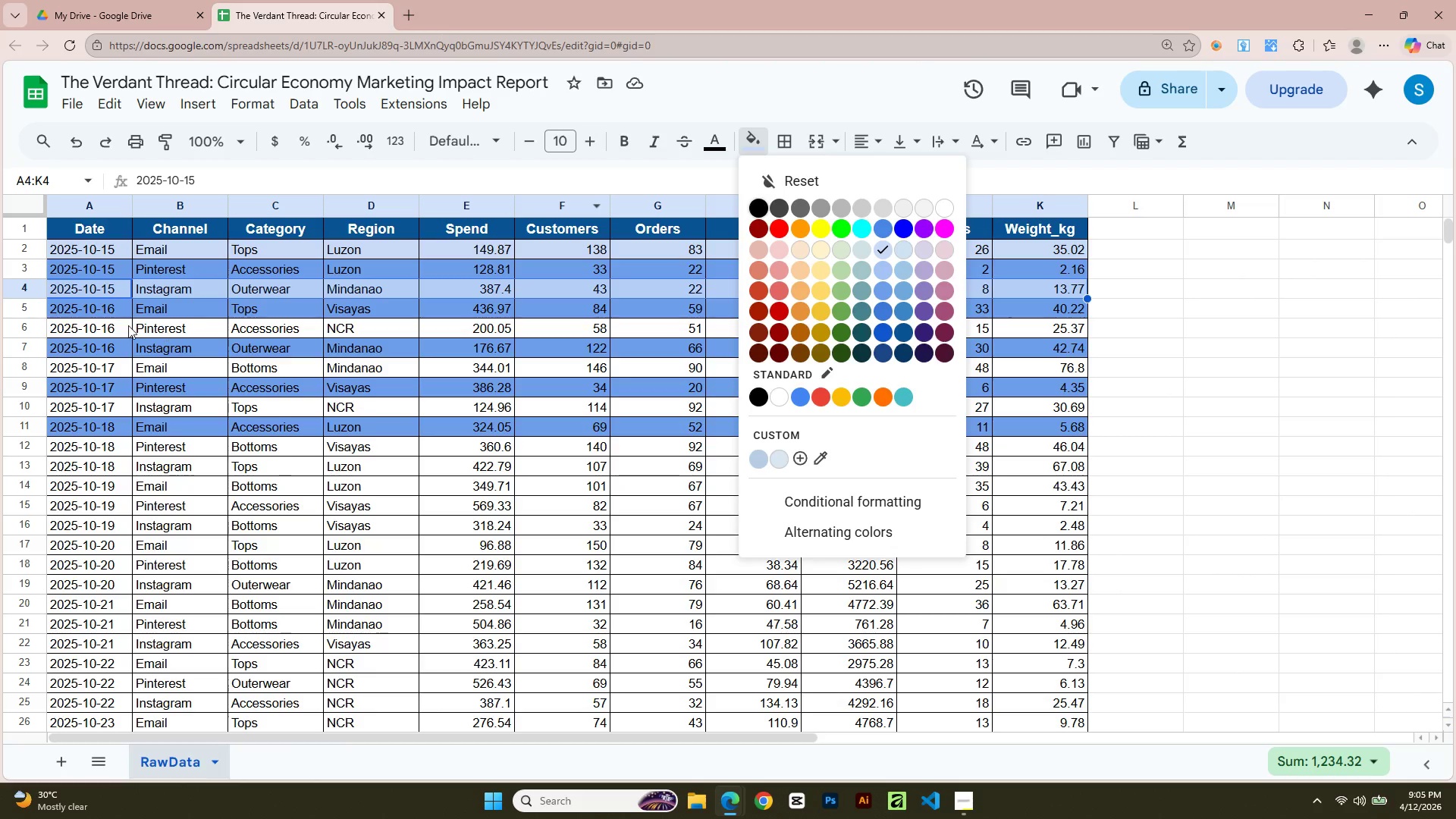 
left_click([99, 330])
 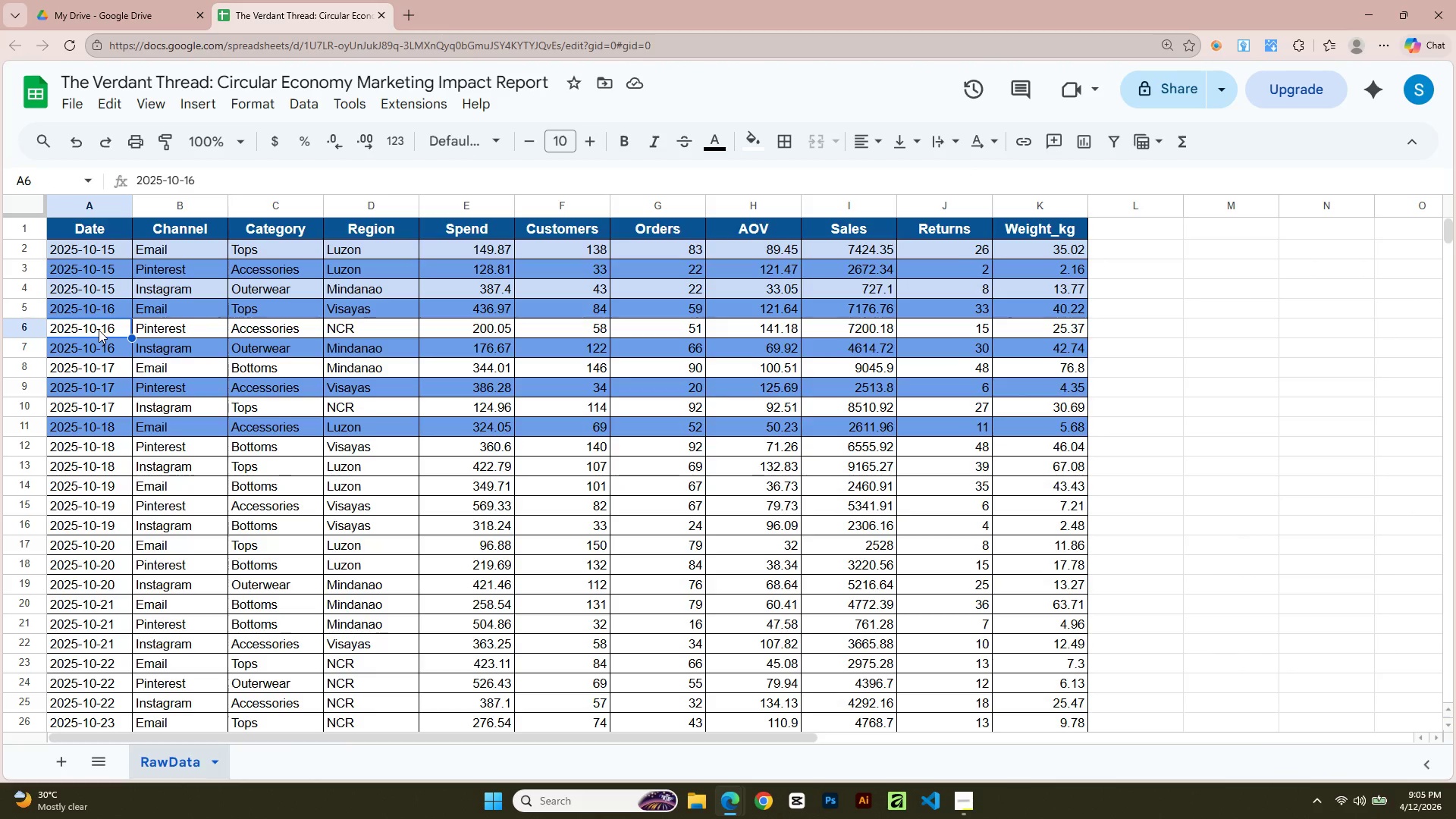 
key(Shift+ArrowRight)
 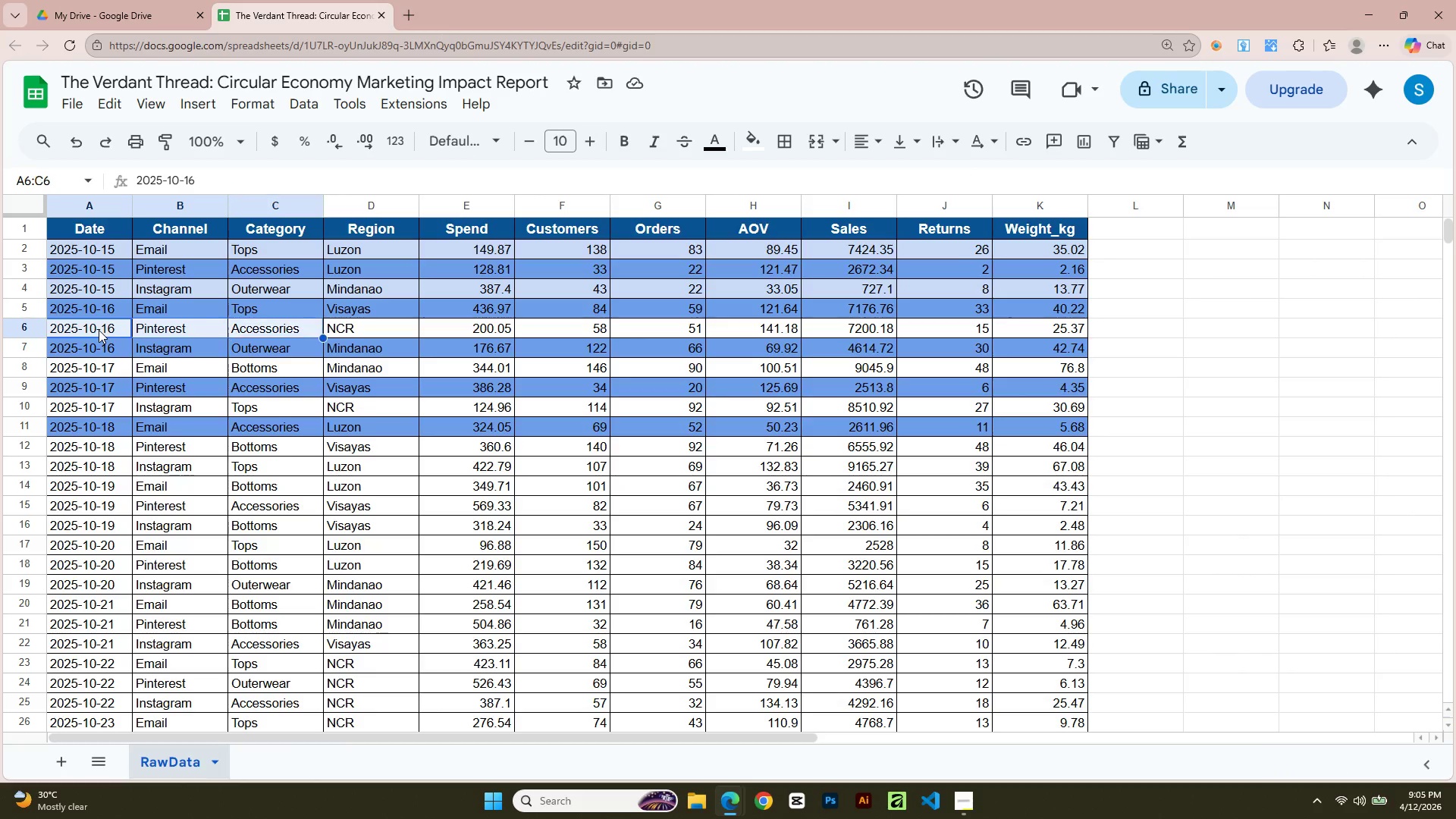 
key(Shift+ArrowRight)
 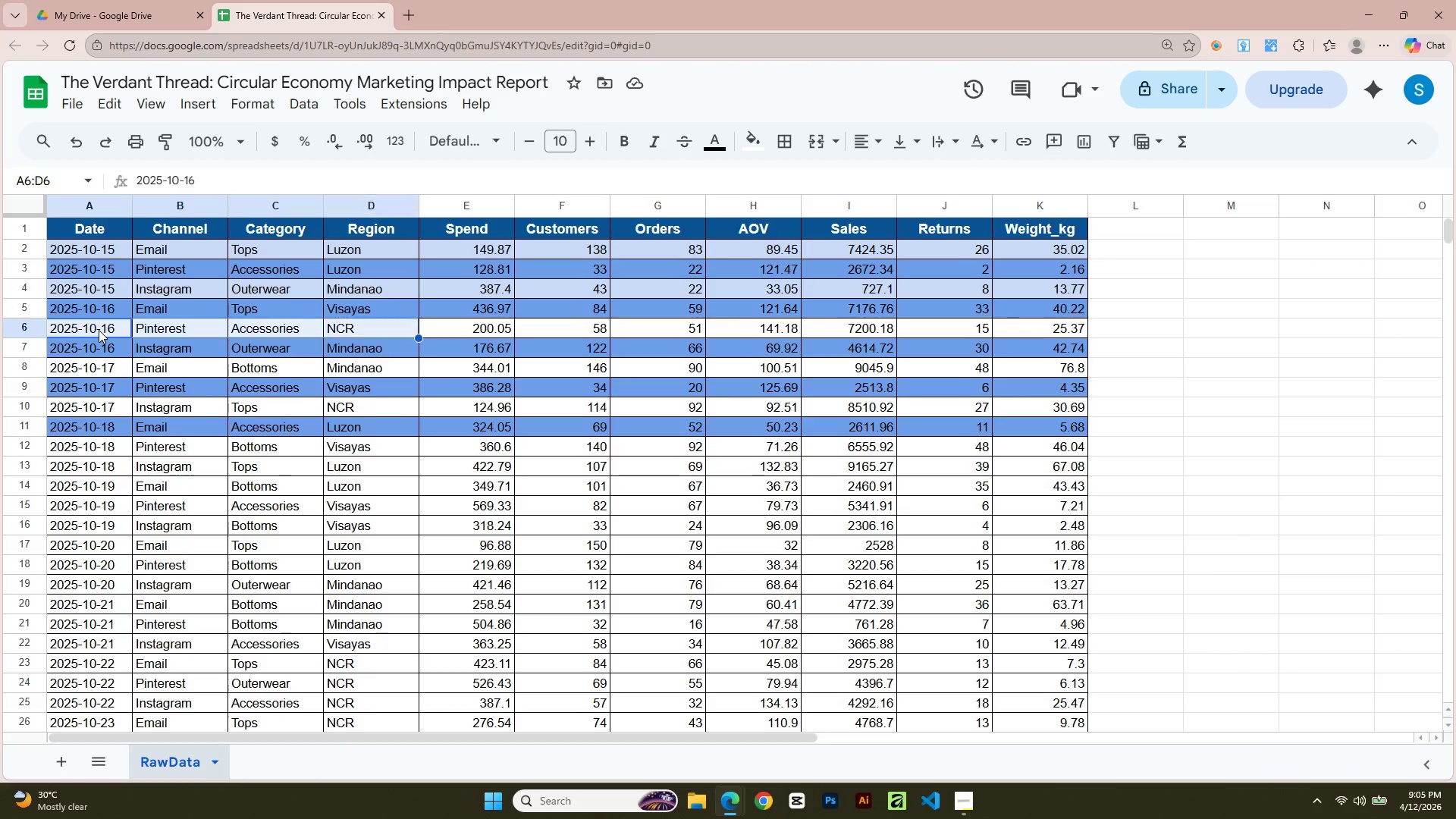 
key(Shift+ArrowRight)
 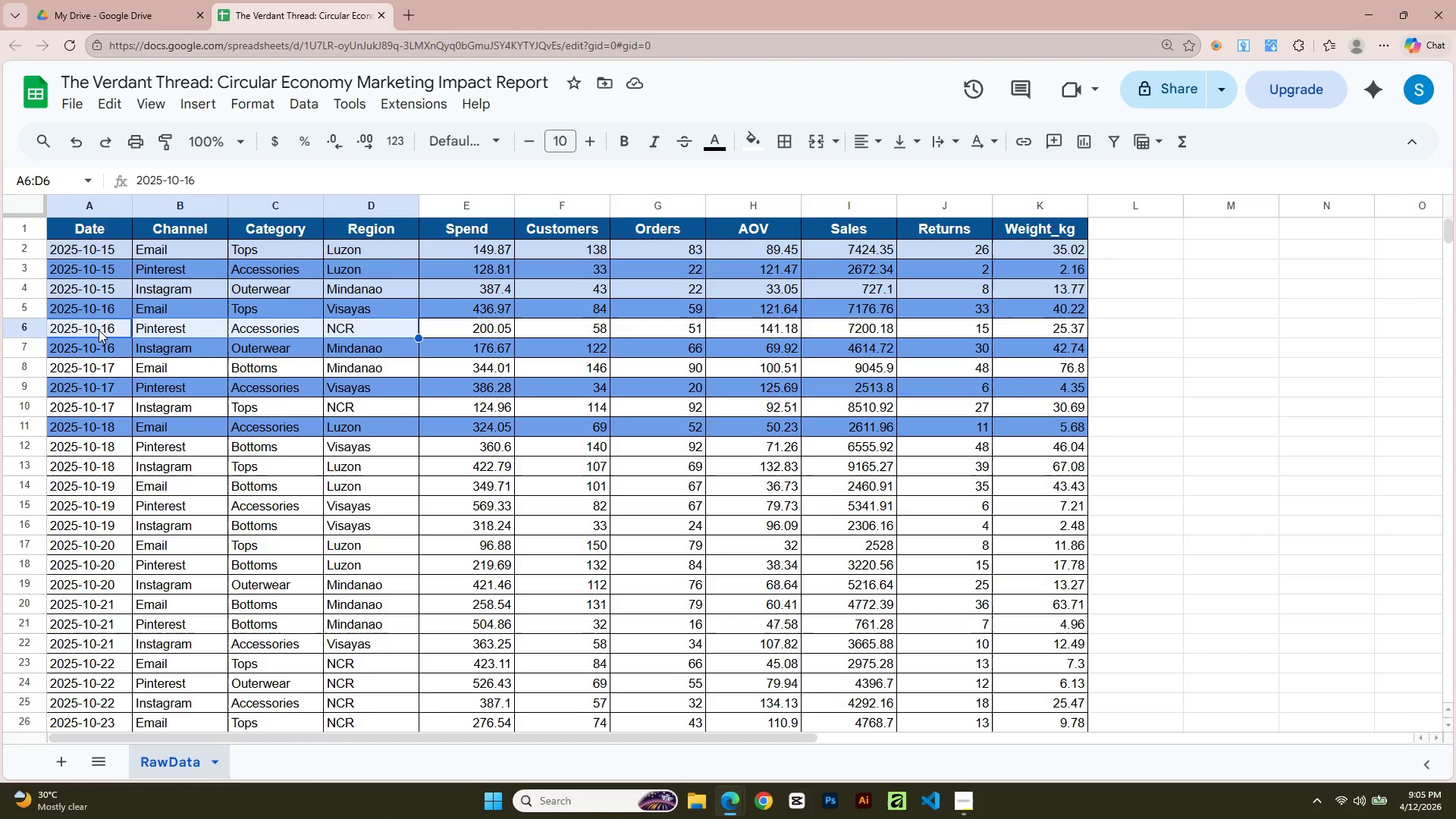 
key(Shift+ArrowRight)
 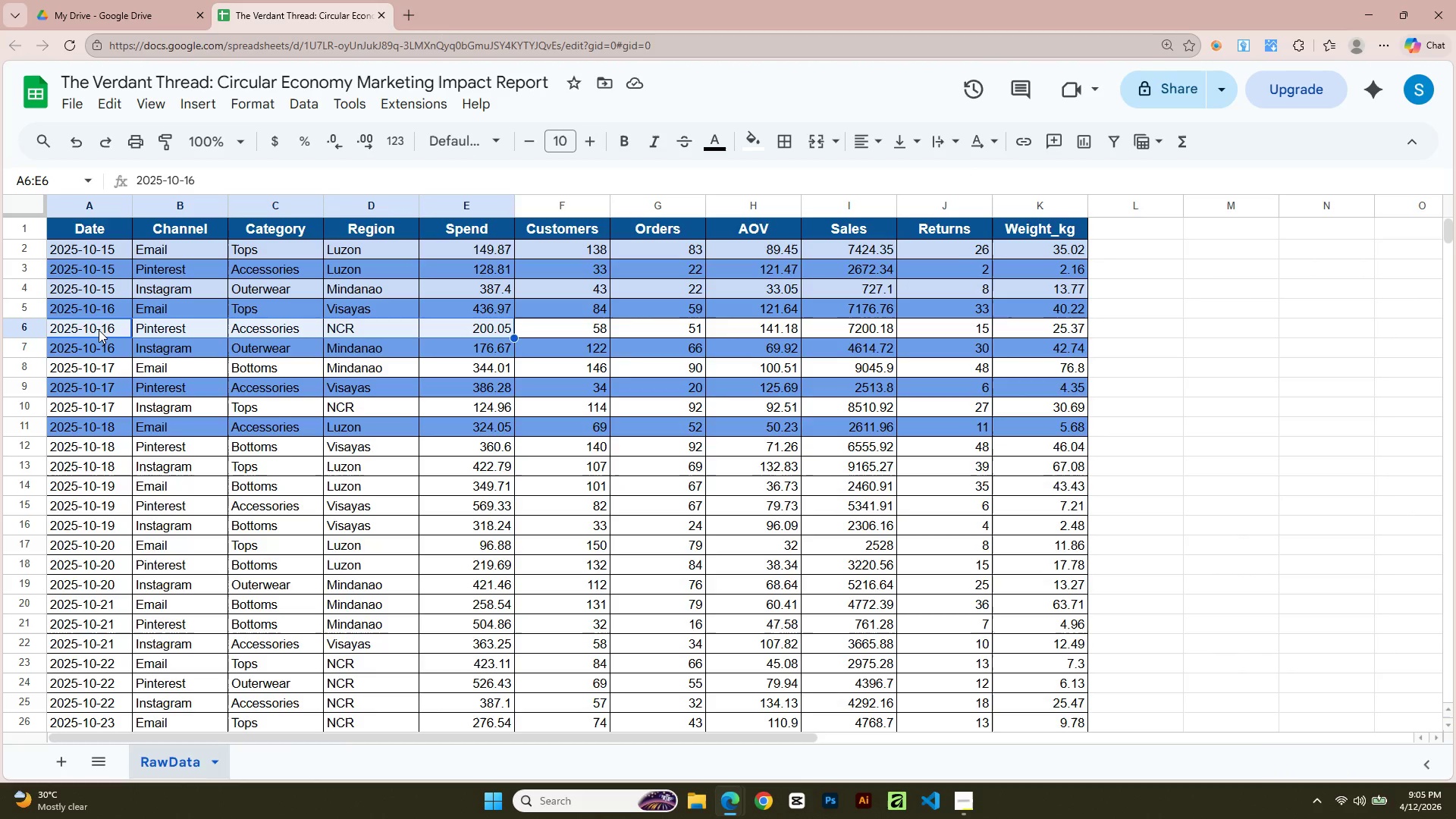 
key(Shift+ArrowRight)
 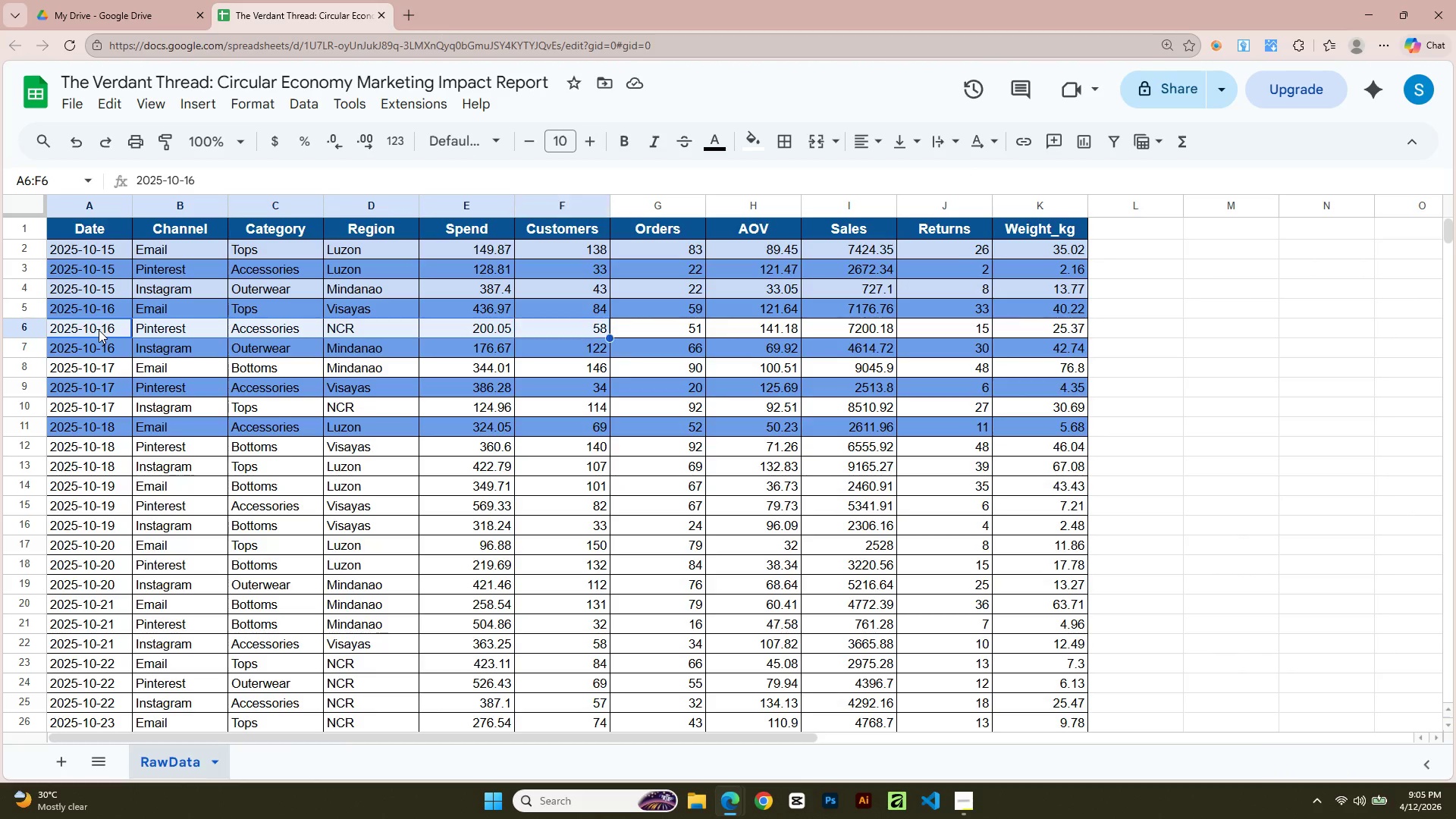 
key(Shift+ArrowRight)
 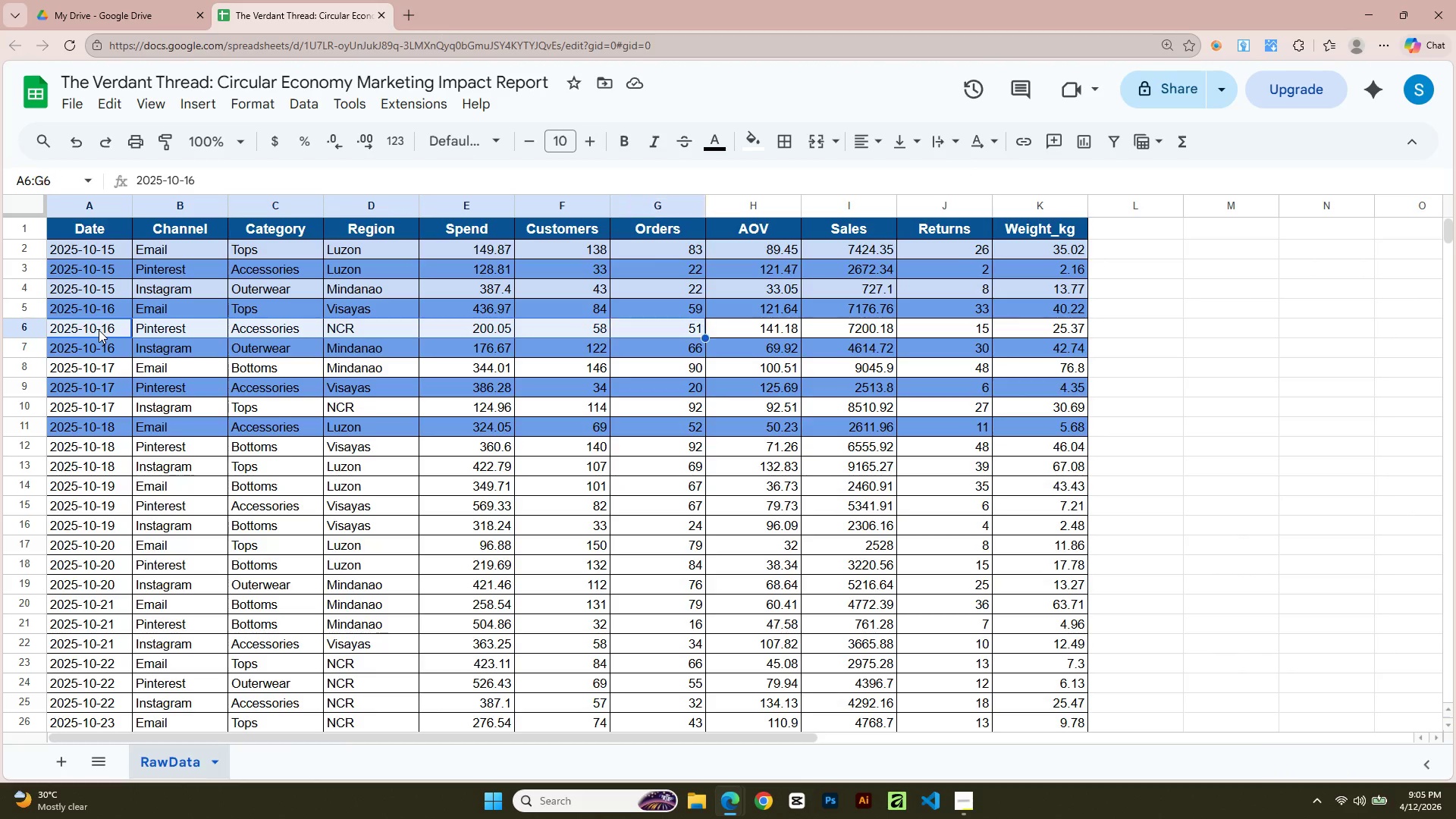 
key(Shift+ArrowRight)
 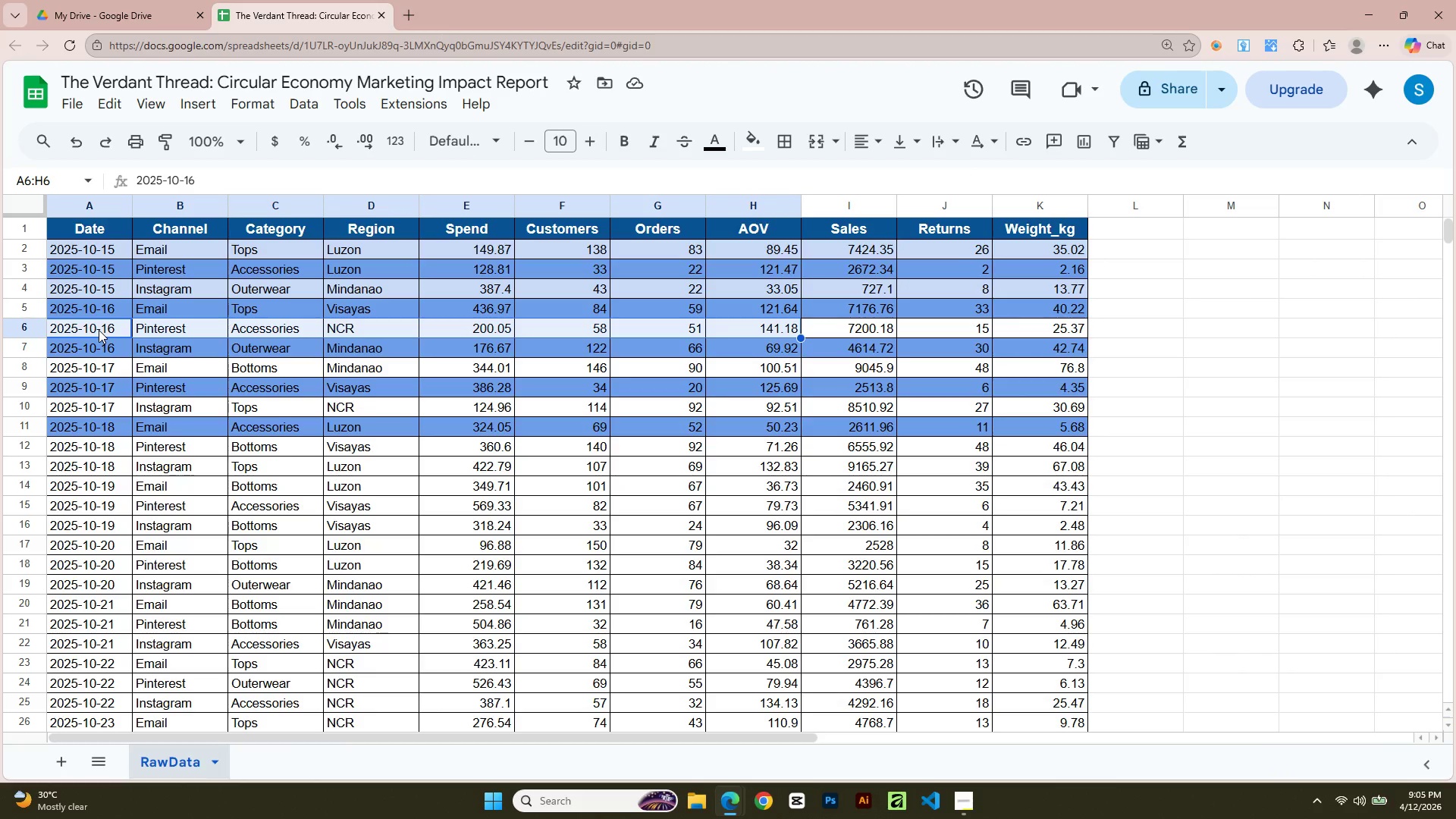 
key(Shift+ArrowRight)
 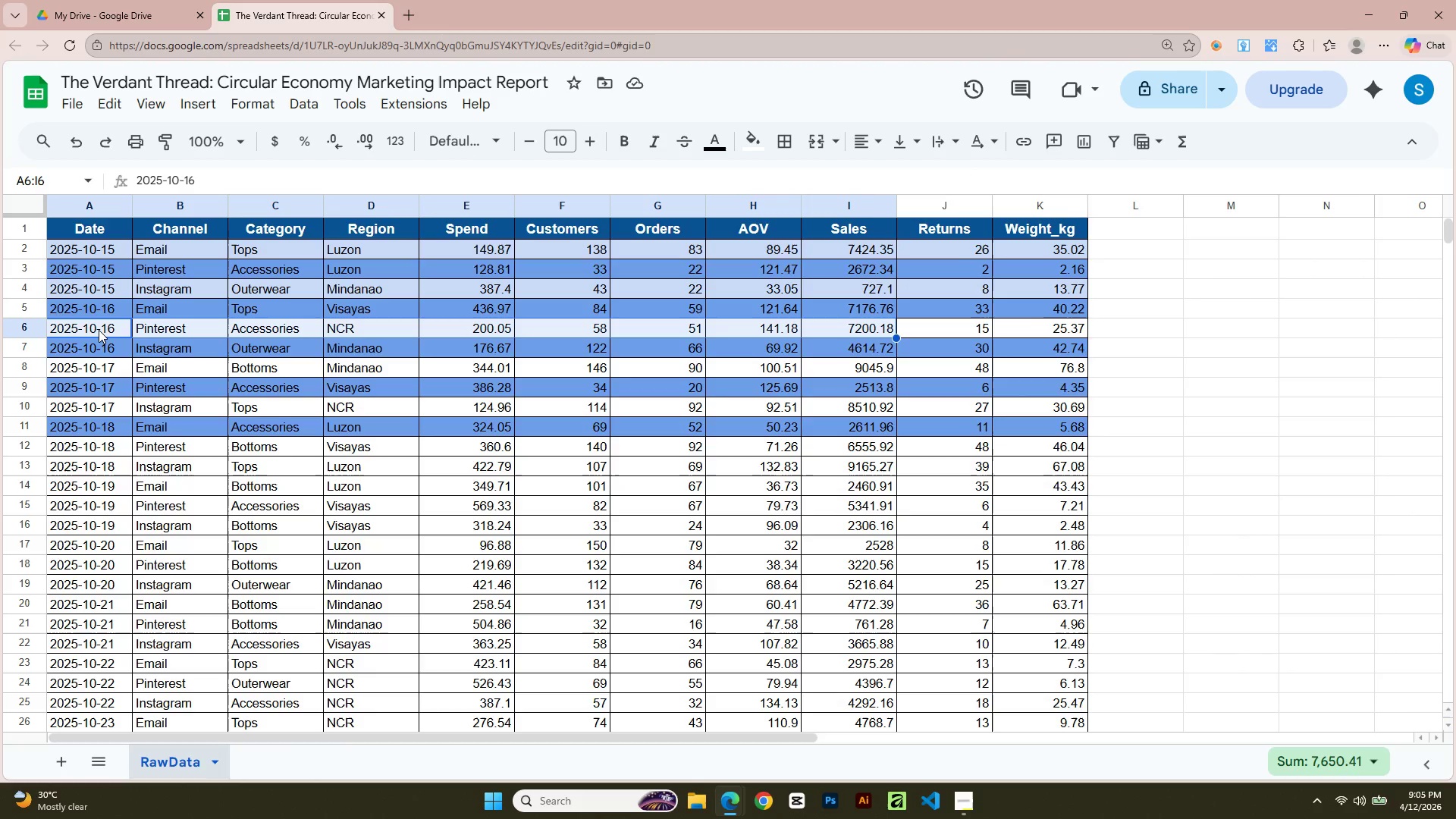 
key(Shift+ArrowRight)
 